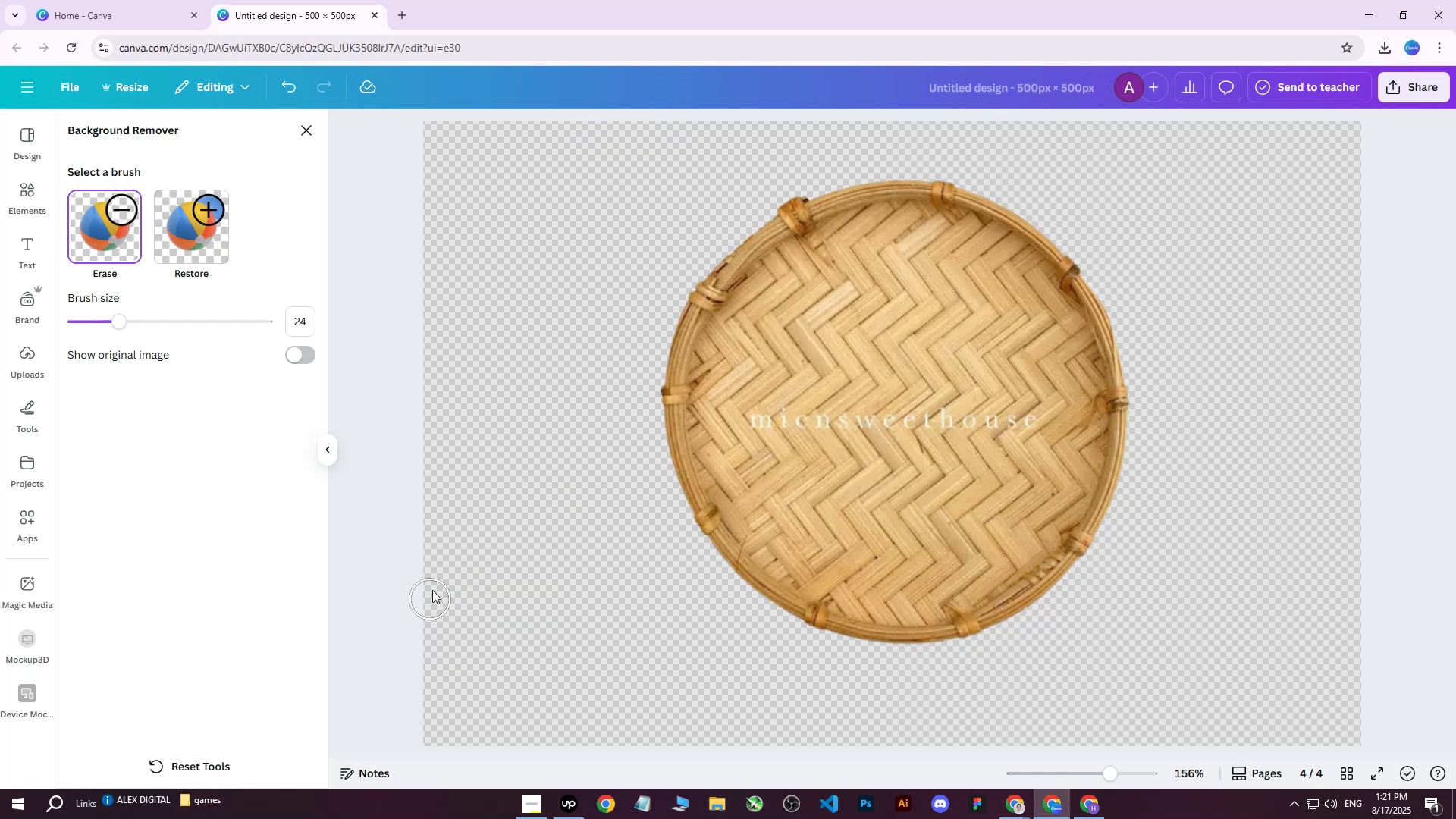 
left_click_drag(start_coordinate=[438, 536], to_coordinate=[427, 588])
 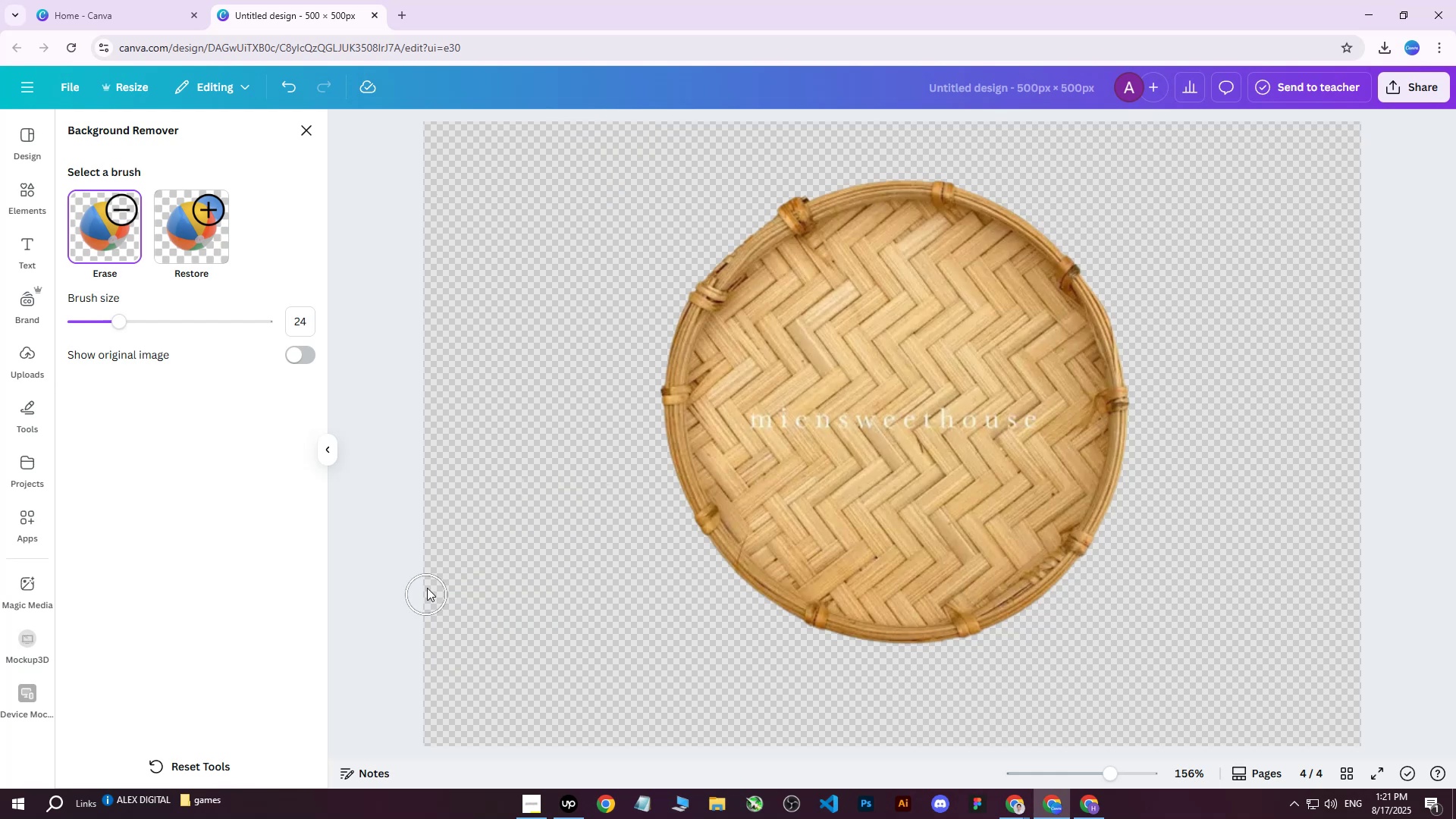 
left_click_drag(start_coordinate=[433, 535], to_coordinate=[426, 597])
 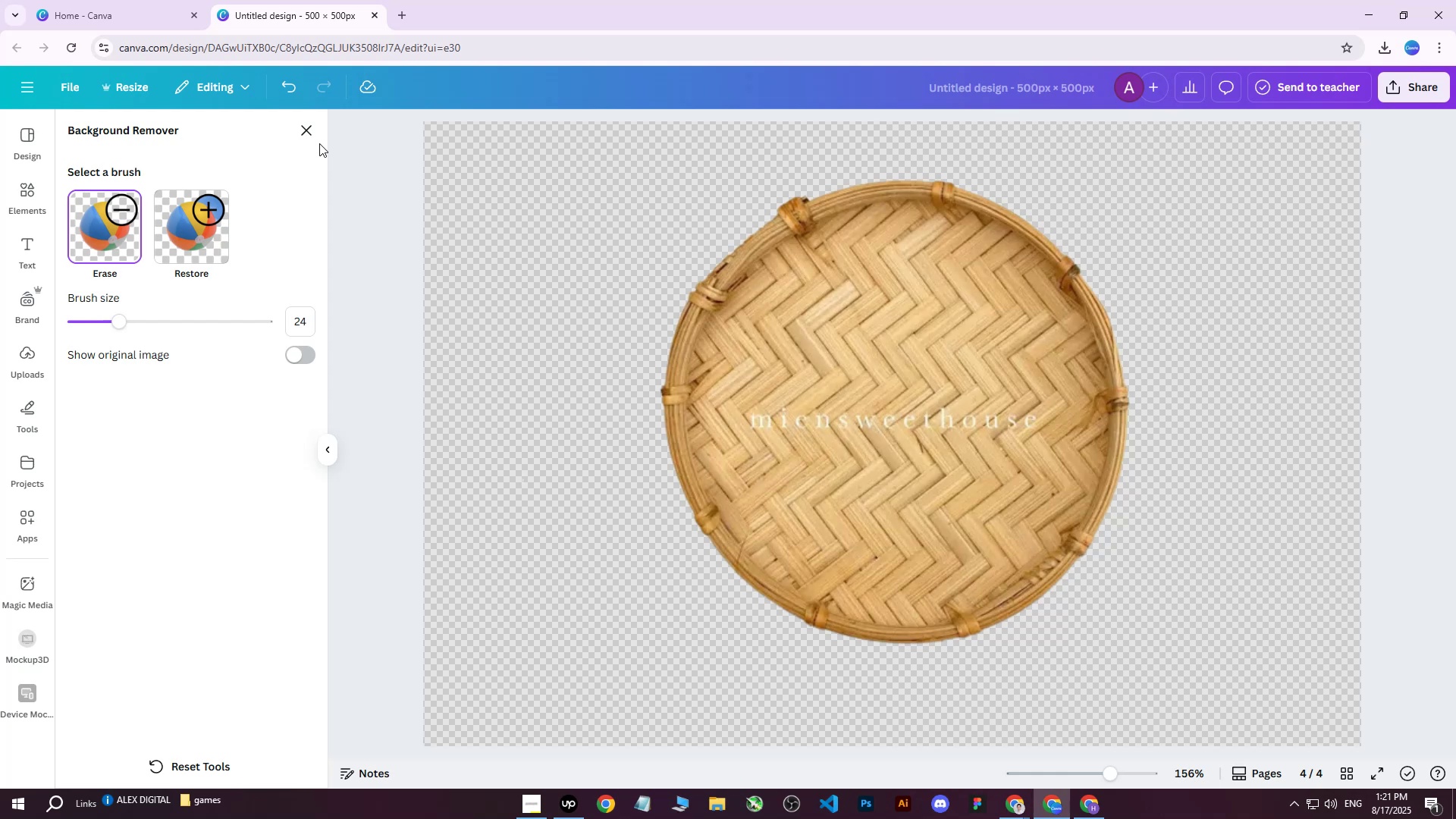 
wait(10.45)
 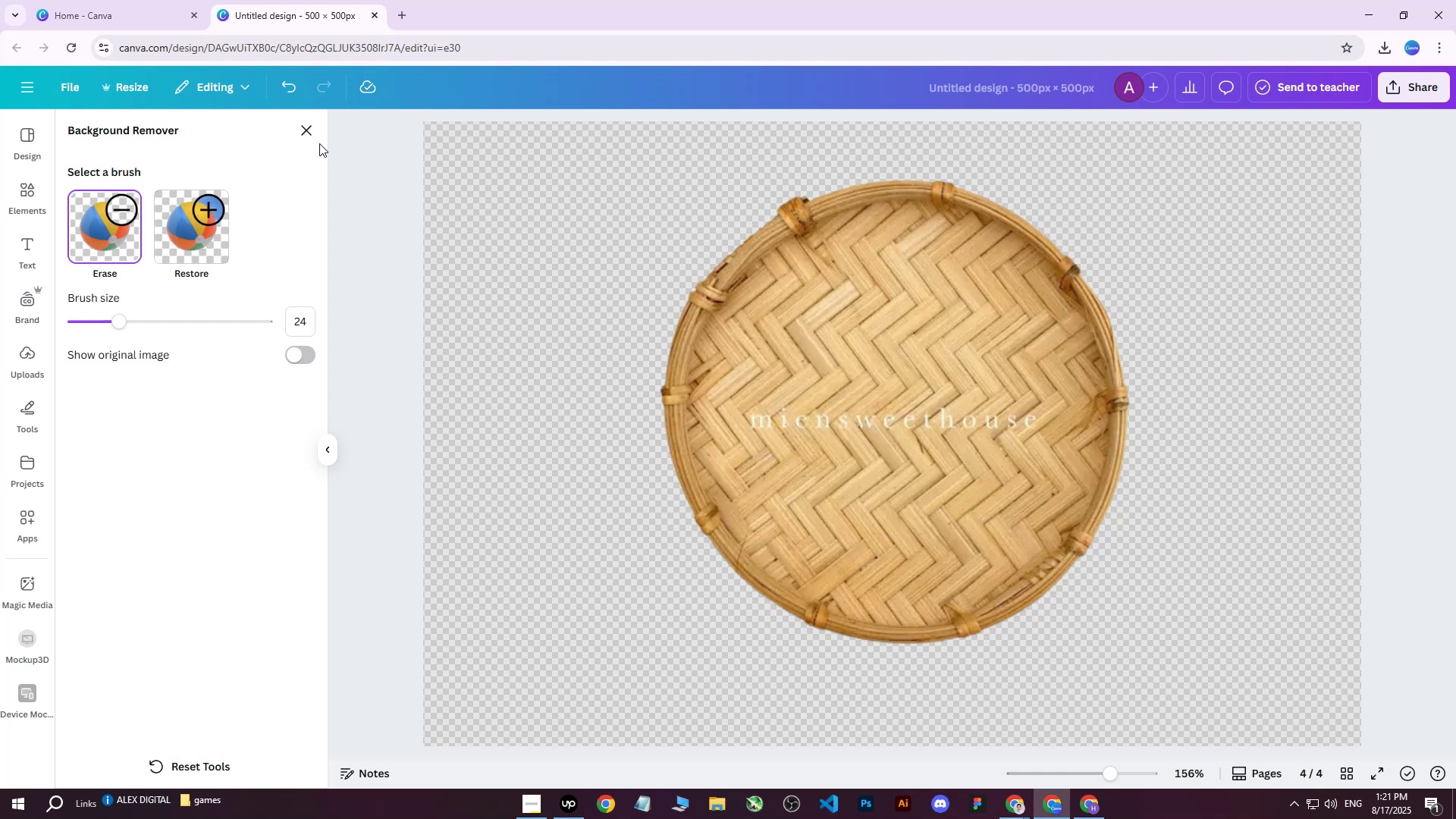 
left_click([311, 131])
 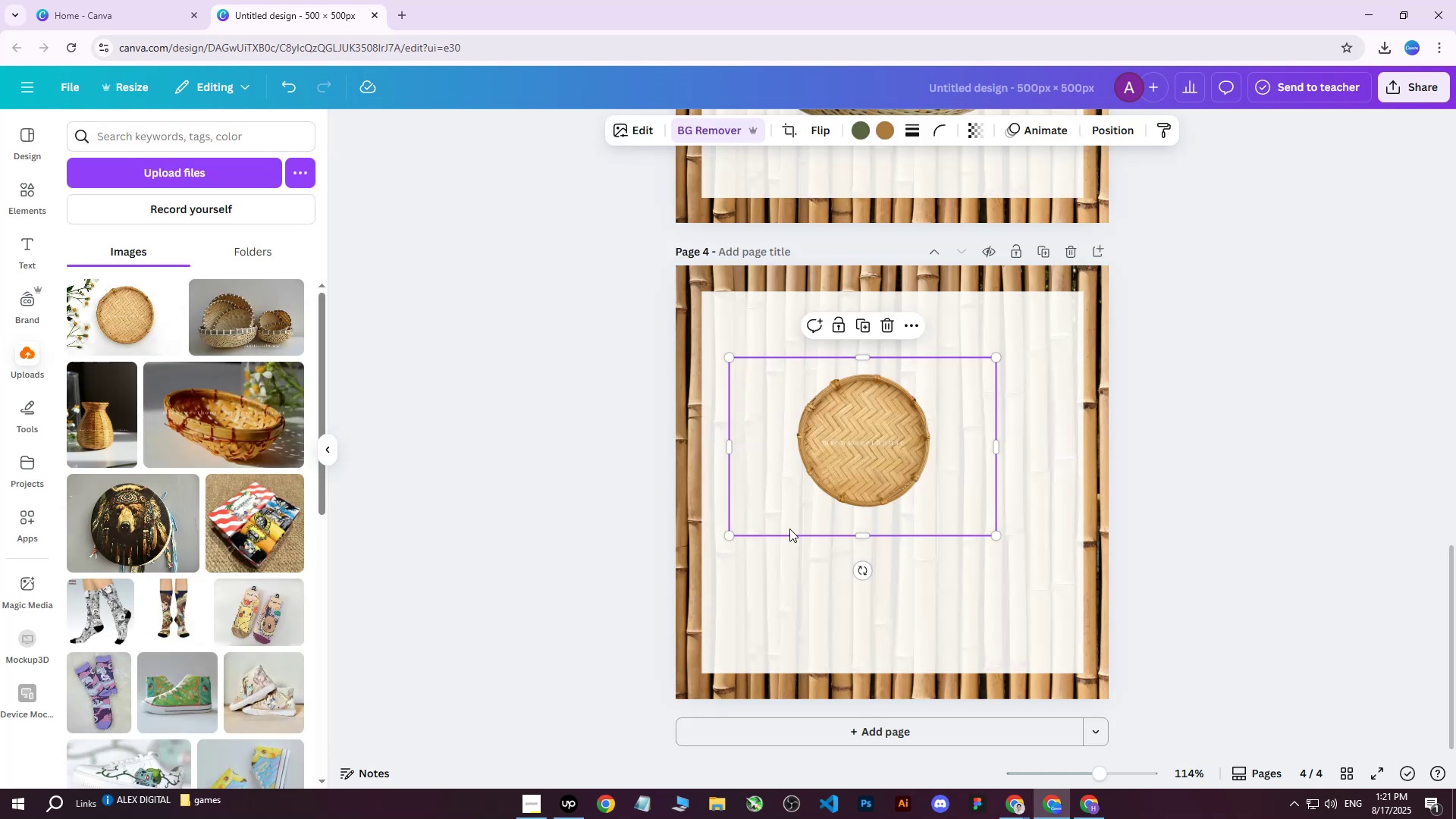 
left_click_drag(start_coordinate=[730, 536], to_coordinate=[602, 642])
 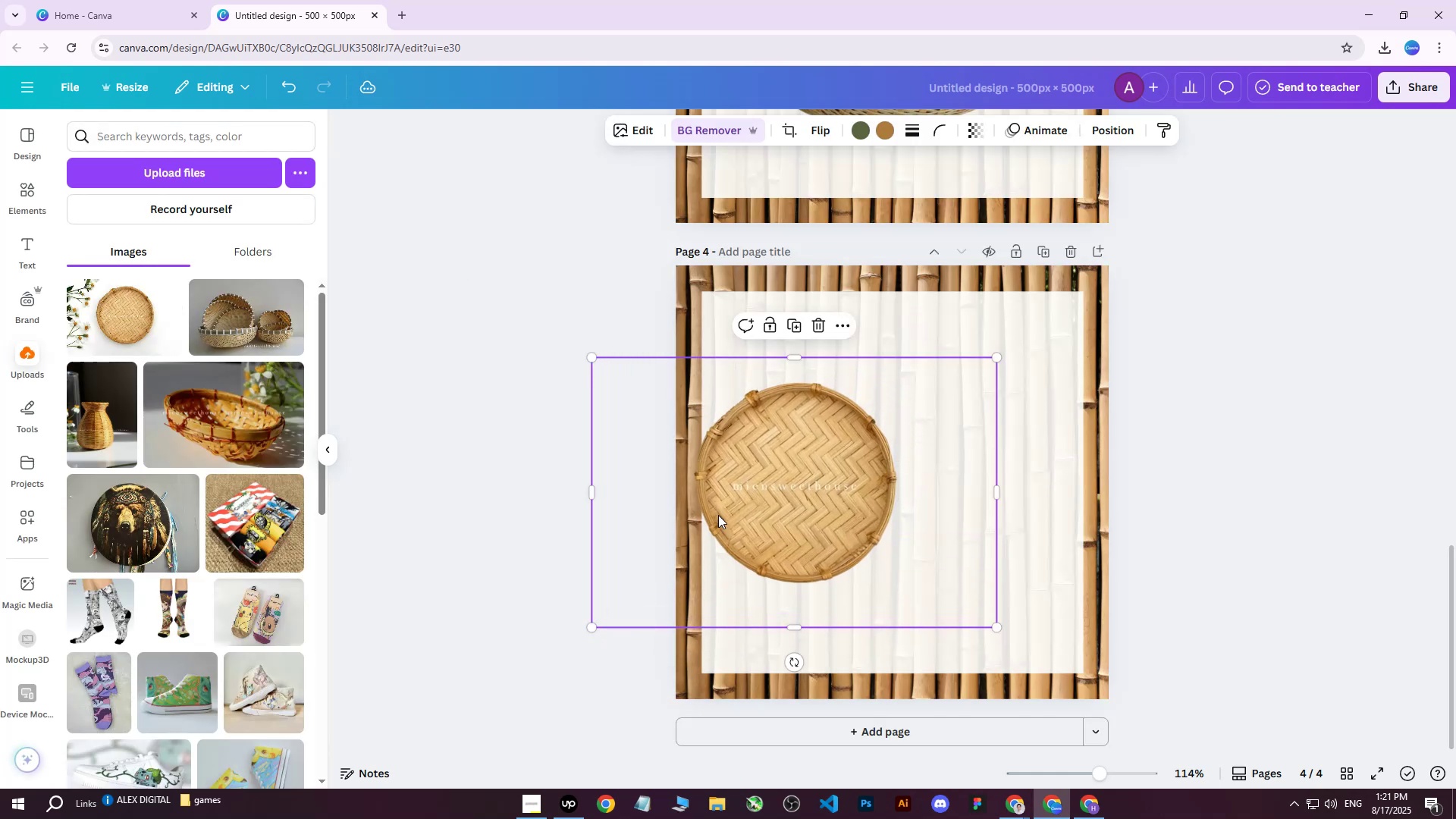 
left_click_drag(start_coordinate=[791, 456], to_coordinate=[873, 460])
 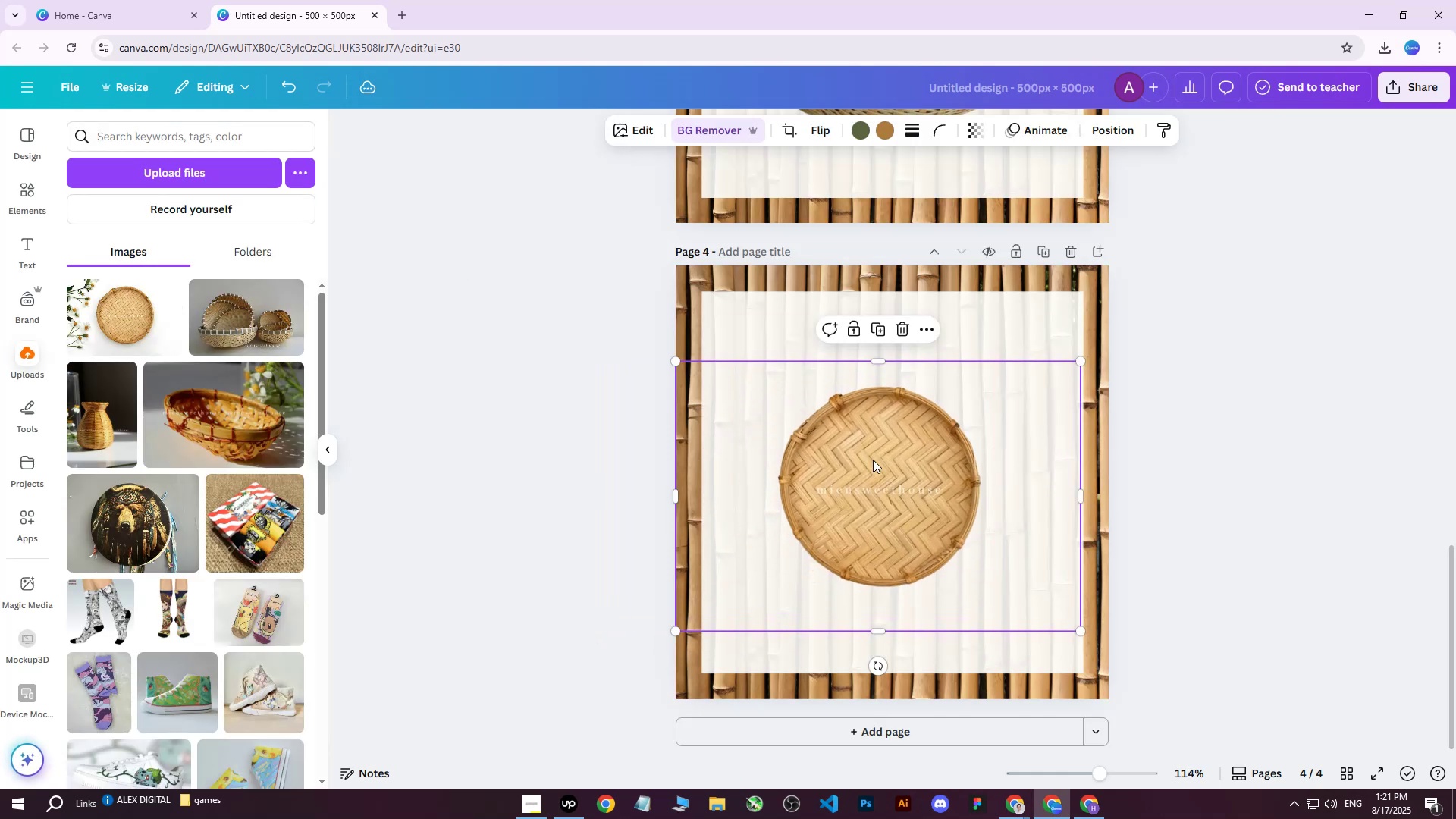 
scroll: coordinate [877, 449], scroll_direction: none, amount: 0.0
 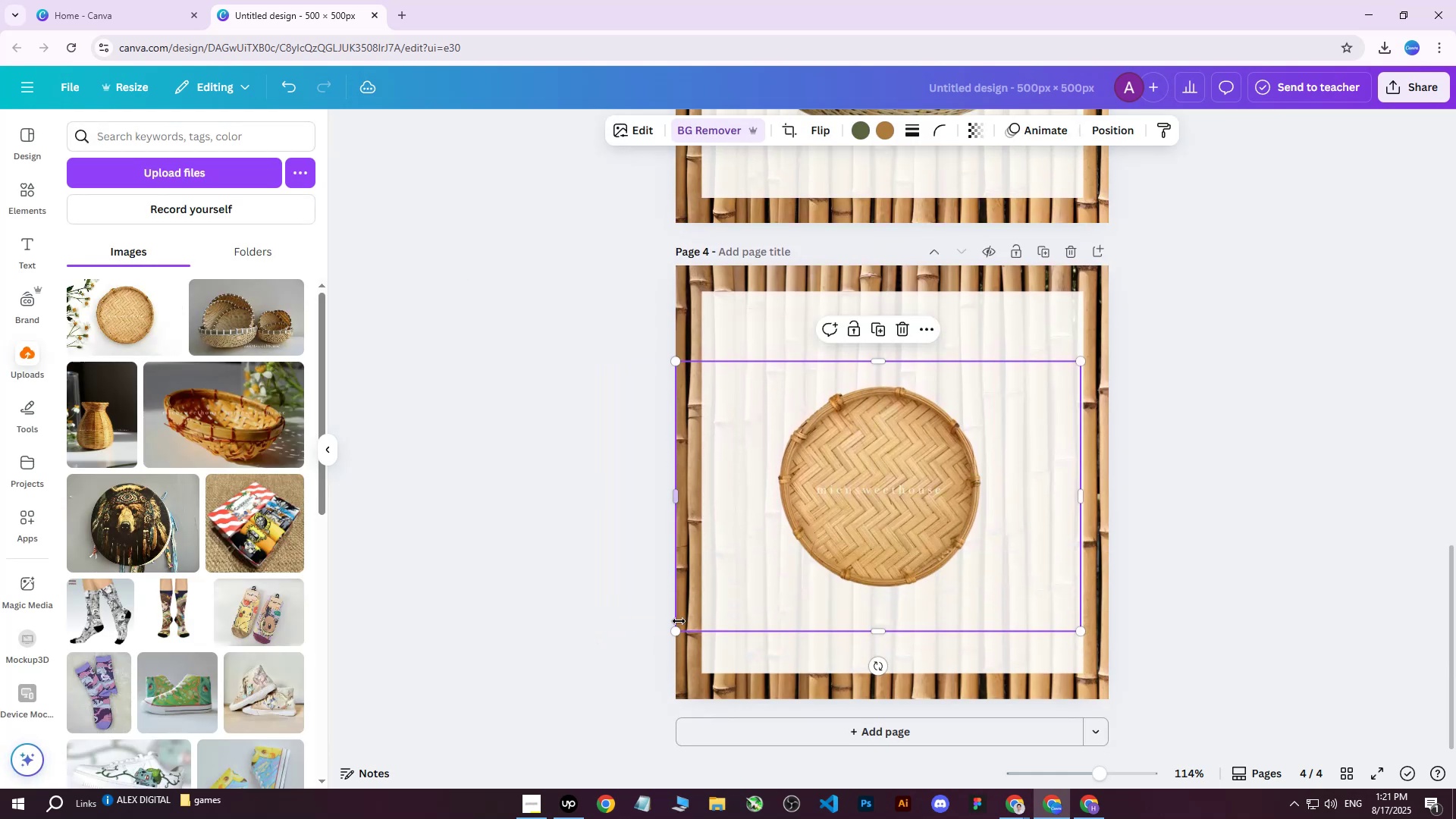 
left_click_drag(start_coordinate=[673, 630], to_coordinate=[621, 665])
 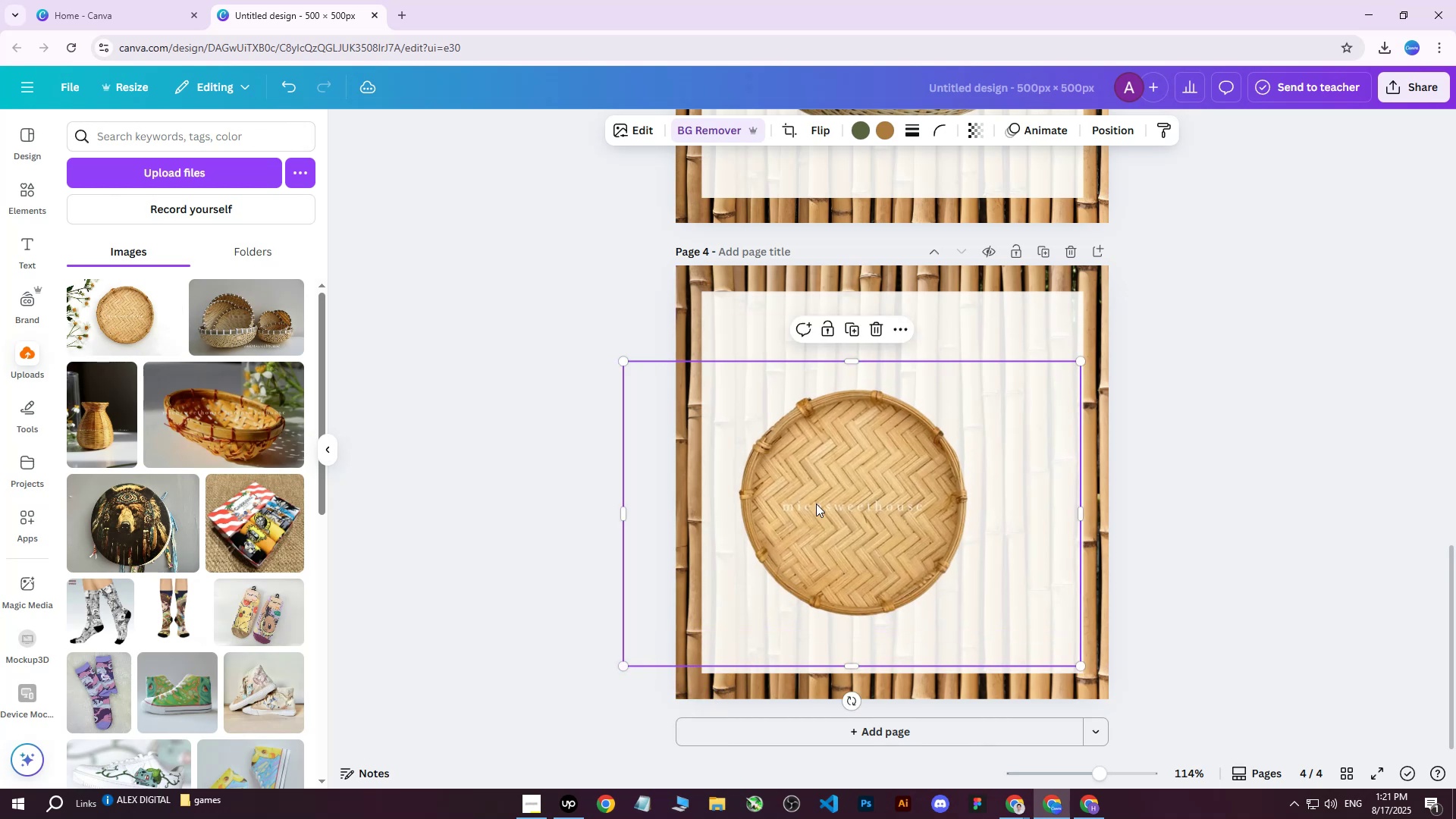 
scroll: coordinate [894, 460], scroll_direction: down, amount: 1.0
 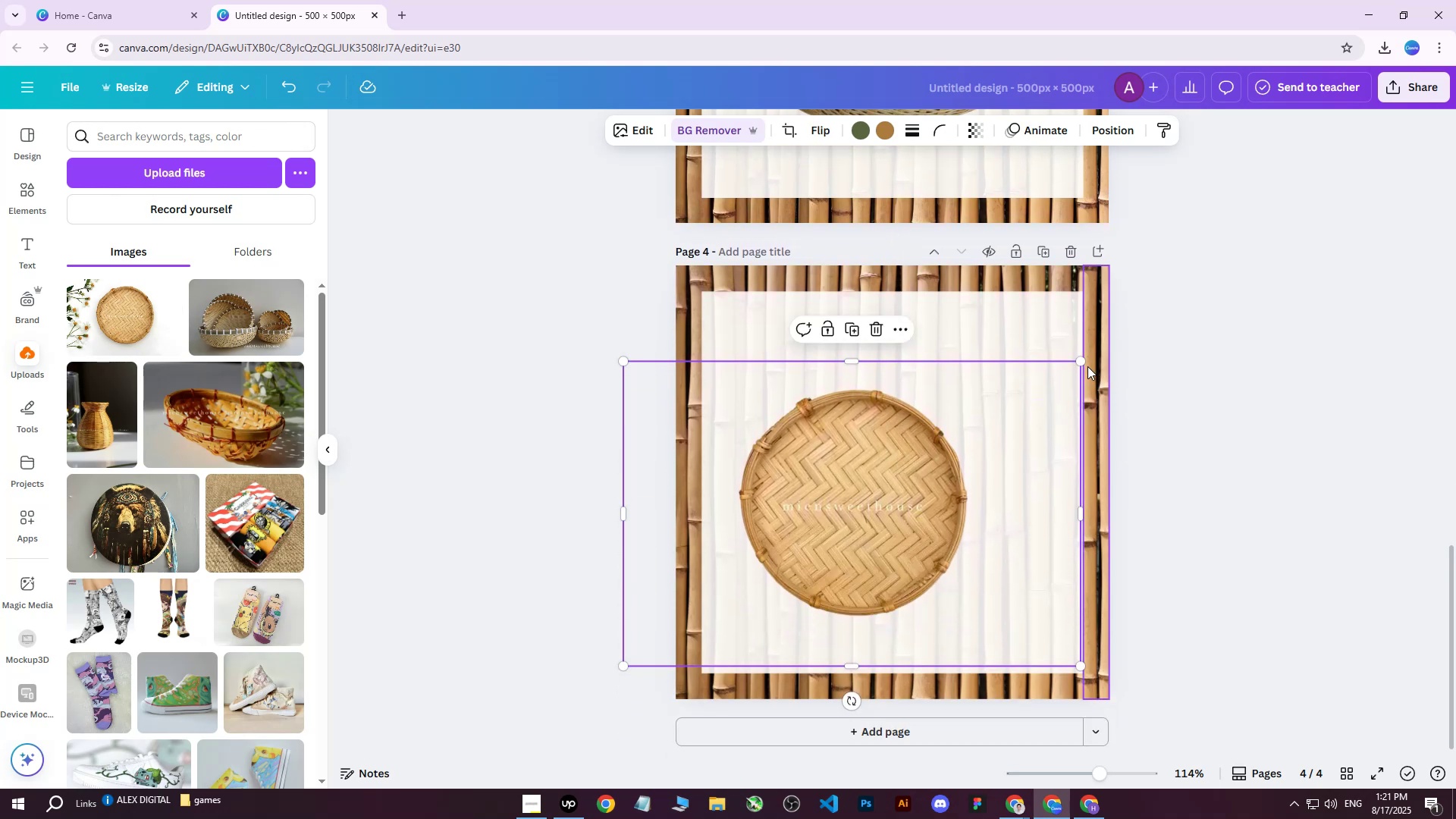 
left_click_drag(start_coordinate=[1084, 362], to_coordinate=[1164, 290])
 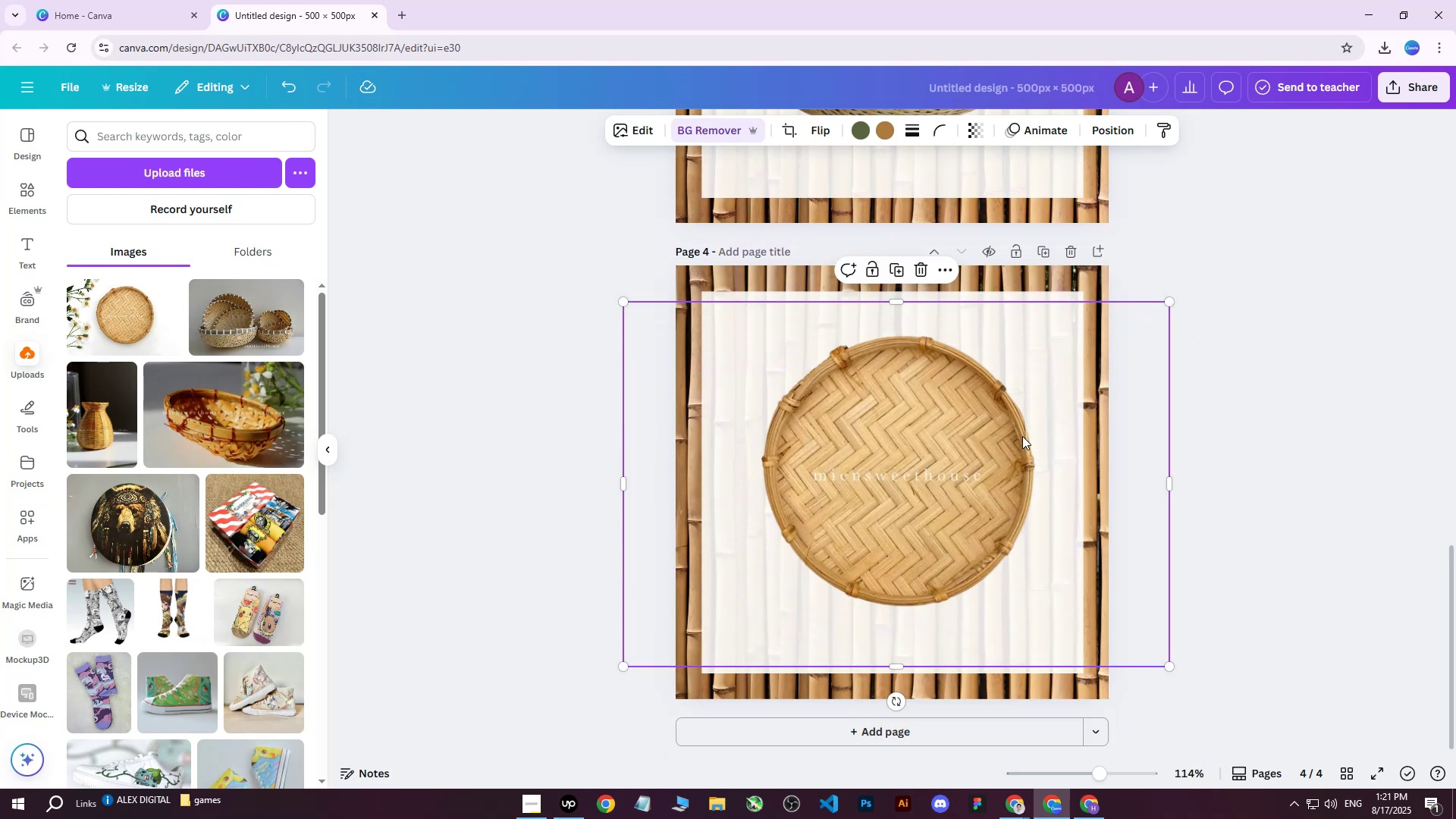 
left_click_drag(start_coordinate=[876, 505], to_coordinate=[873, 501])
 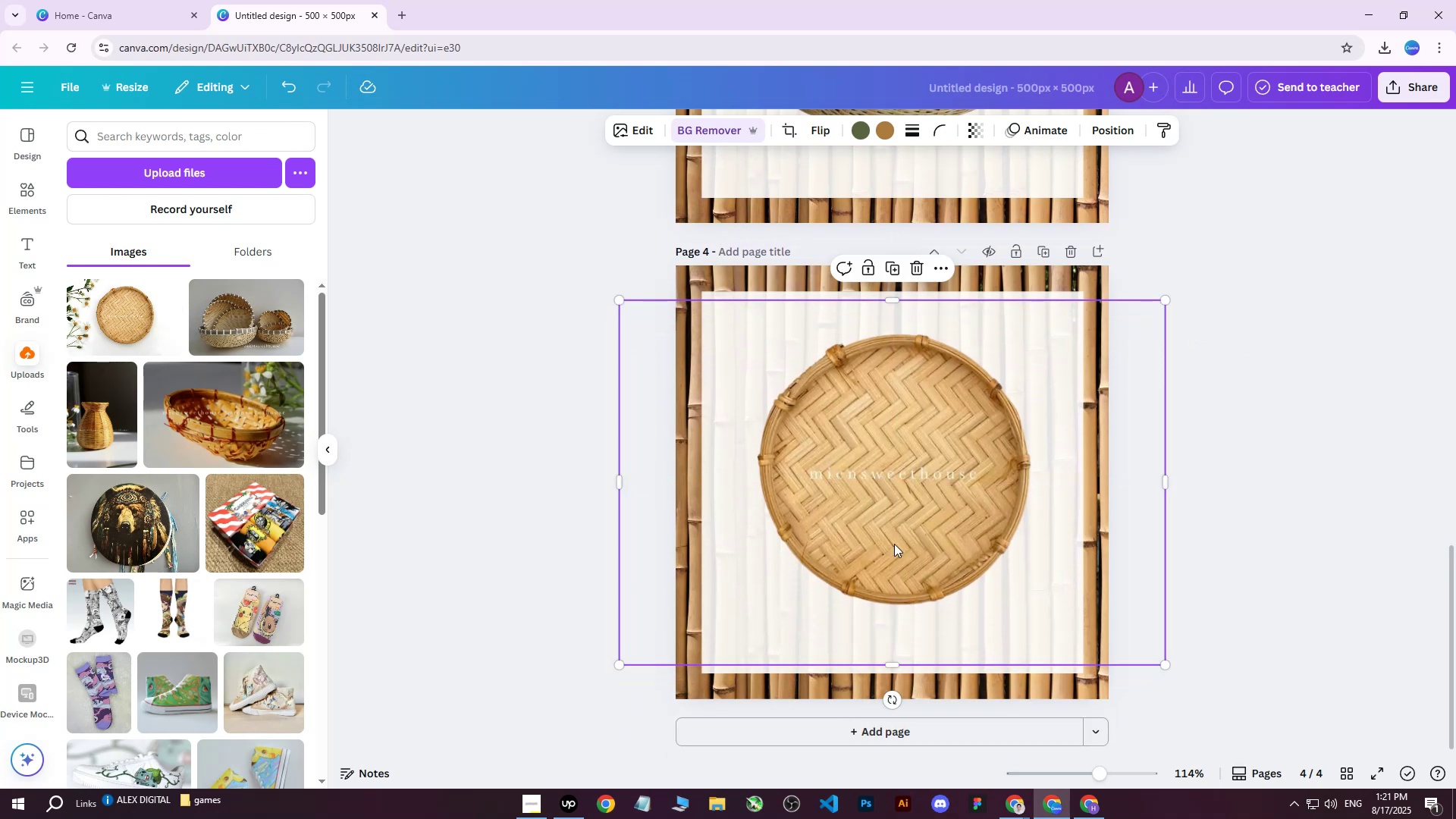 
left_click_drag(start_coordinate=[885, 554], to_coordinate=[885, 566])
 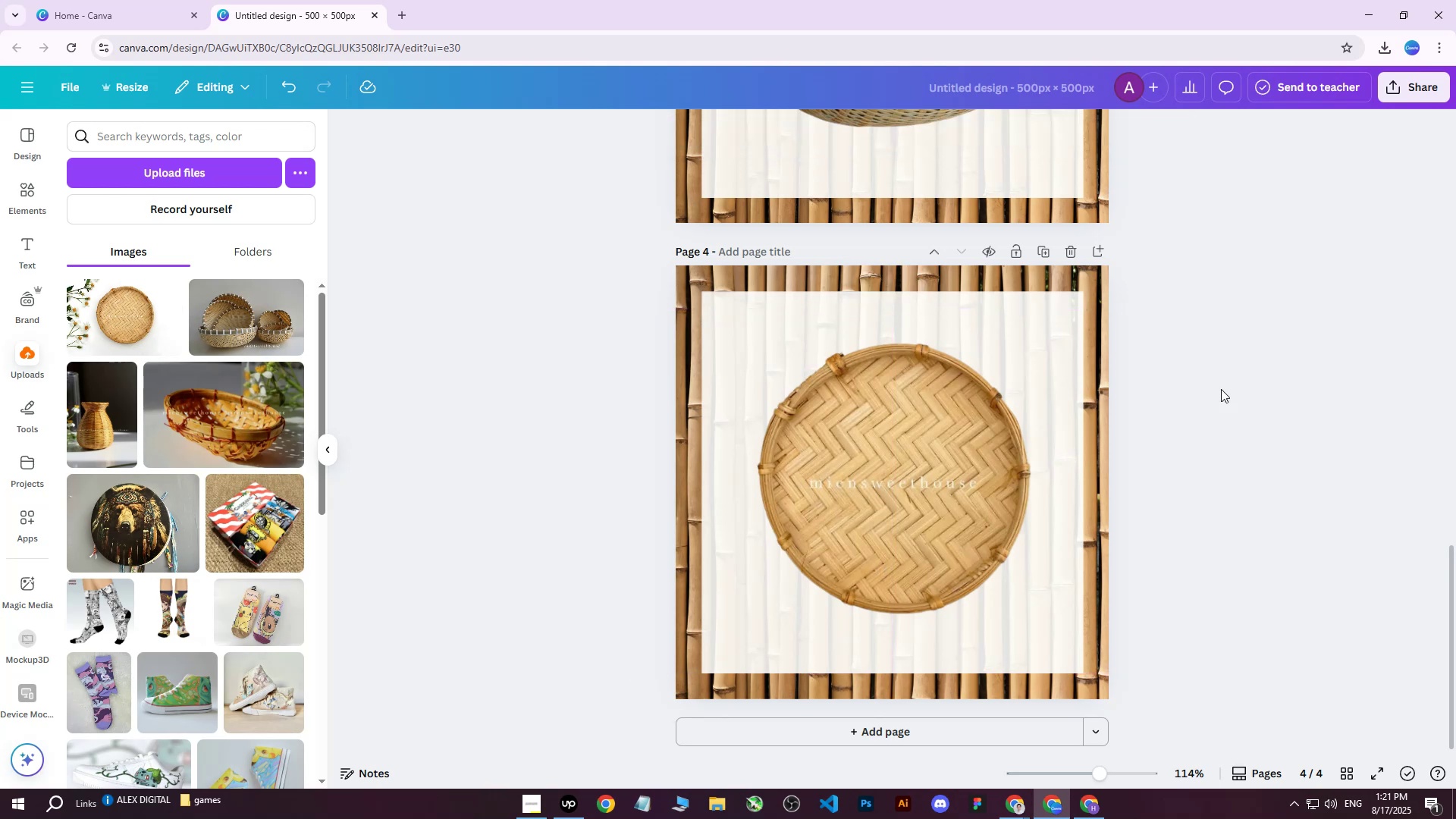 
double_click([949, 480])
 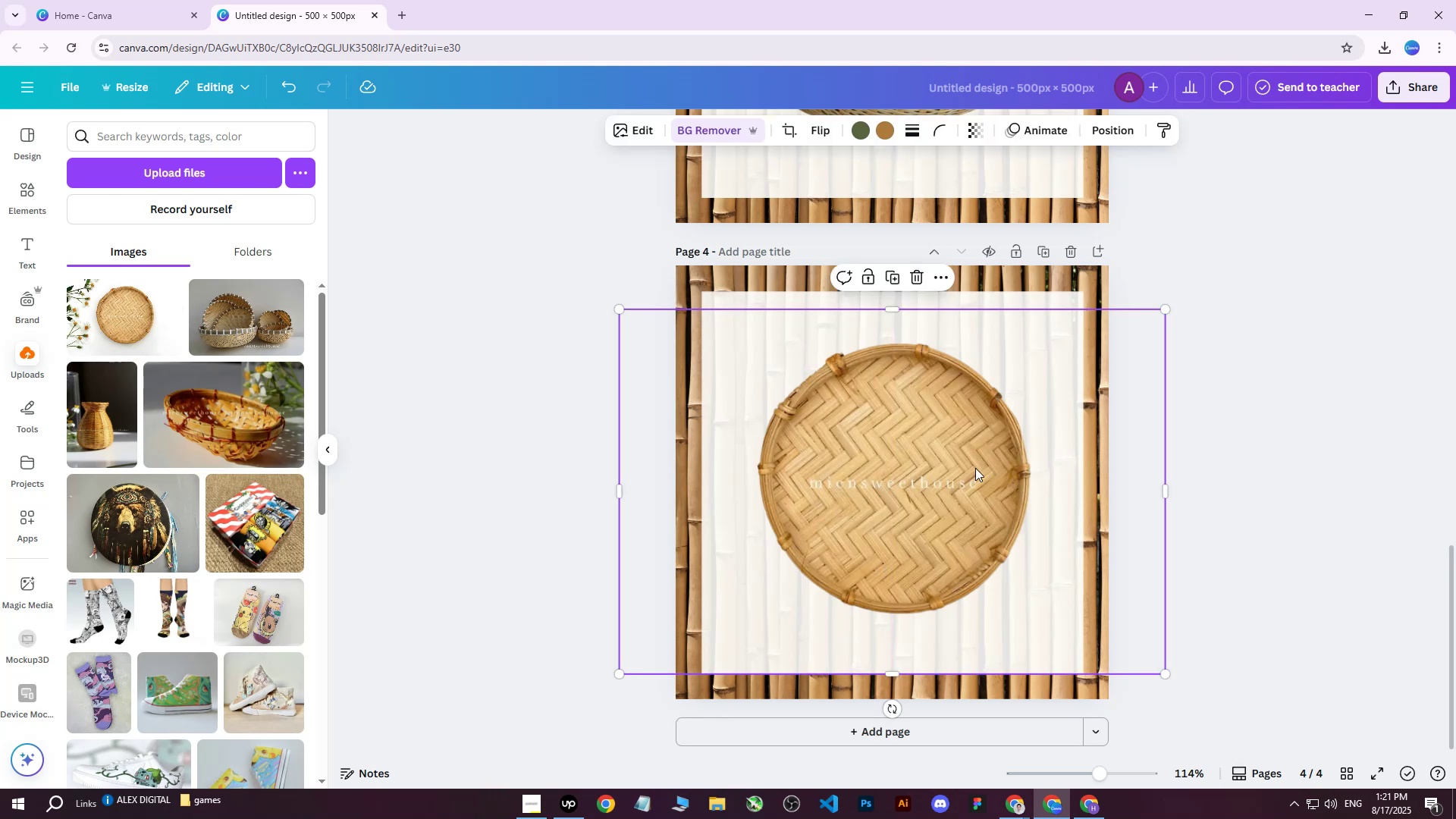 
key(ArrowDown)
 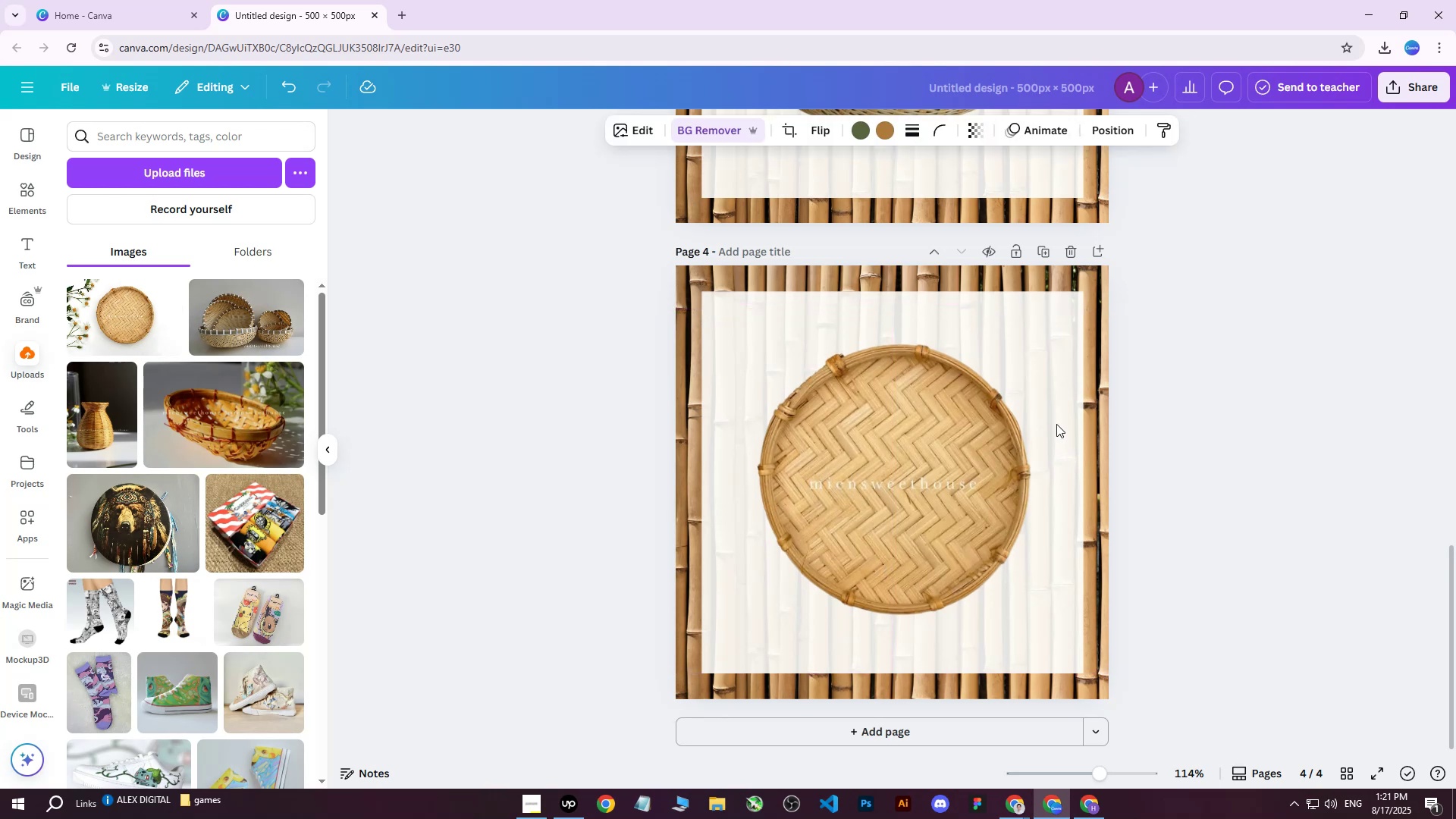 
key(ArrowDown)
 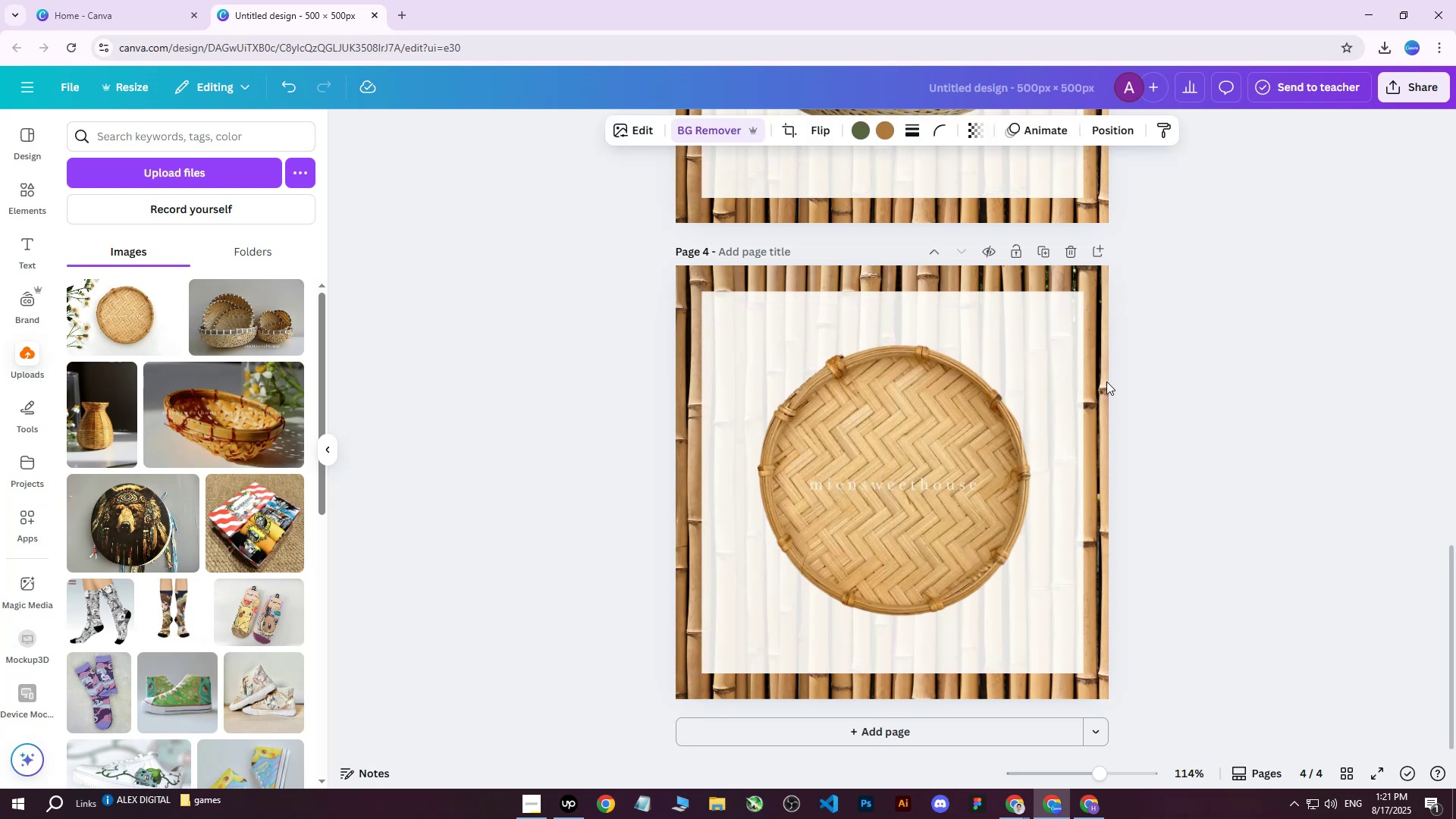 
key(ArrowDown)
 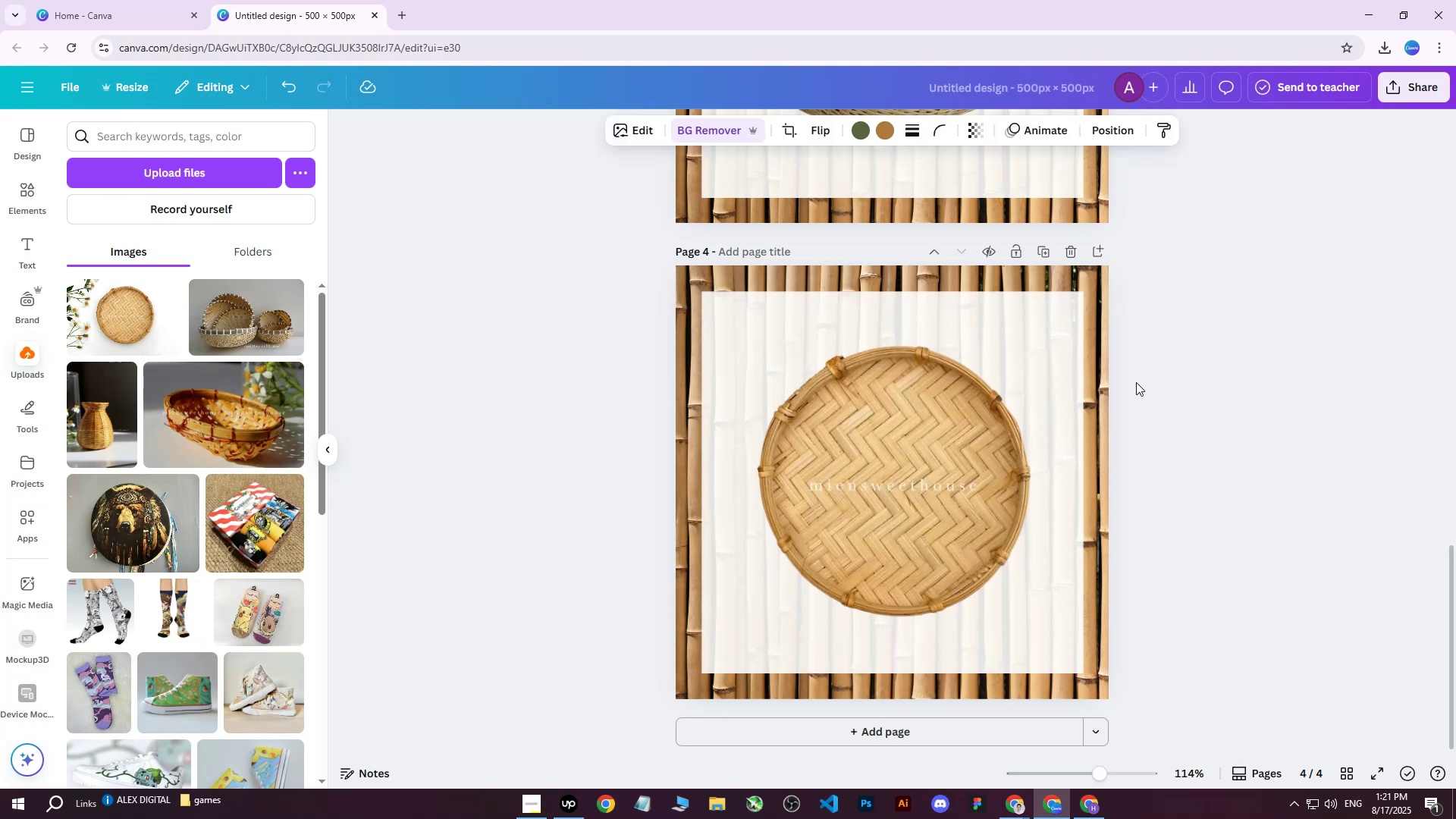 
key(ArrowDown)
 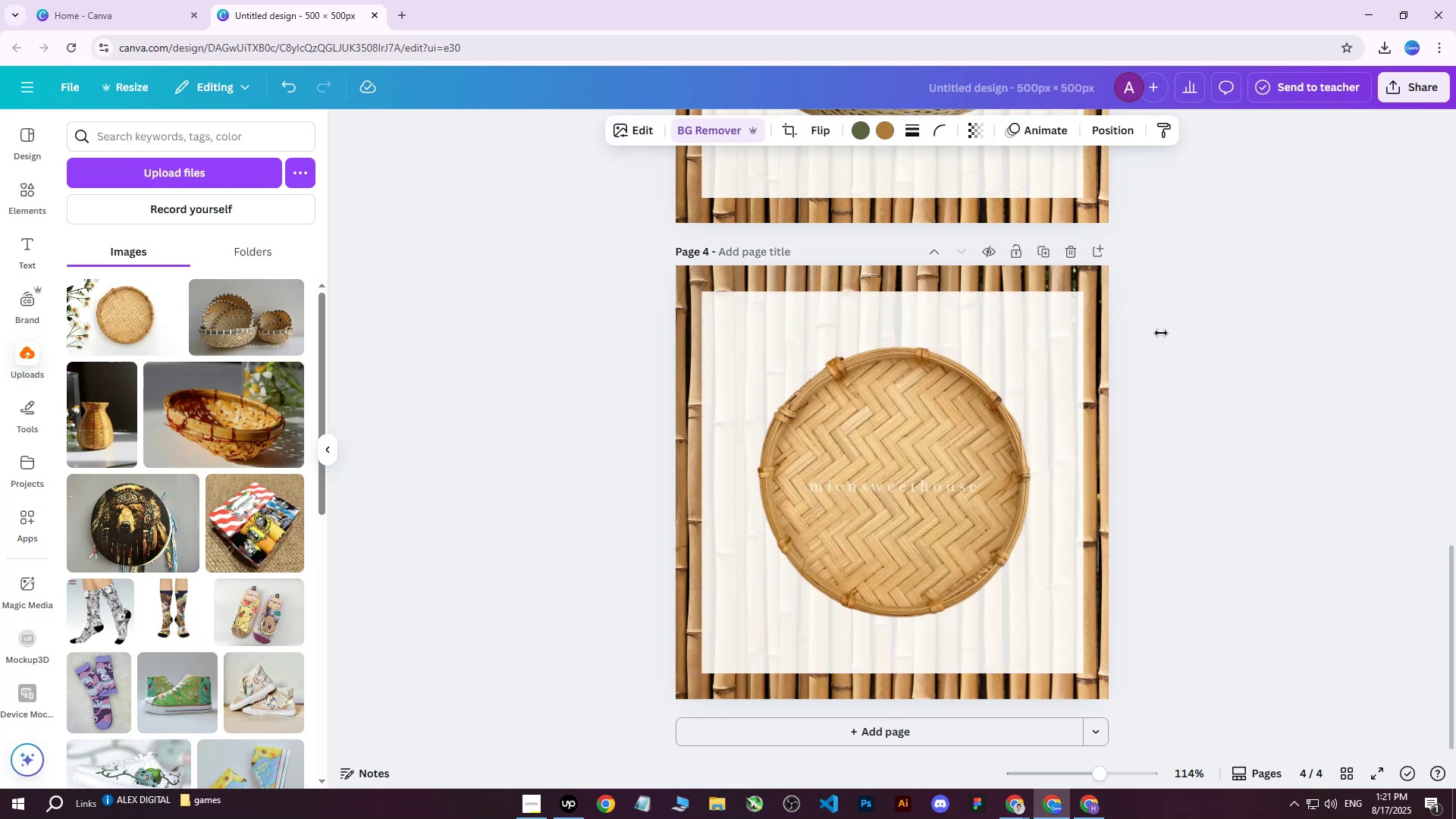 
key(ArrowDown)
 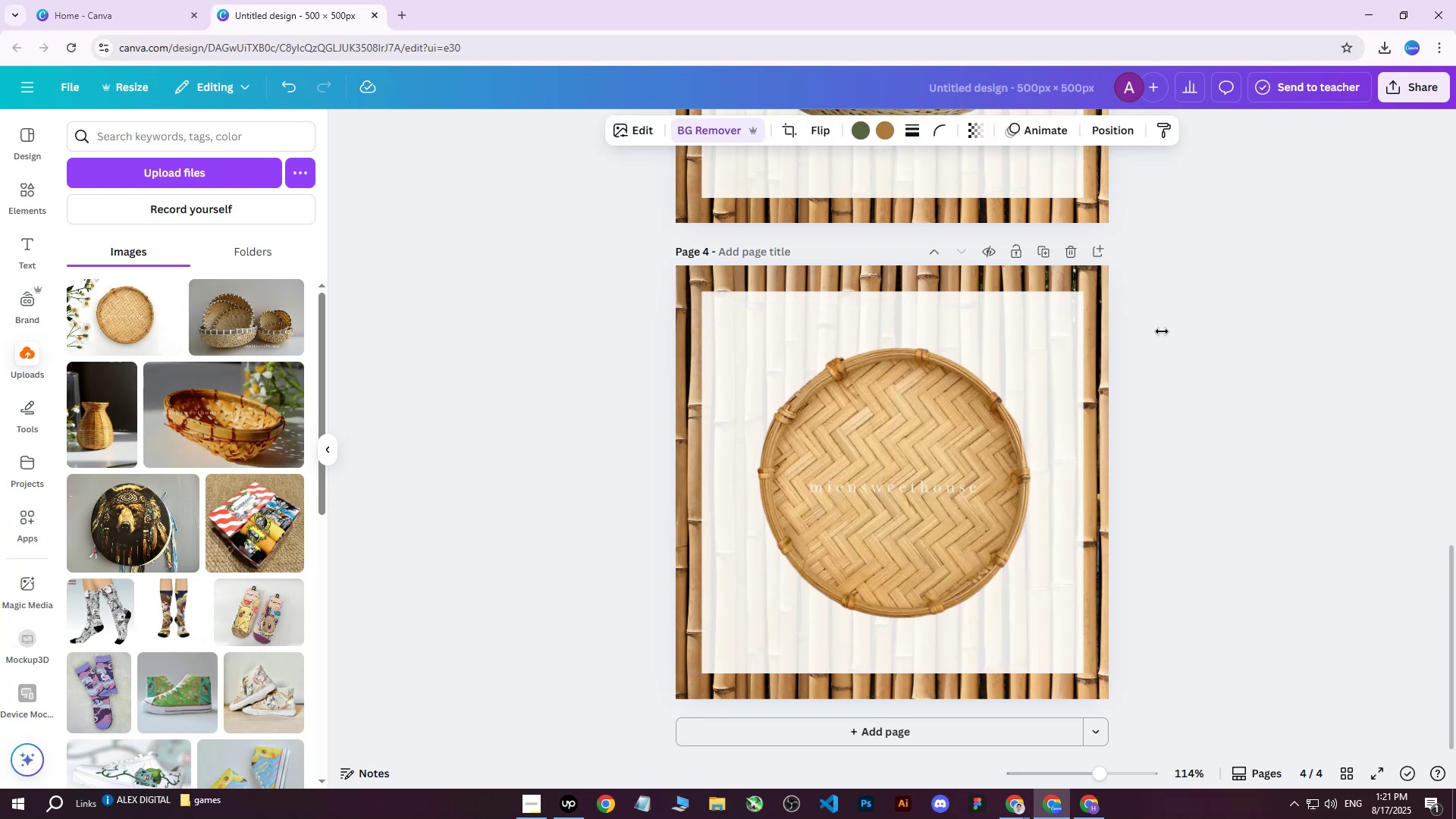 
key(ArrowDown)
 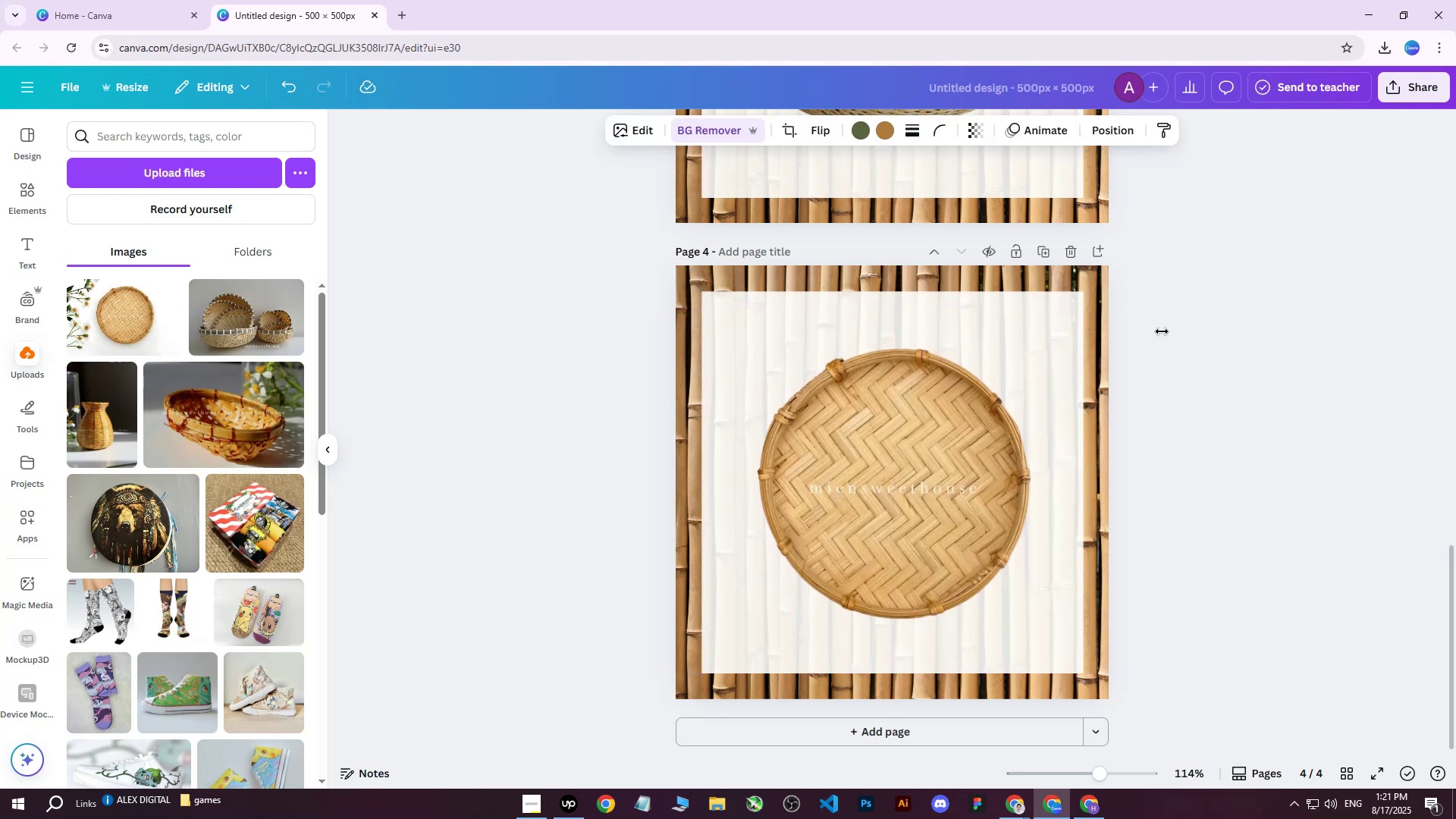 
key(ArrowDown)
 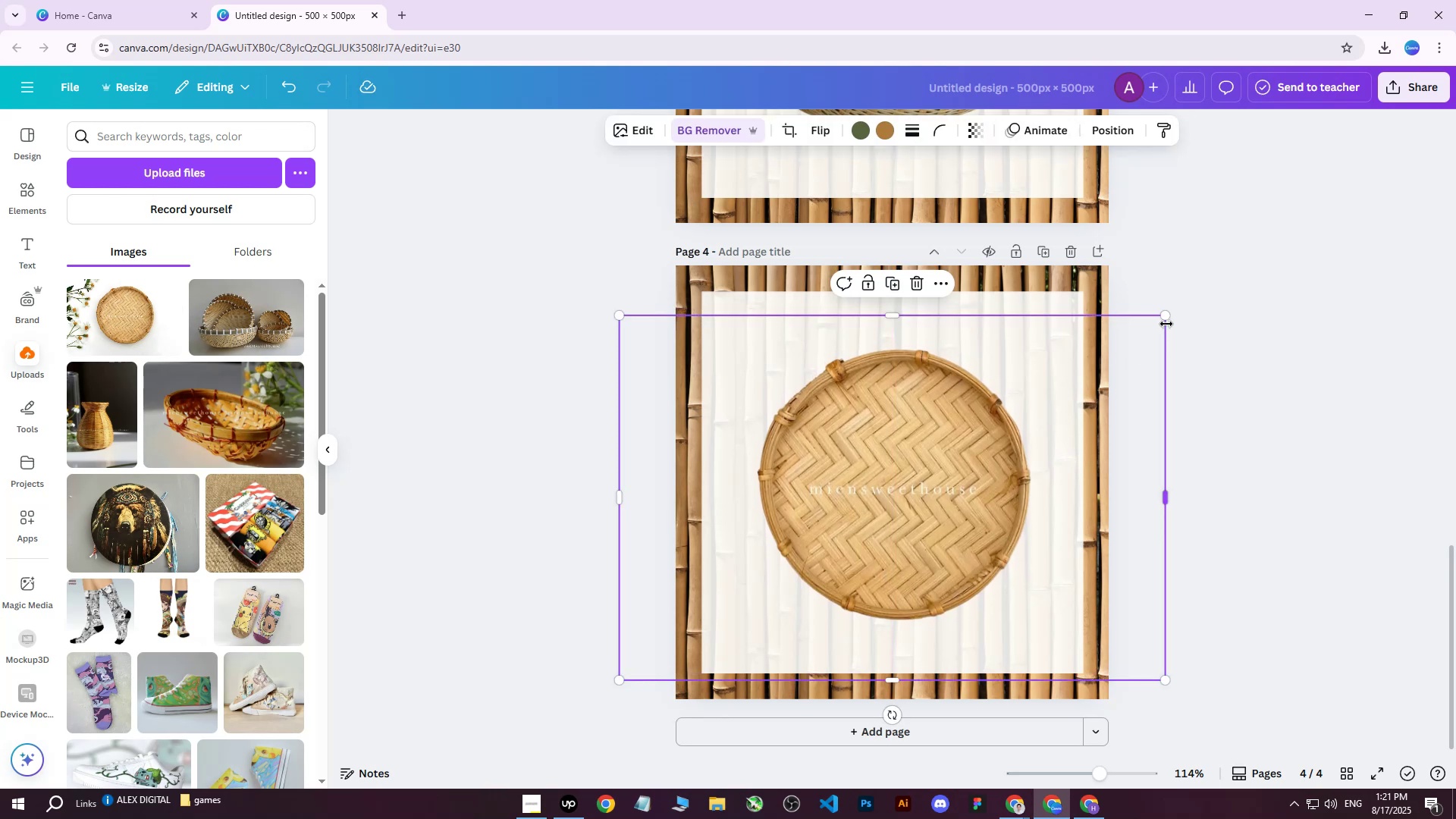 
left_click([1241, 261])
 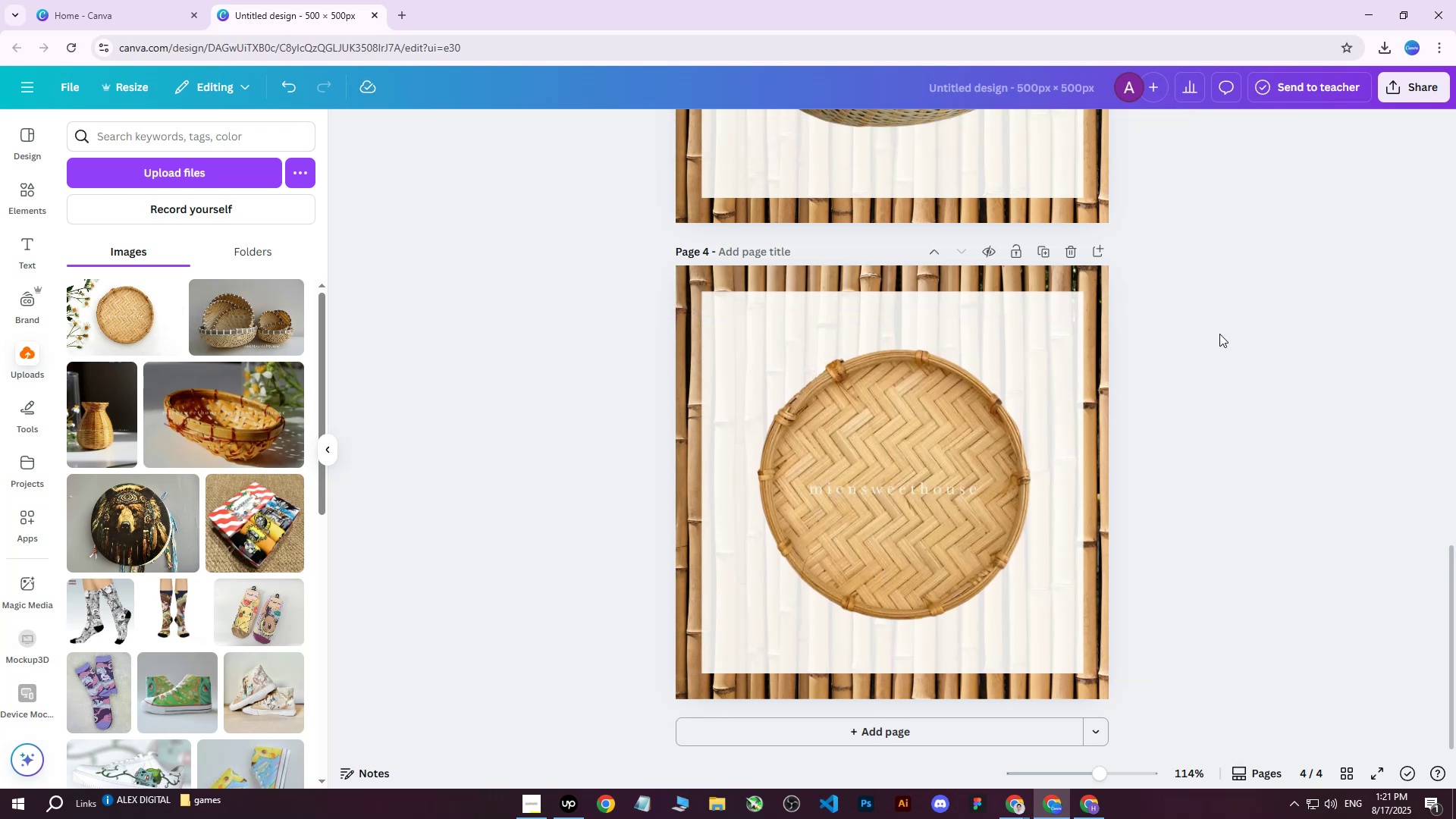 
scroll: coordinate [1207, 354], scroll_direction: up, amount: 2.0
 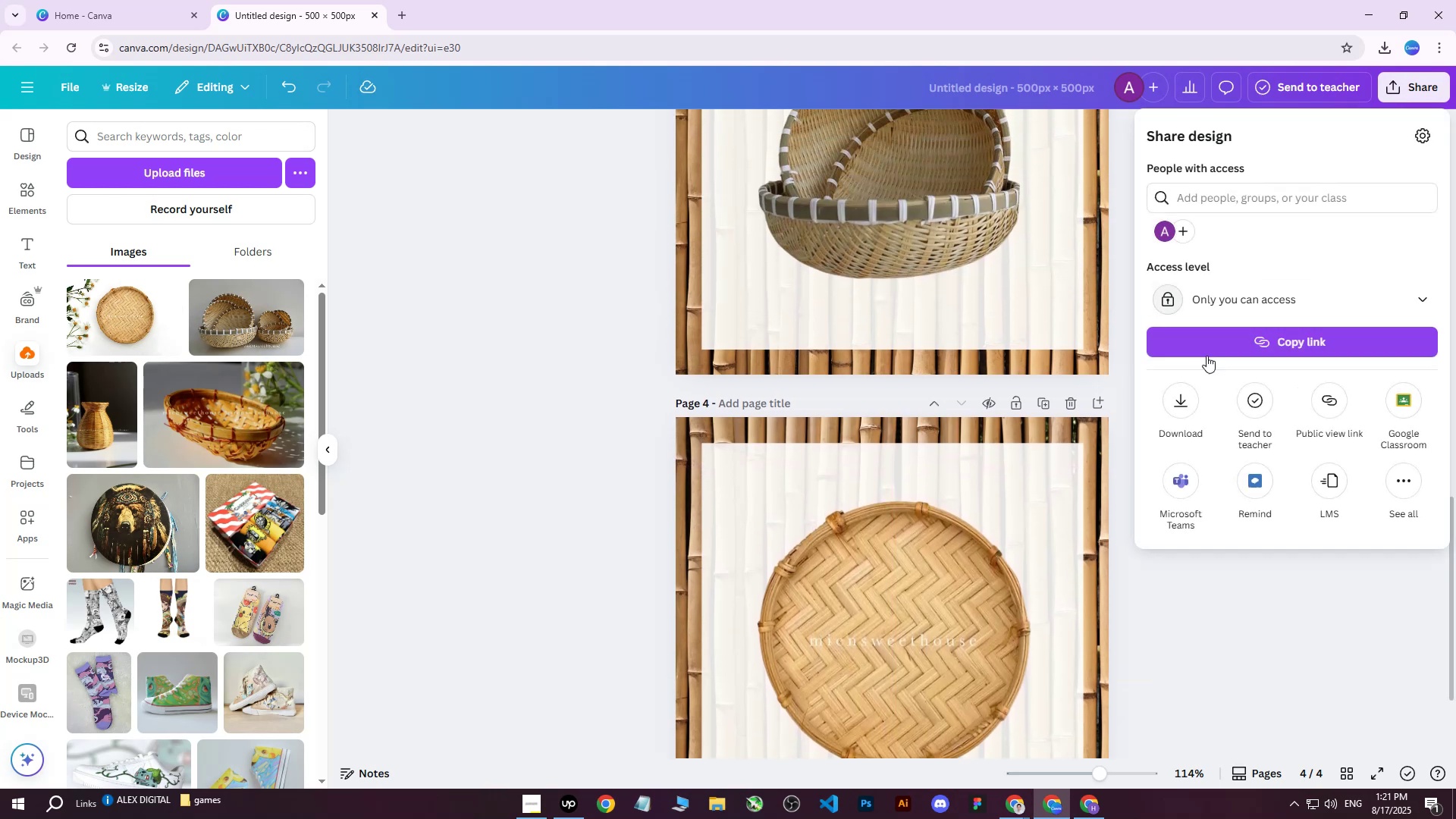 
double_click([1194, 413])
 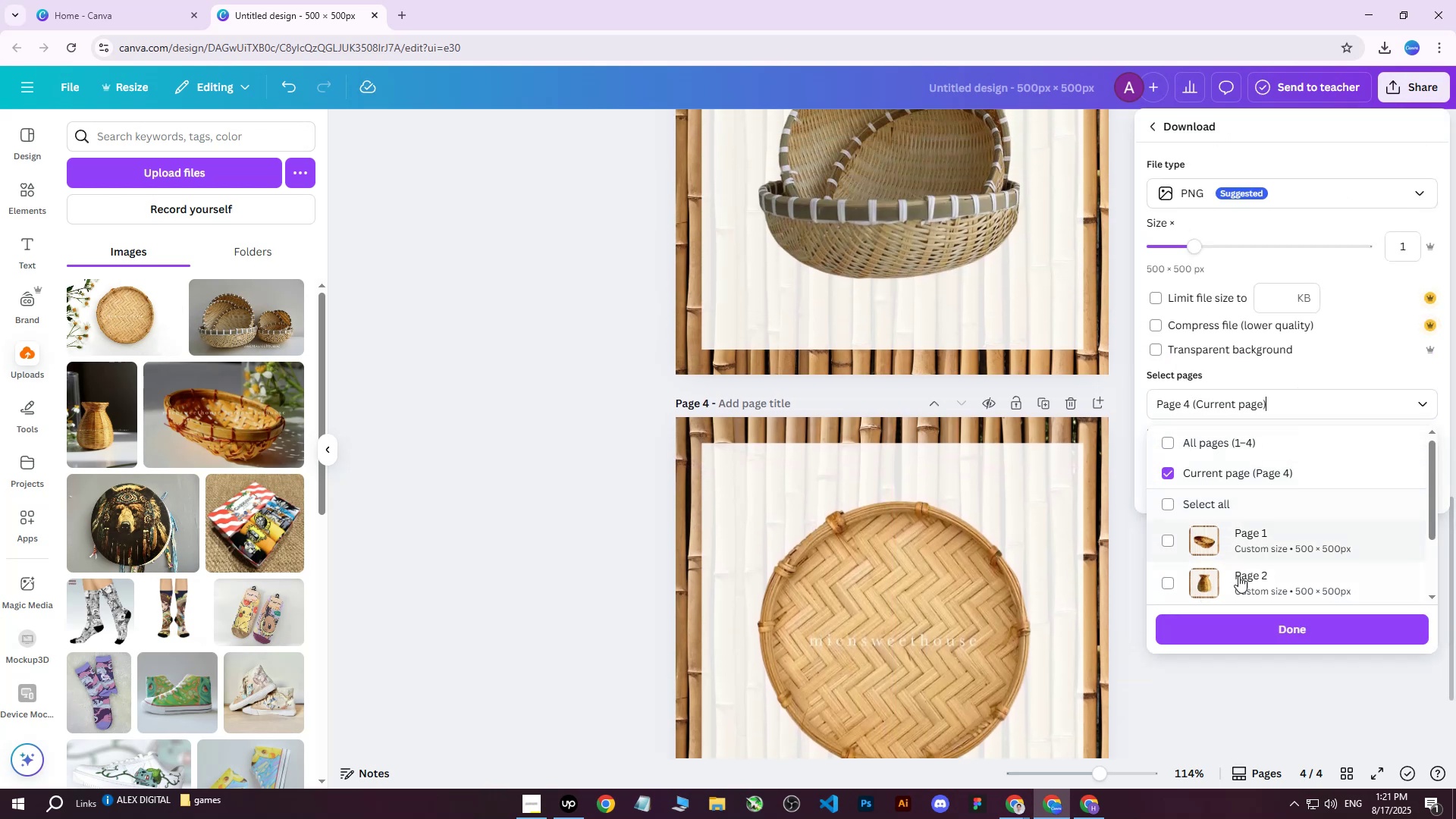 
left_click([1227, 631])
 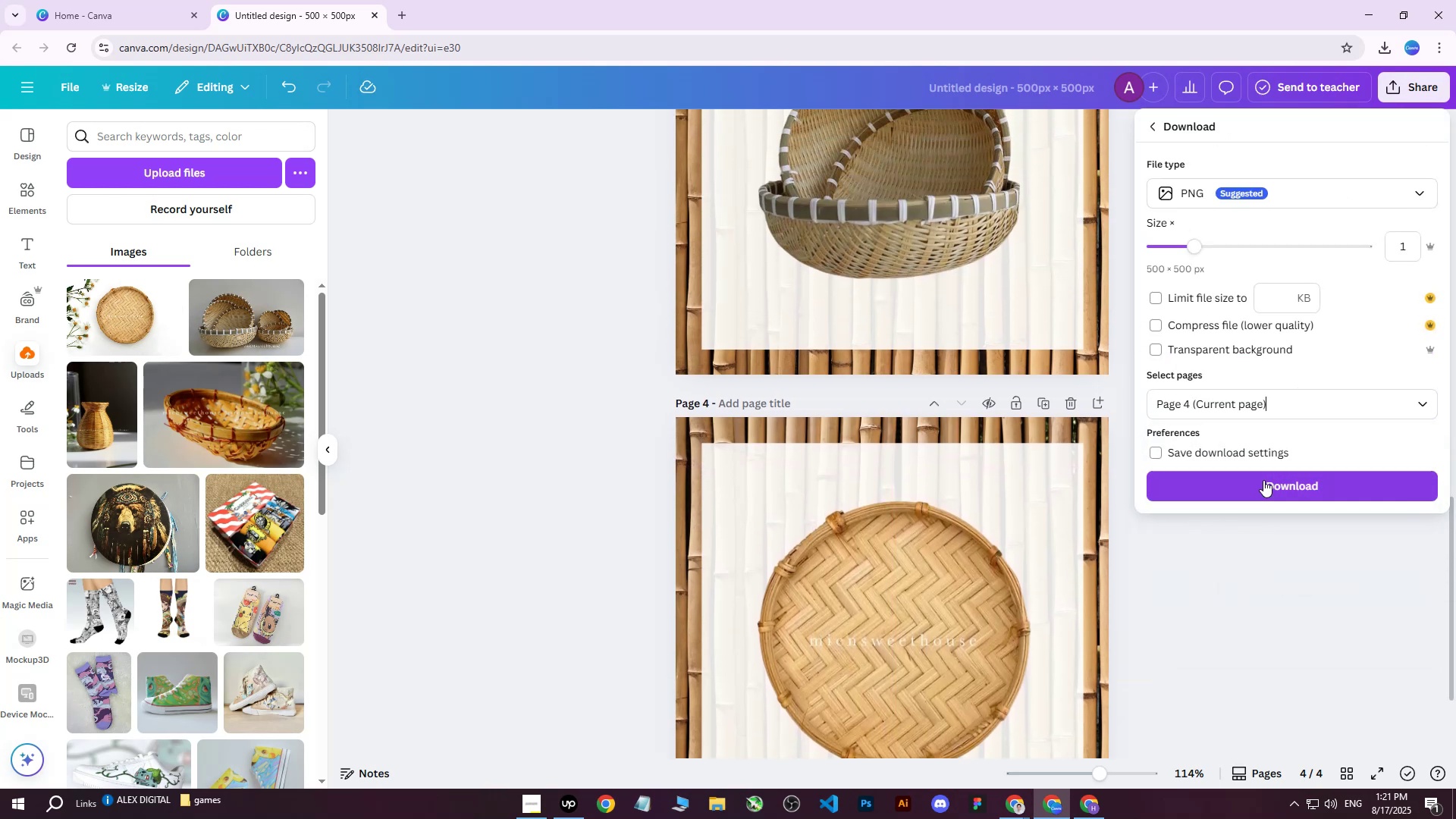 
double_click([1264, 477])
 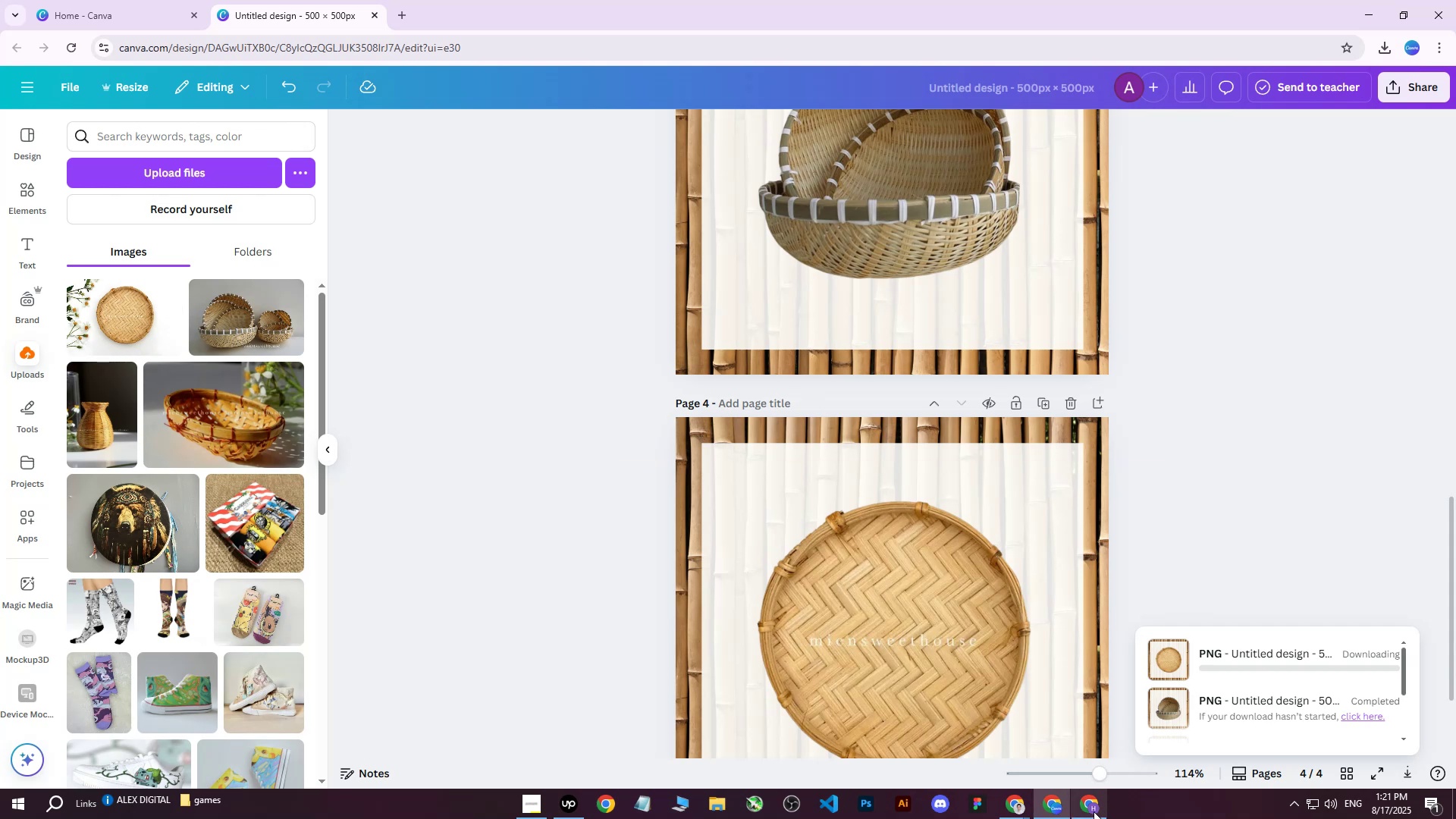 
left_click([1091, 817])
 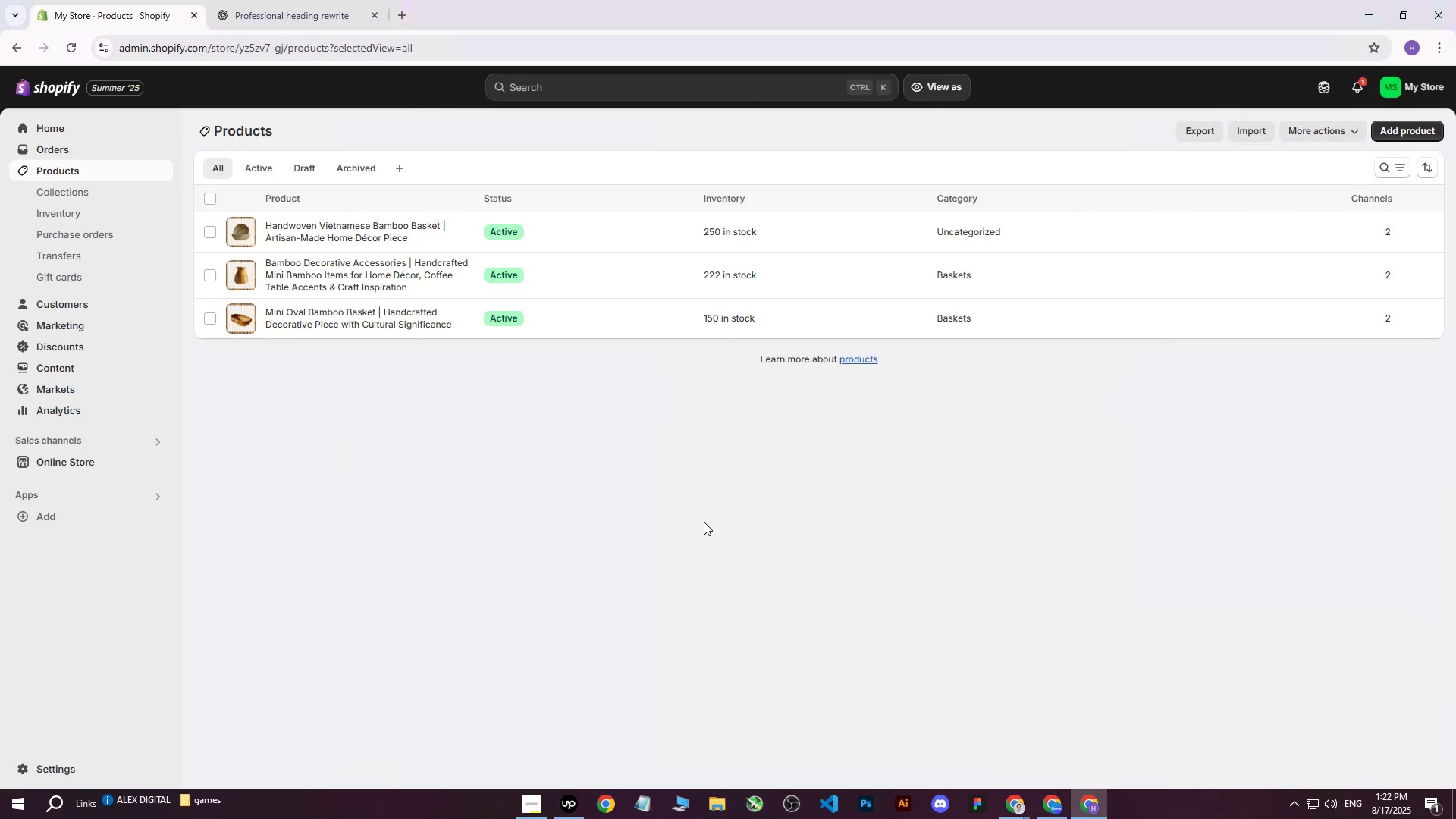 
wait(9.37)
 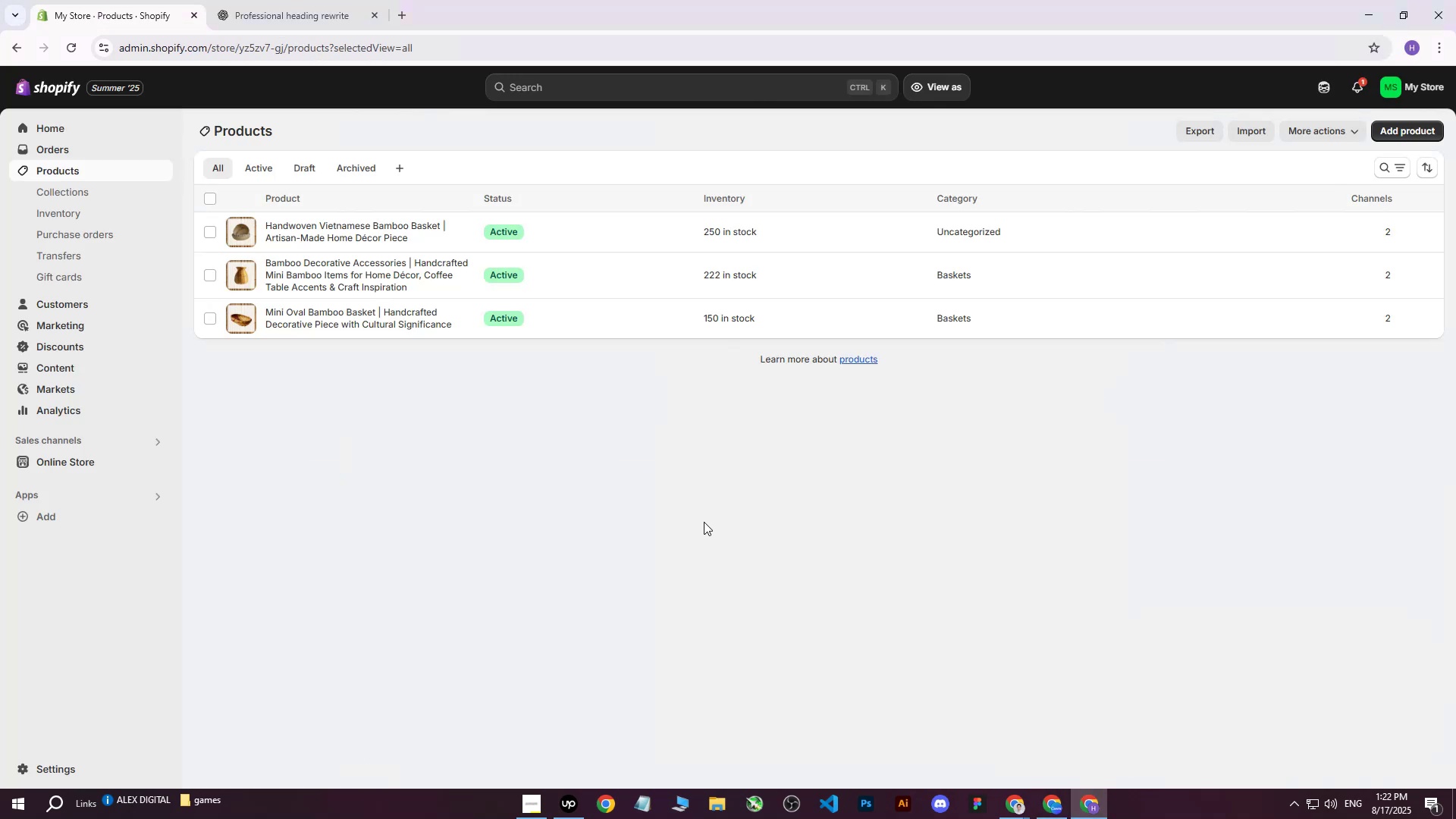 
left_click([1358, 78])
 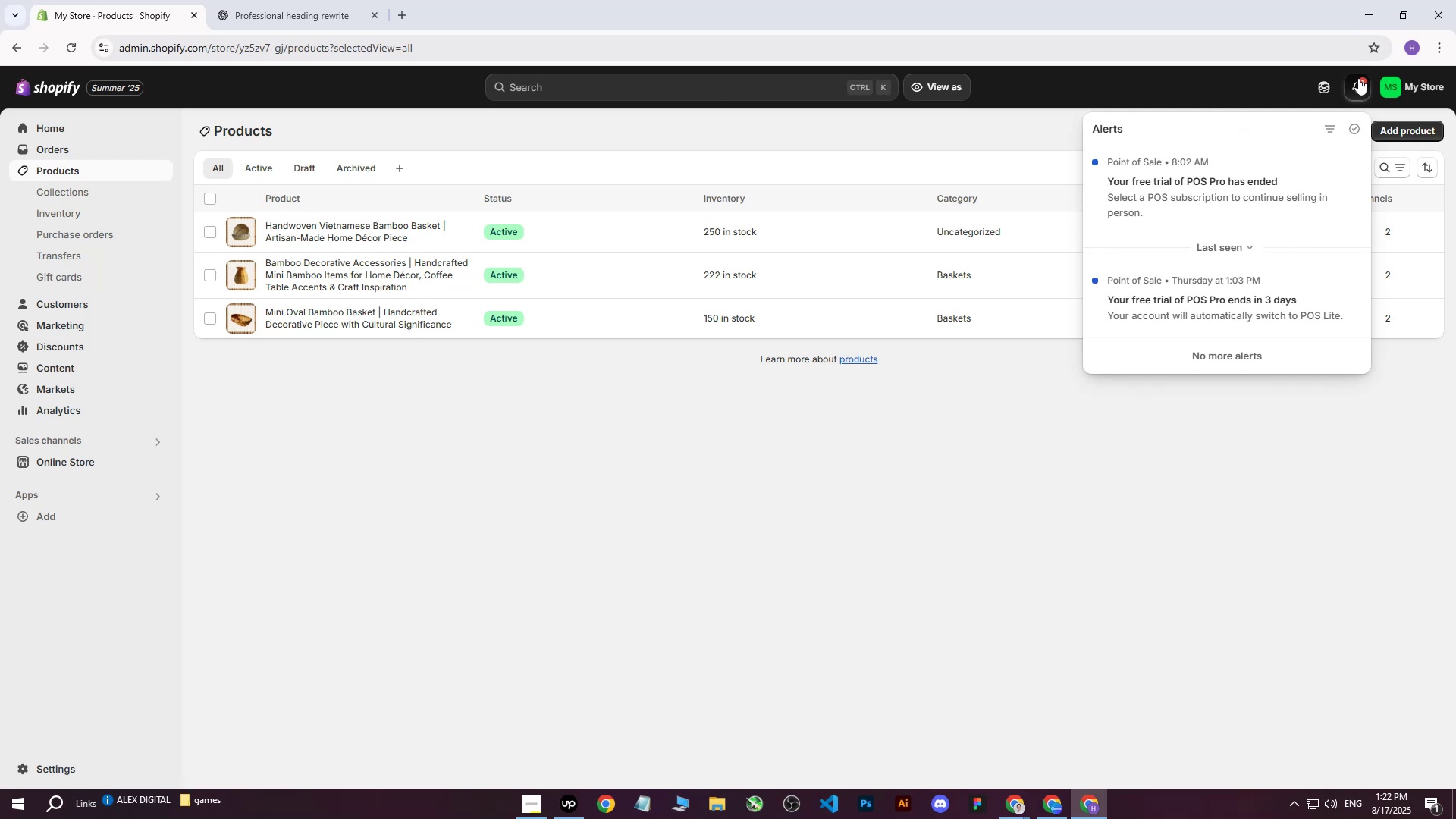 
wait(9.2)
 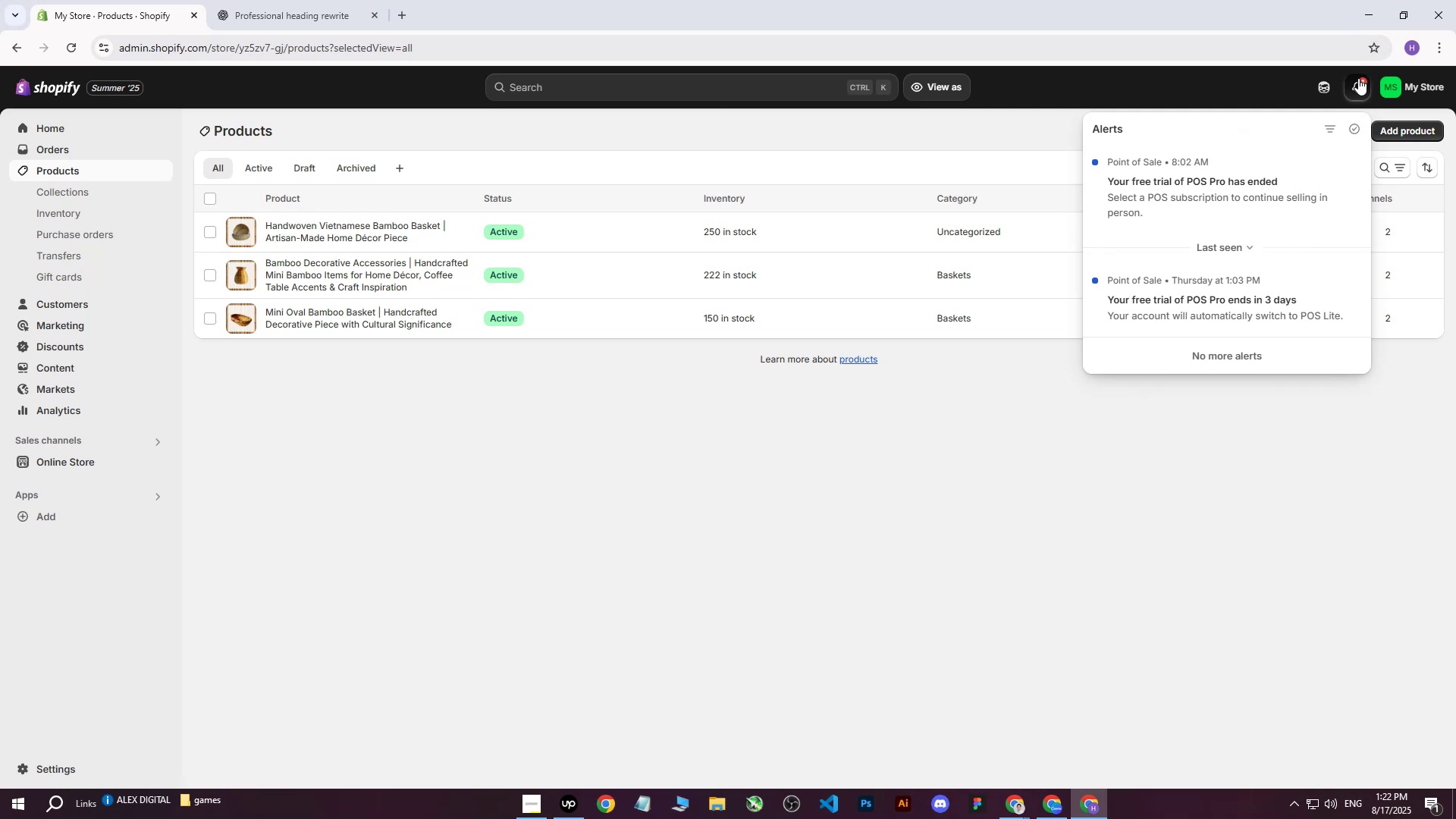 
left_click([1358, 78])
 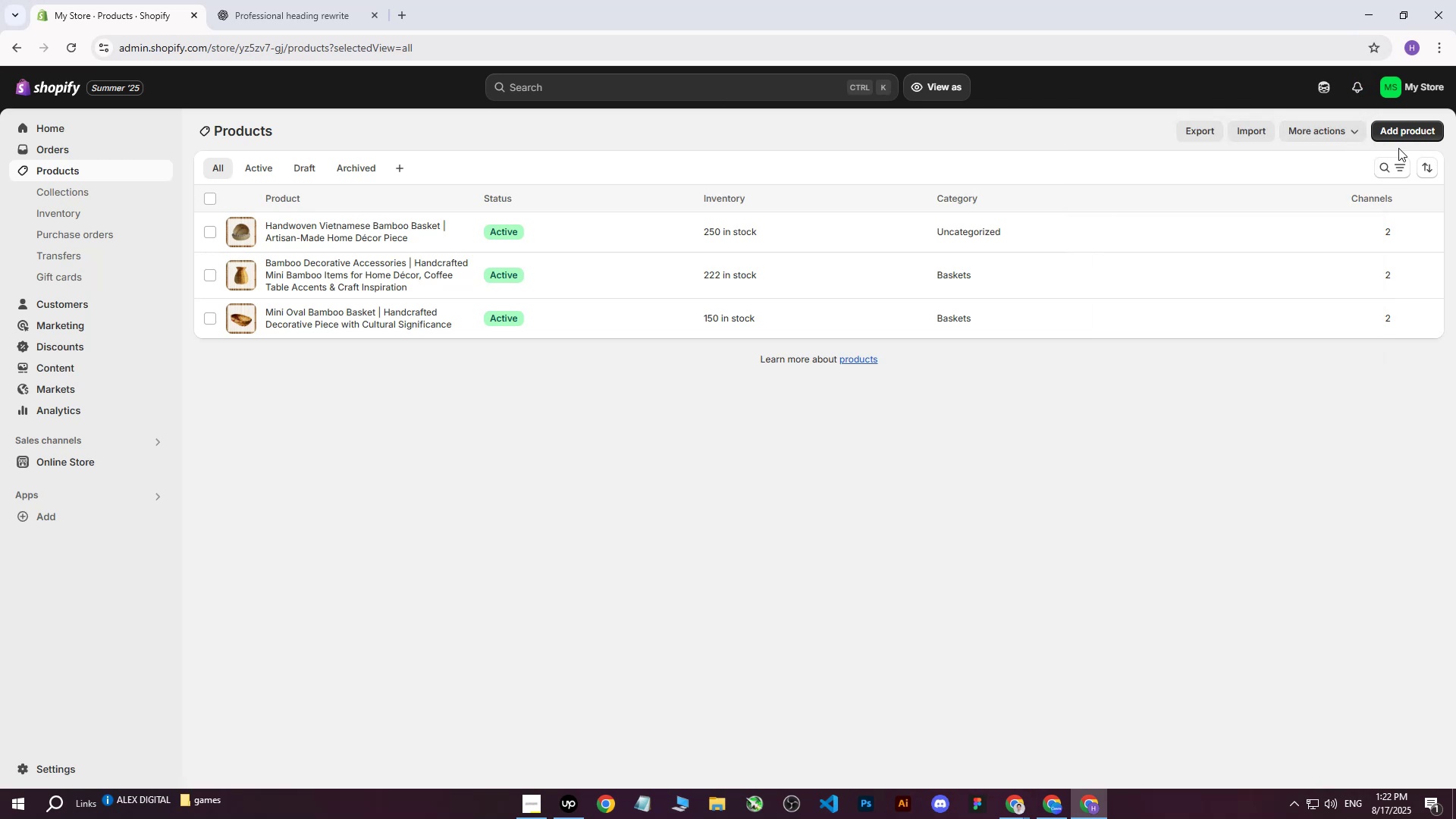 
left_click([1398, 125])
 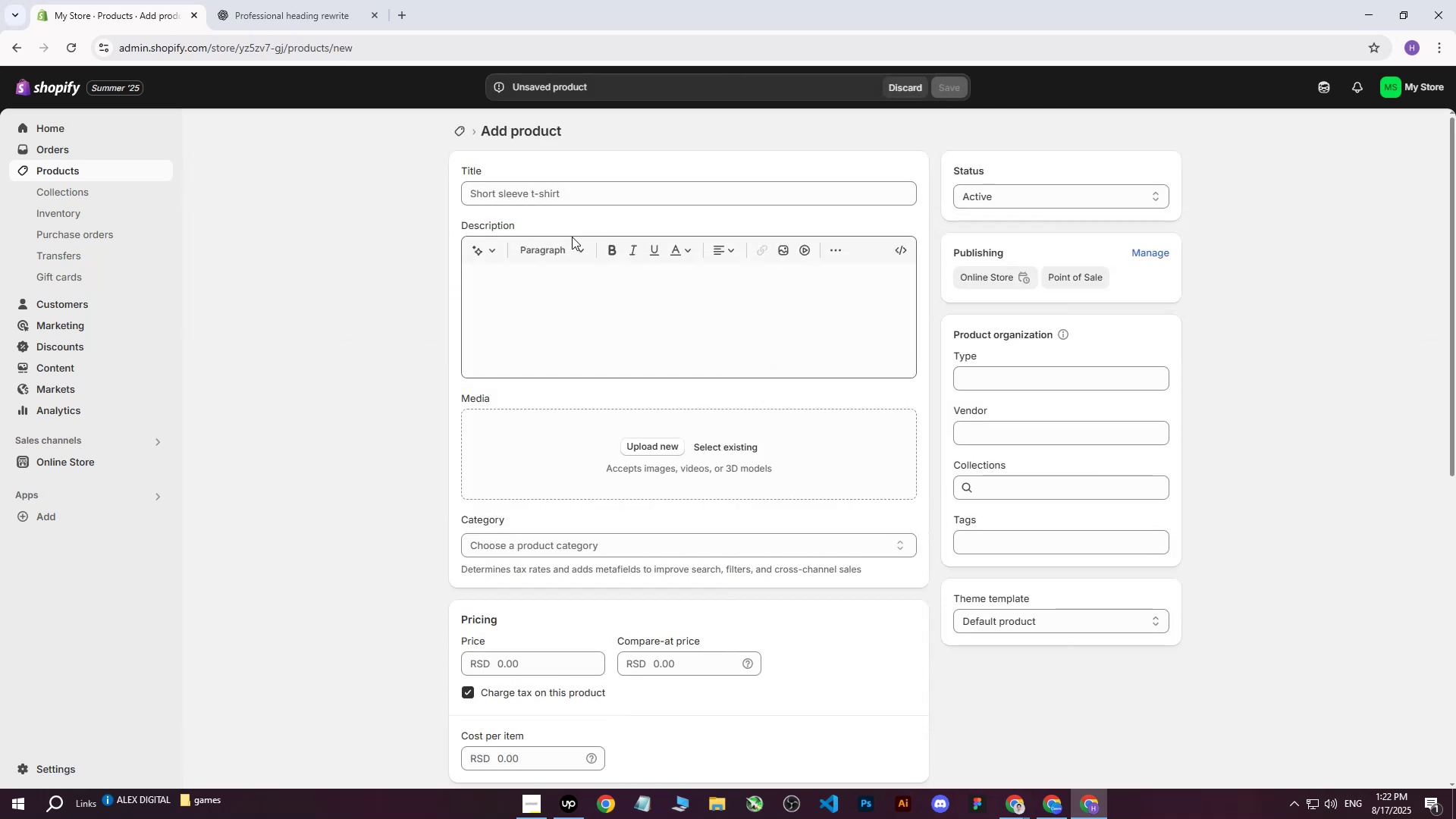 
mouse_move([607, 428])
 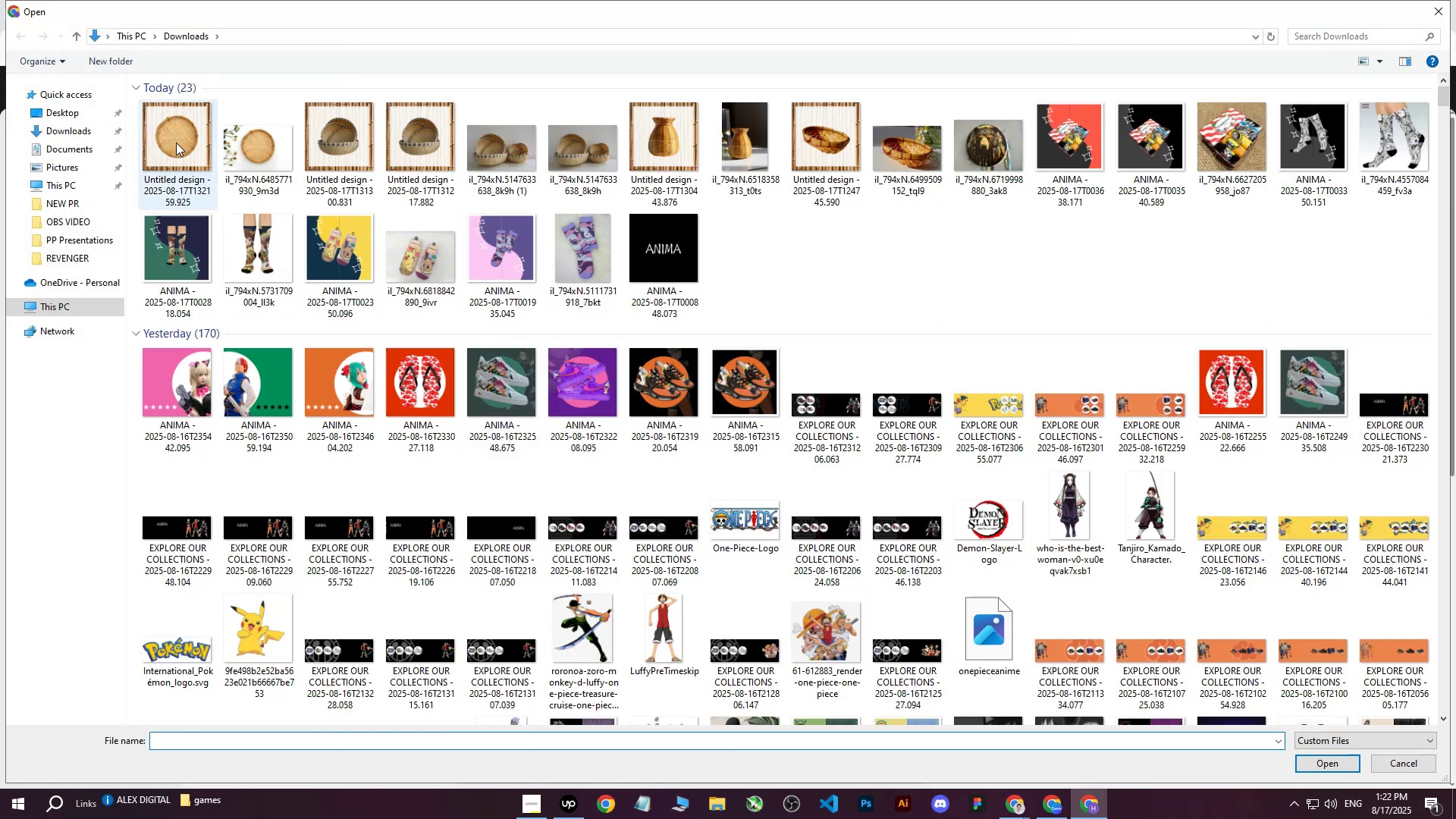 
left_click([176, 143])
 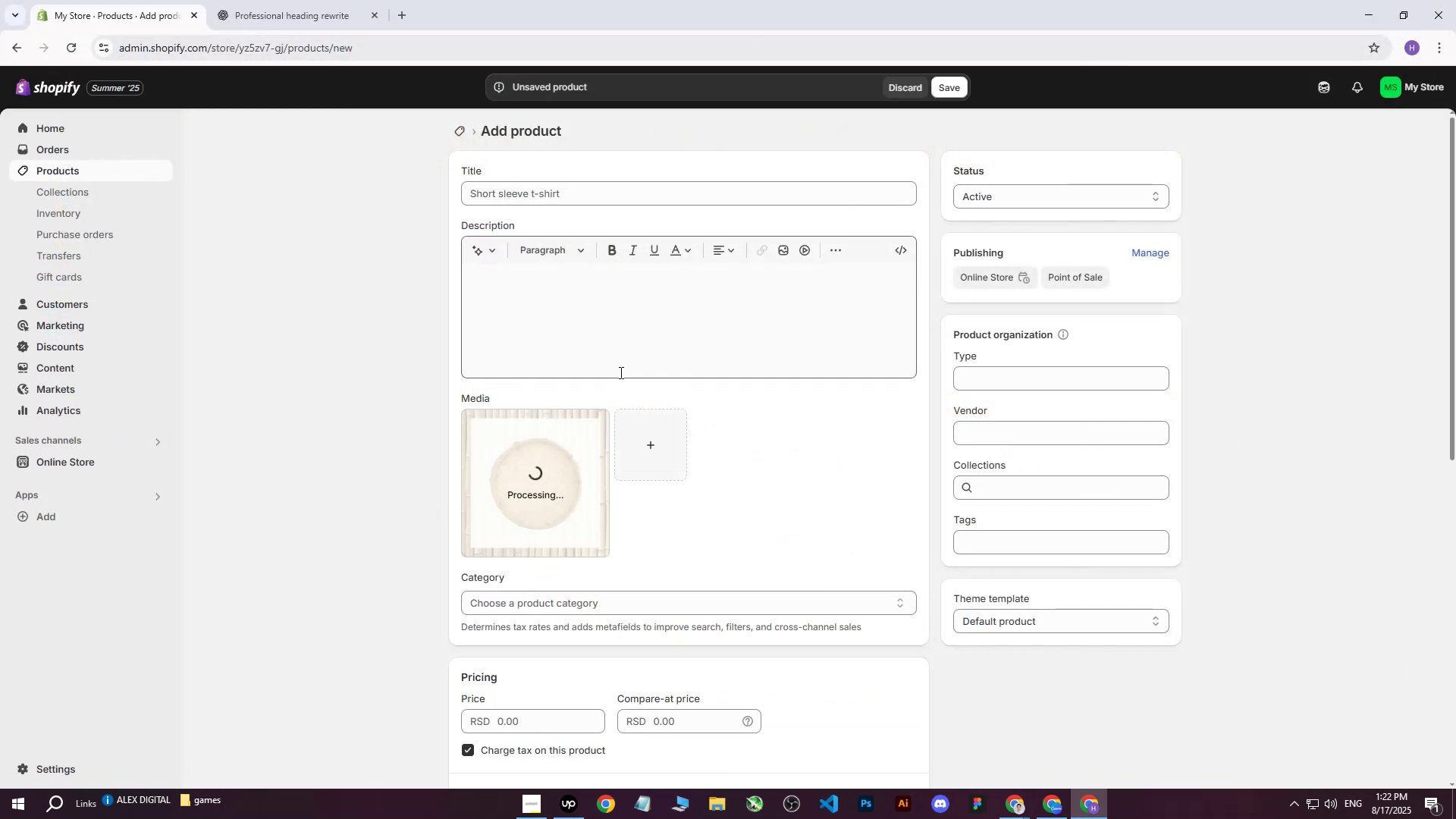 
double_click([918, 745])
 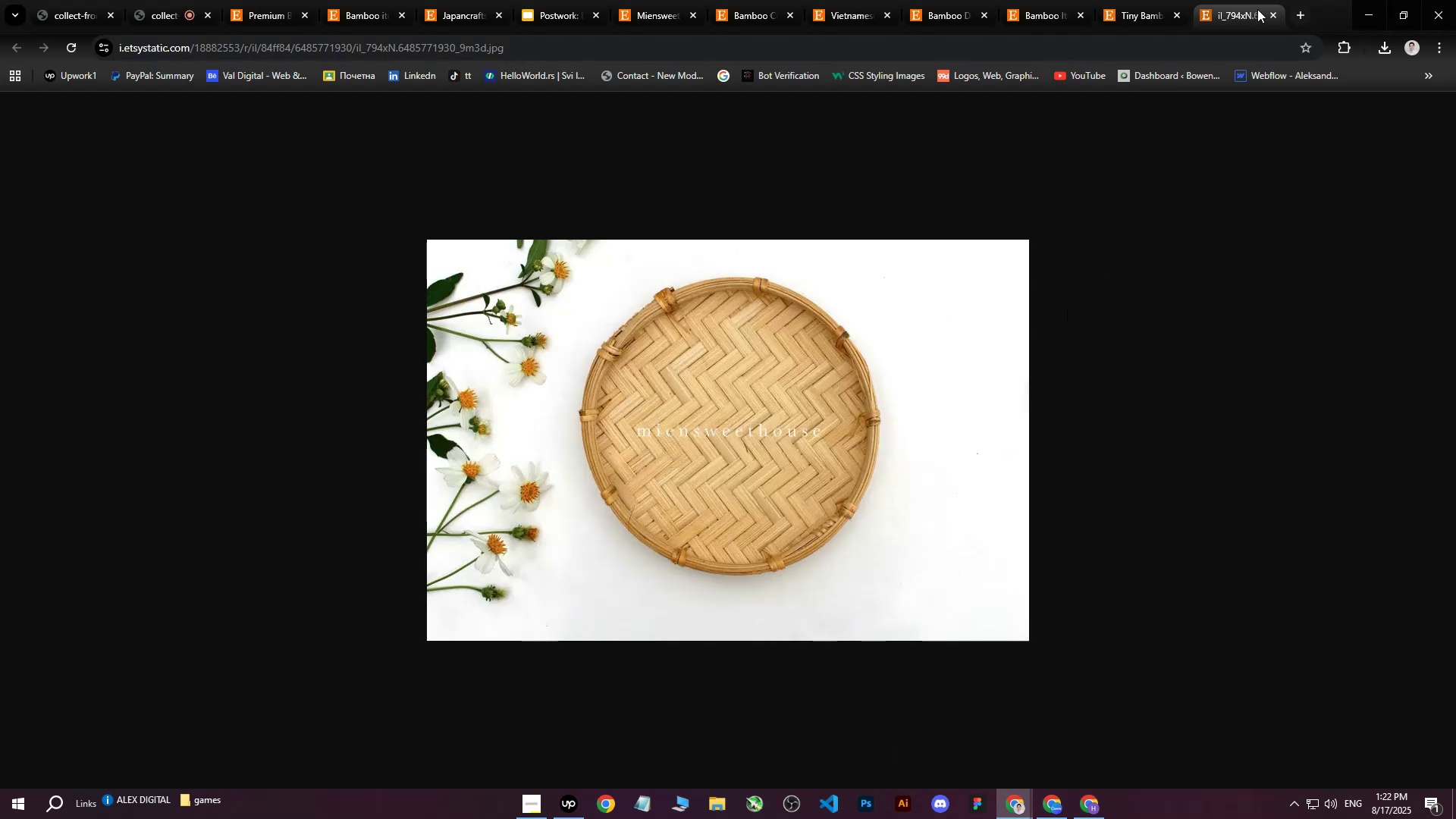 
left_click([1273, 17])
 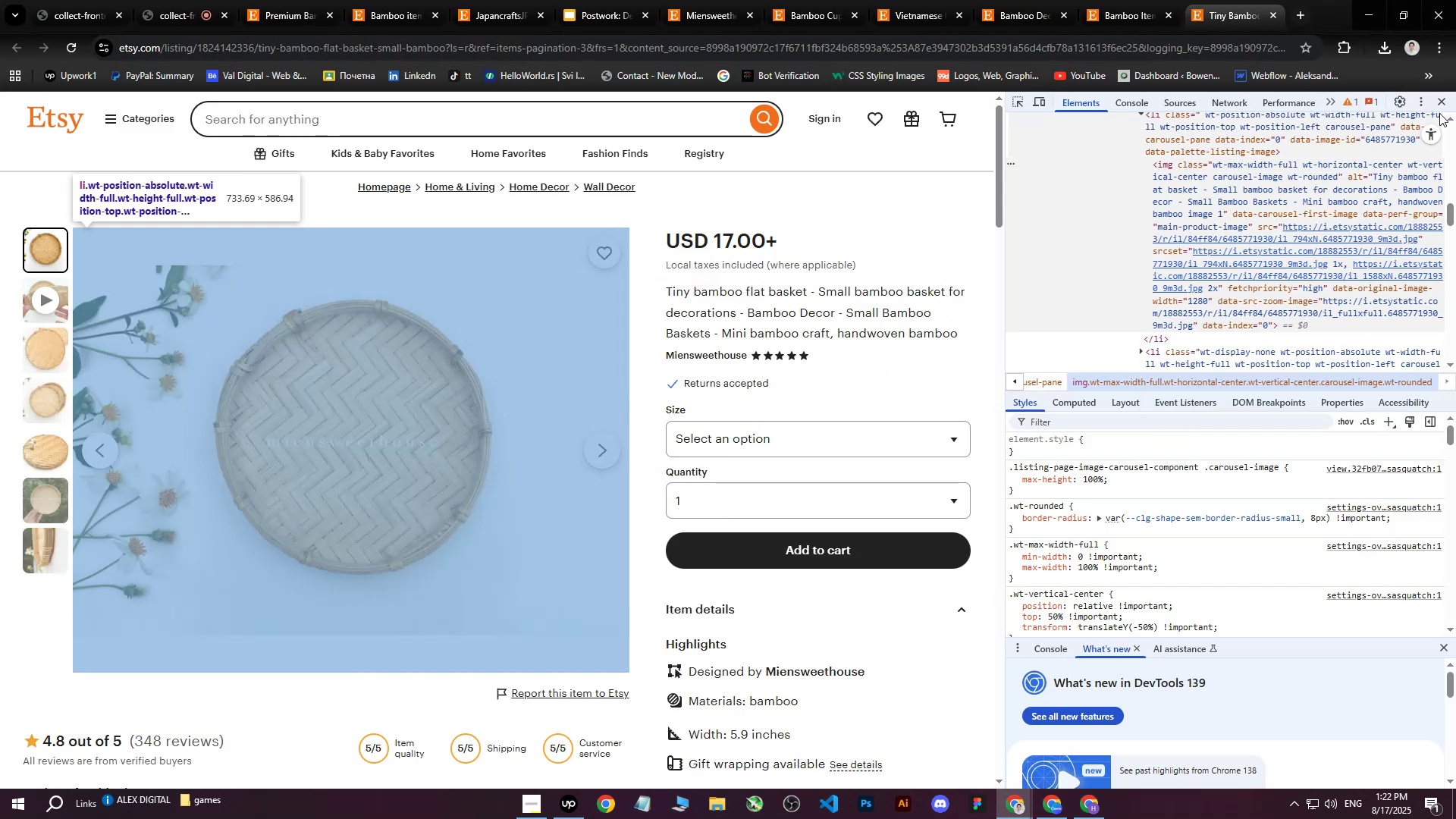 
left_click([1439, 105])
 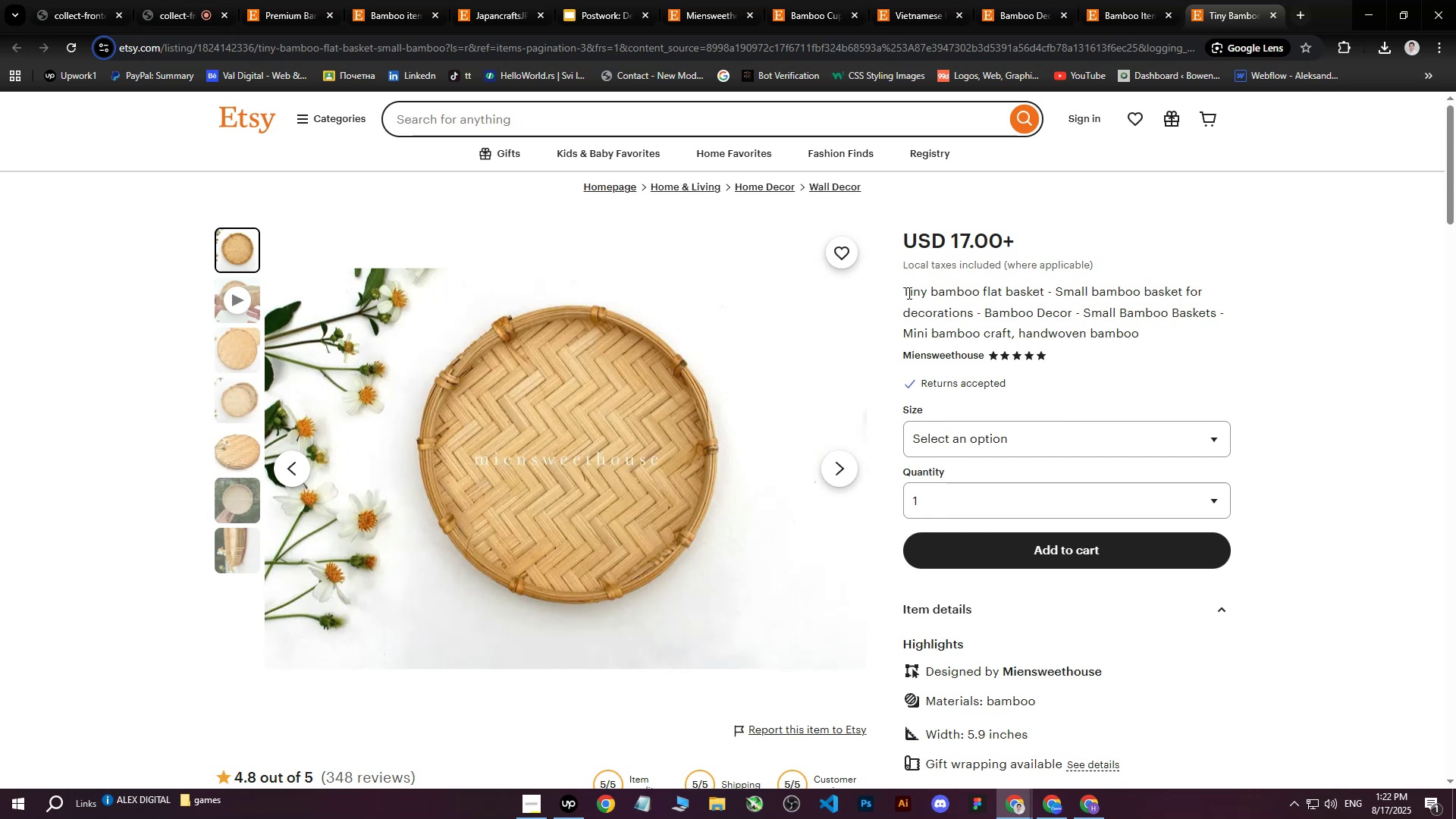 
left_click_drag(start_coordinate=[904, 290], to_coordinate=[1164, 337])
 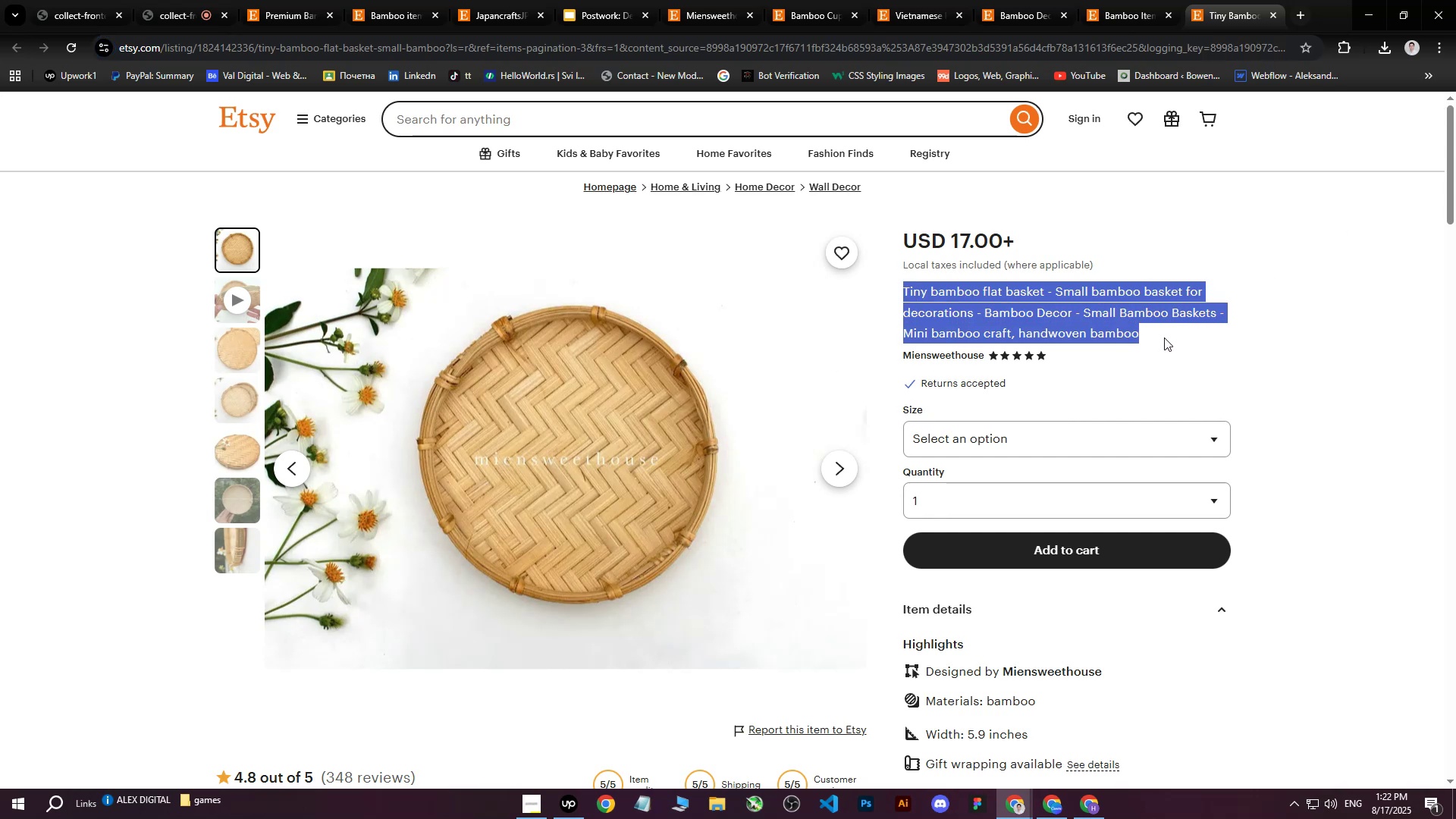 
key(Control+C)
 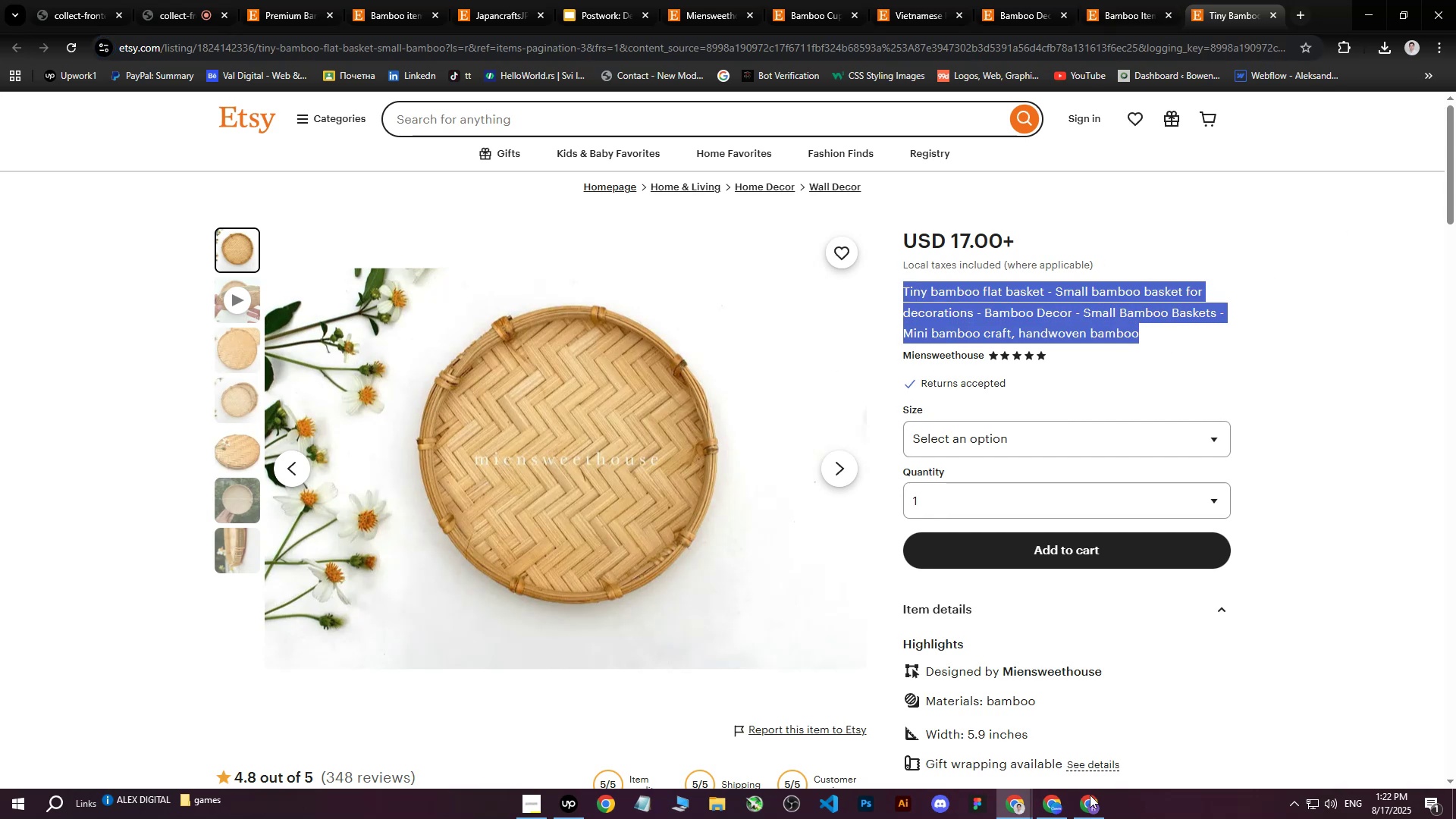 
left_click([1090, 810])
 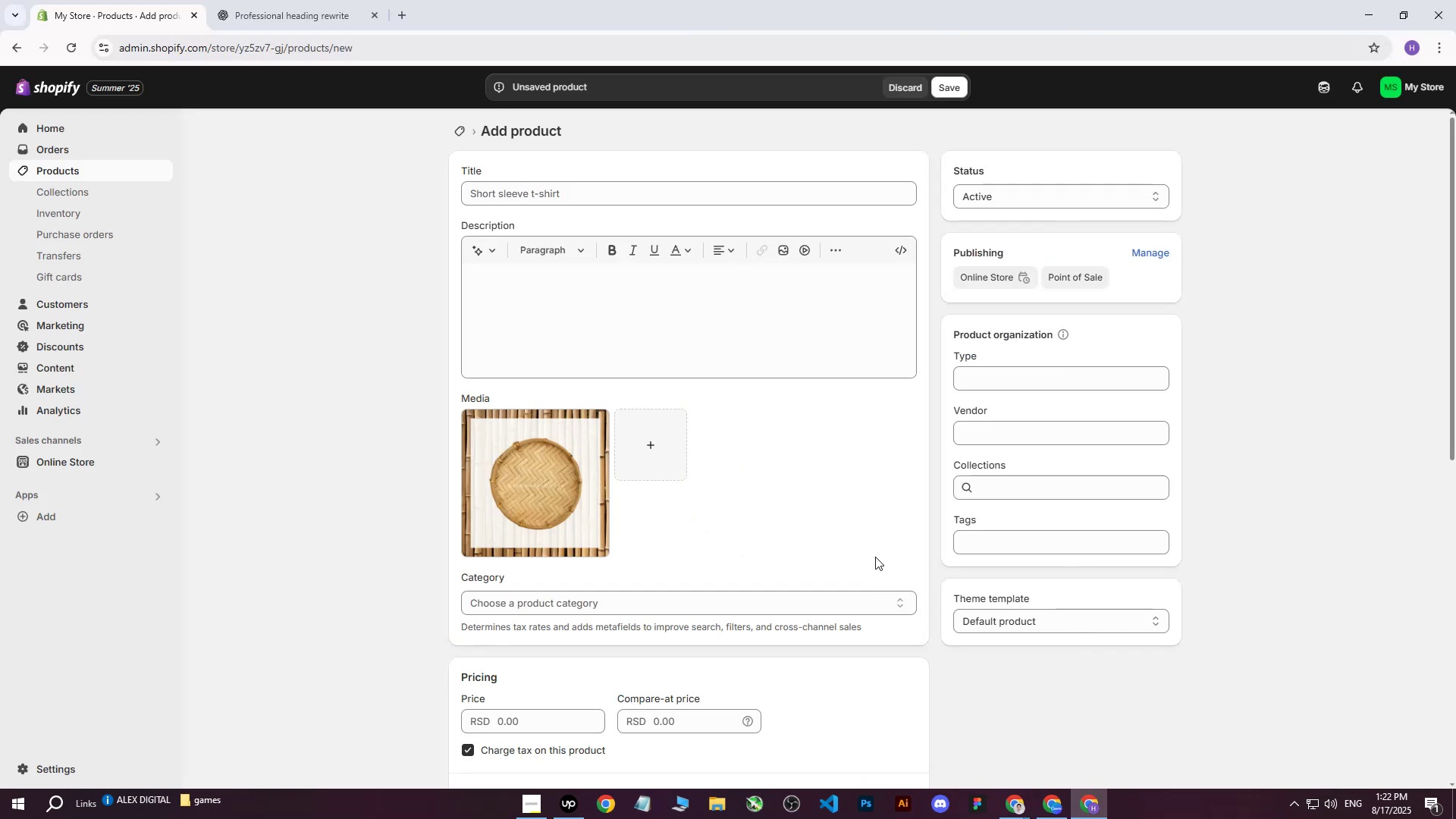 
left_click([318, 0])
 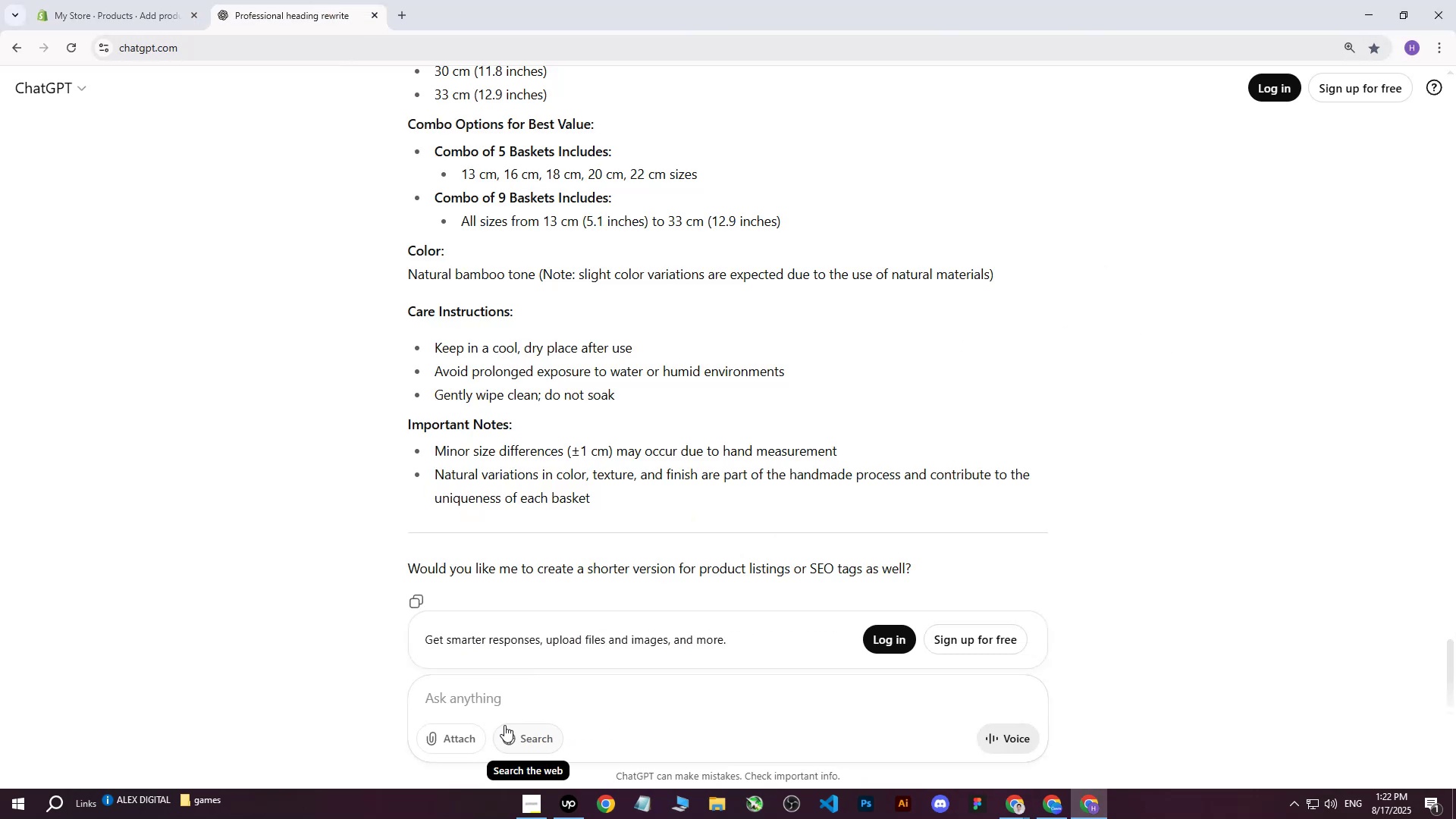 
left_click([522, 690])
 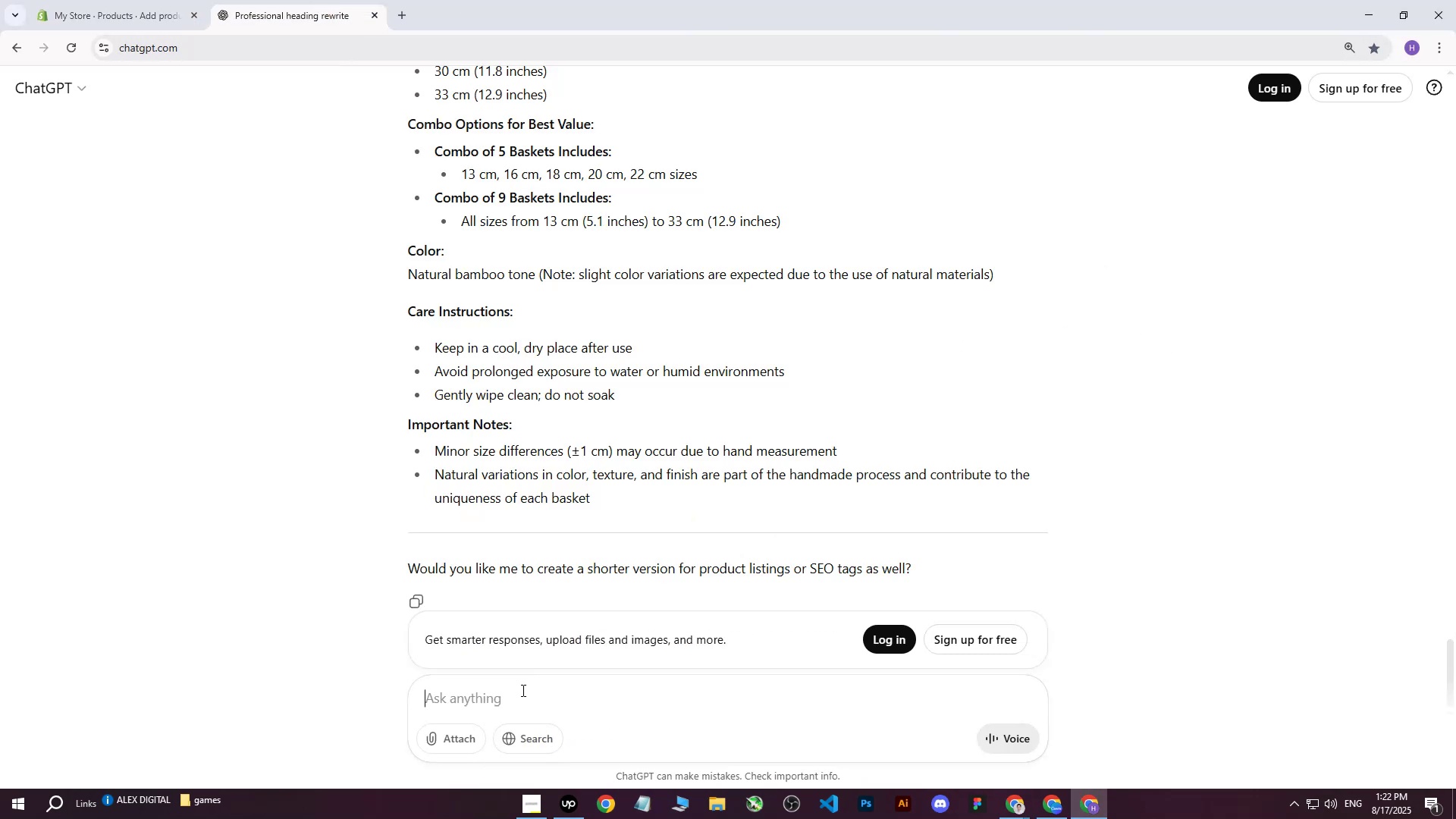 
type(write me this on more professional way : )
 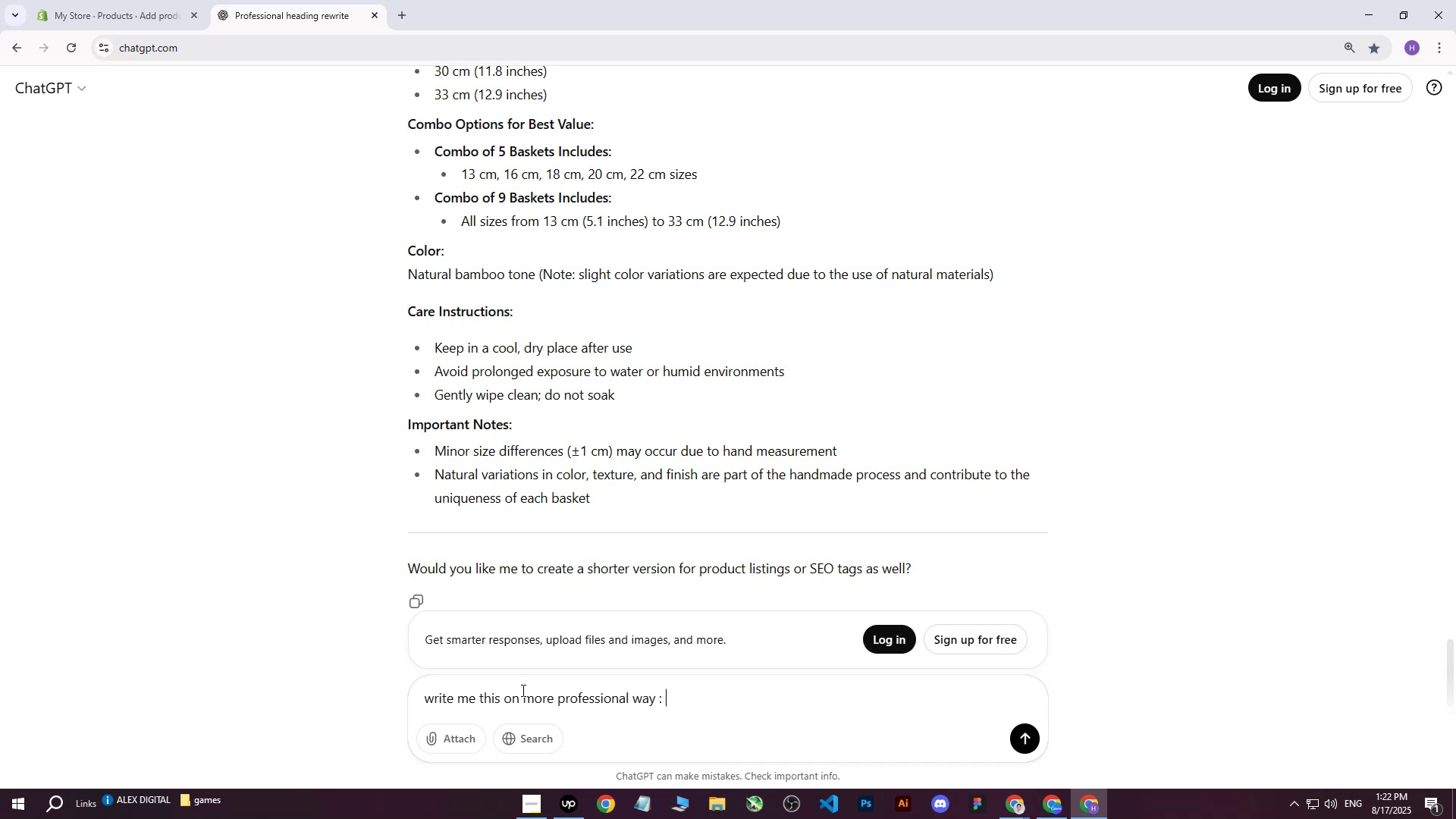 
key(Control+V)
 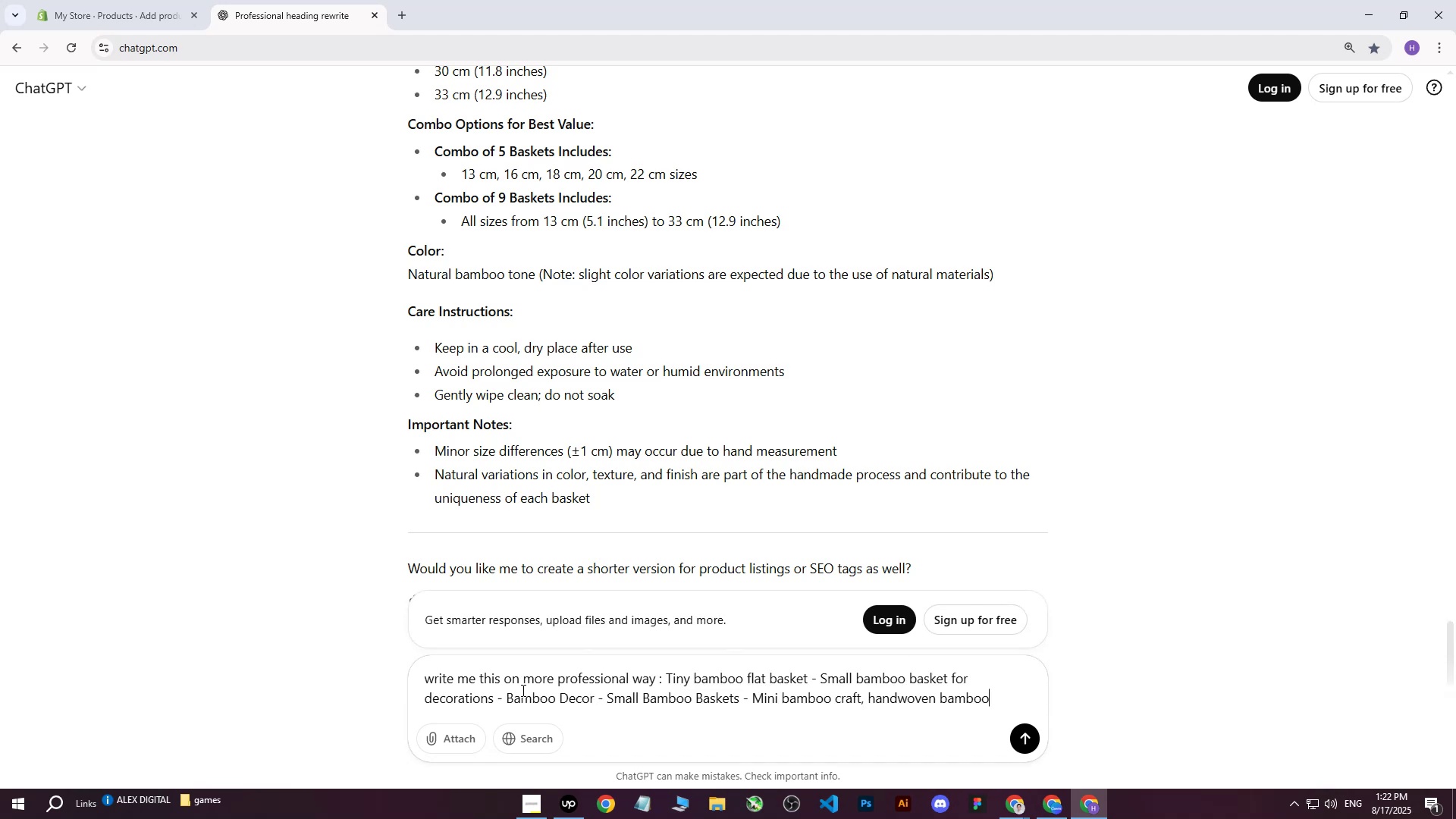 
key(Enter)
 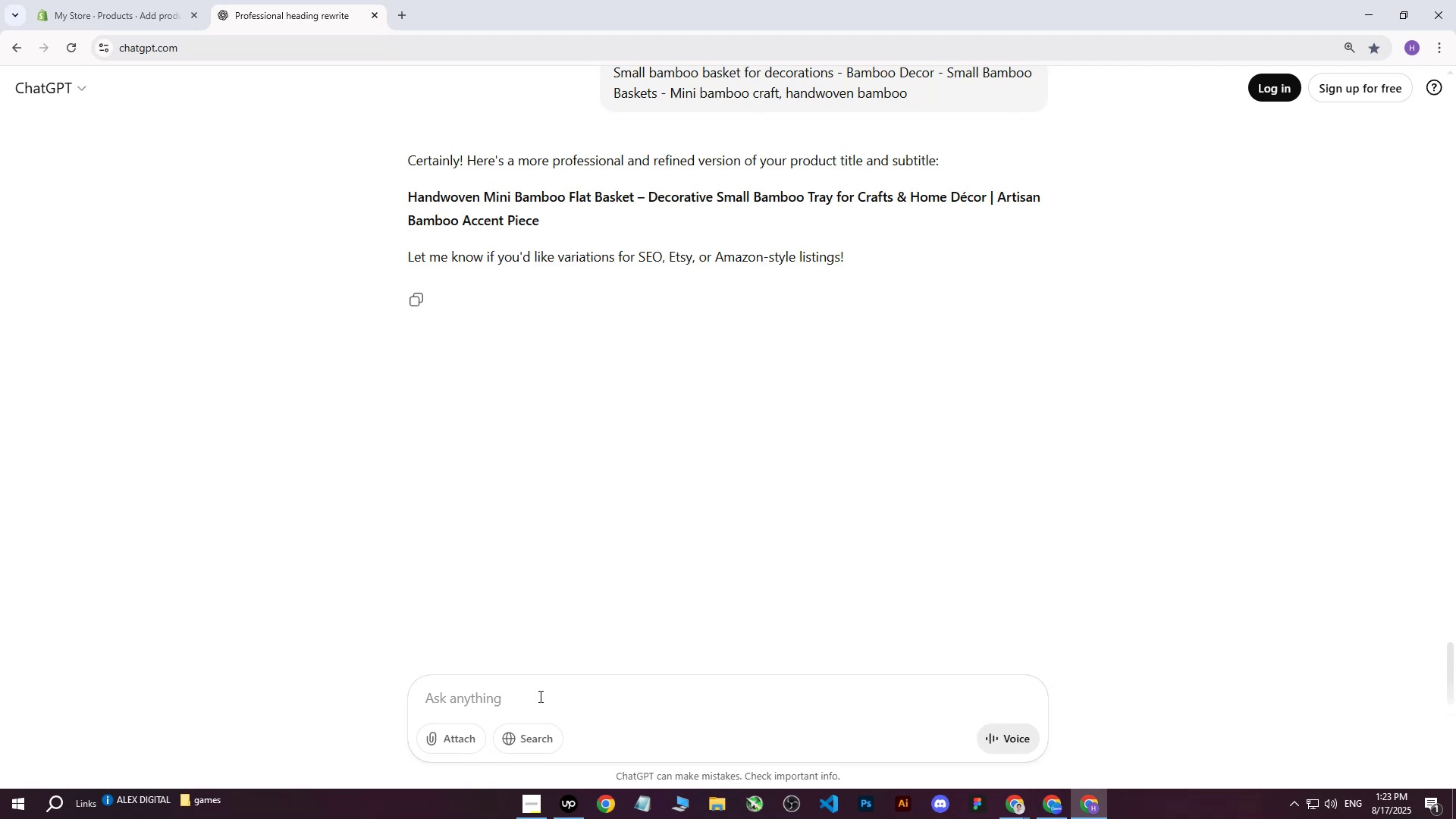 
wait(16.37)
 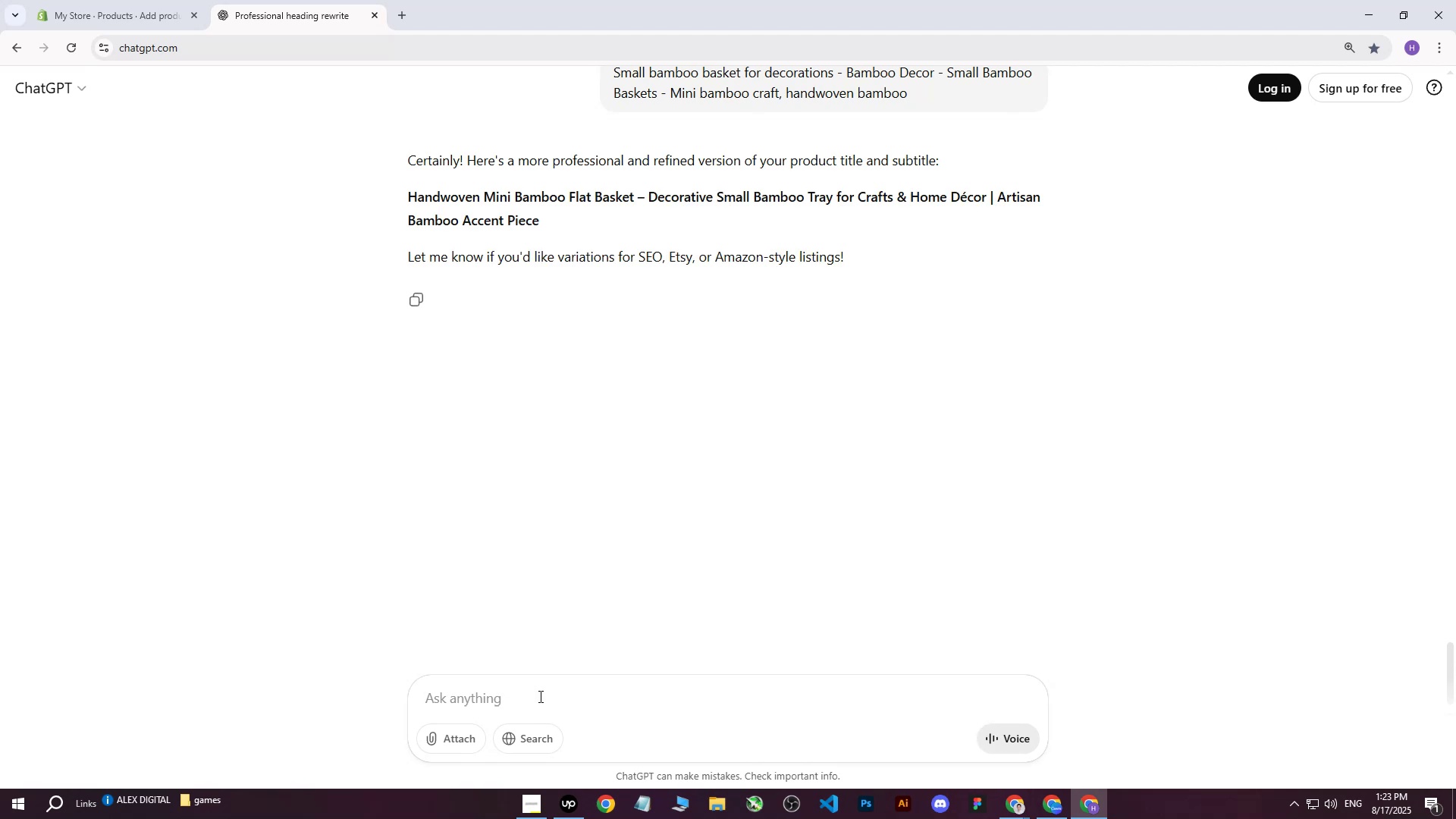 
left_click_drag(start_coordinate=[409, 193], to_coordinate=[556, 231])
 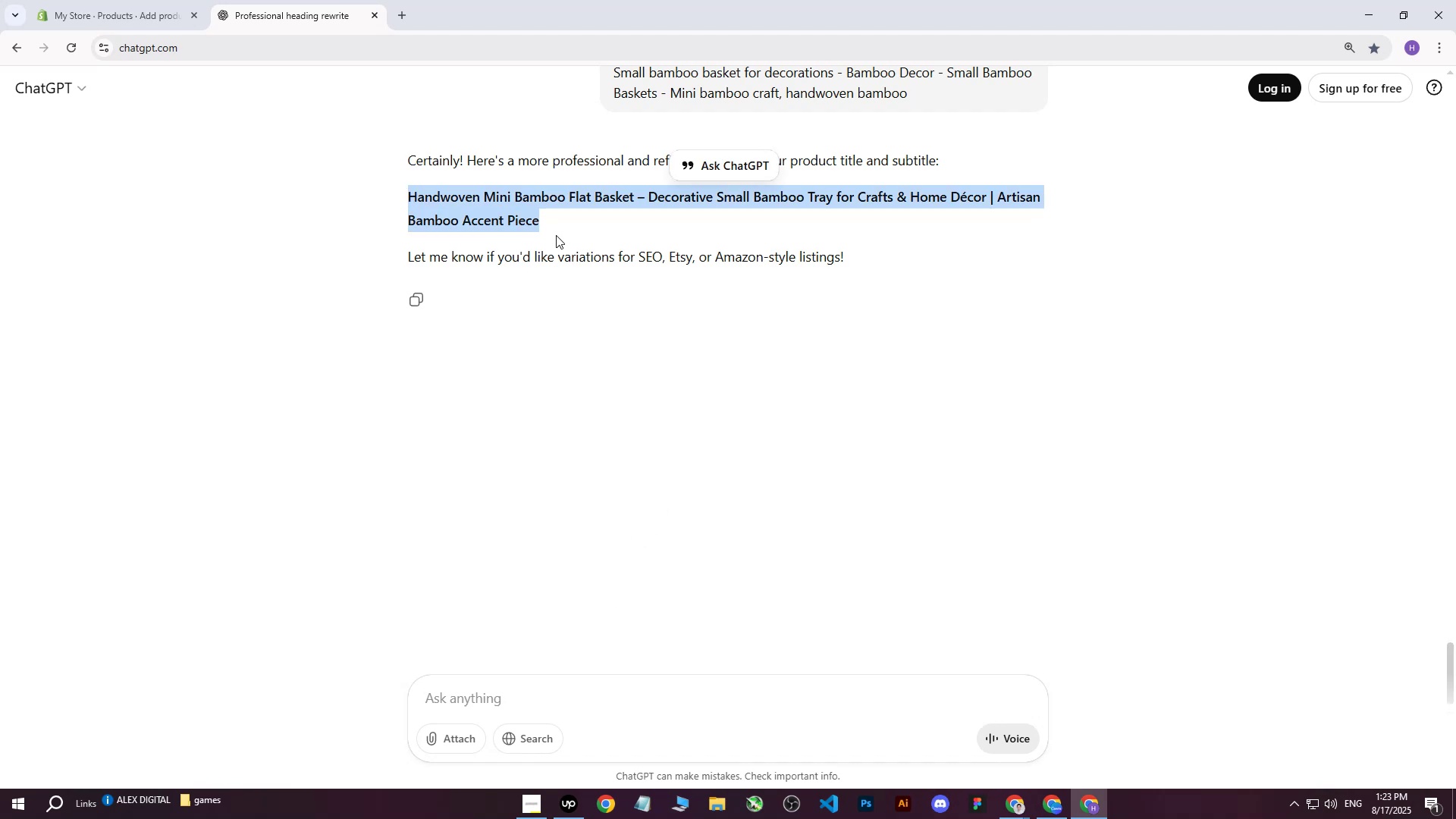 
key(Control+C)
 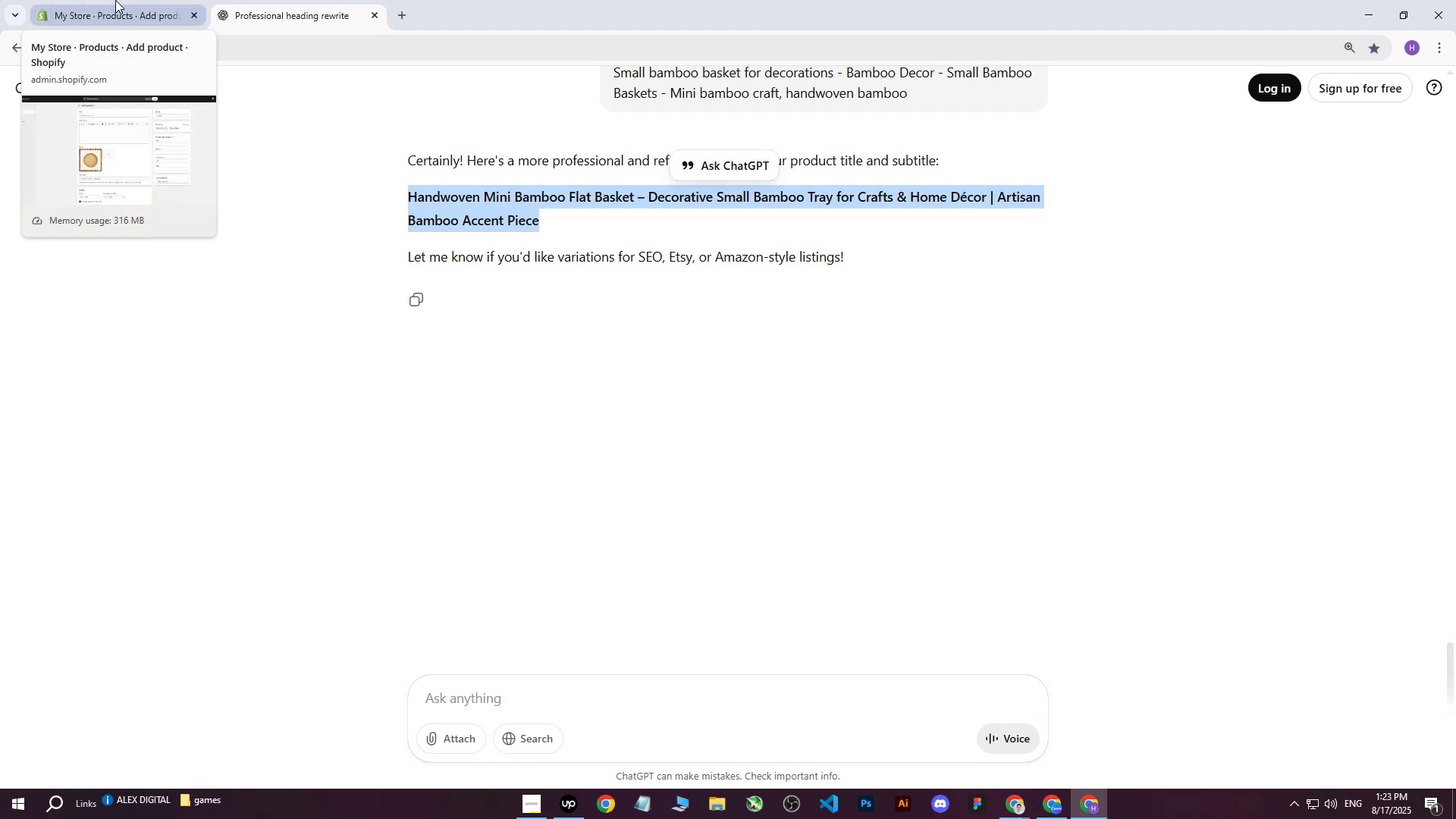 
wait(8.6)
 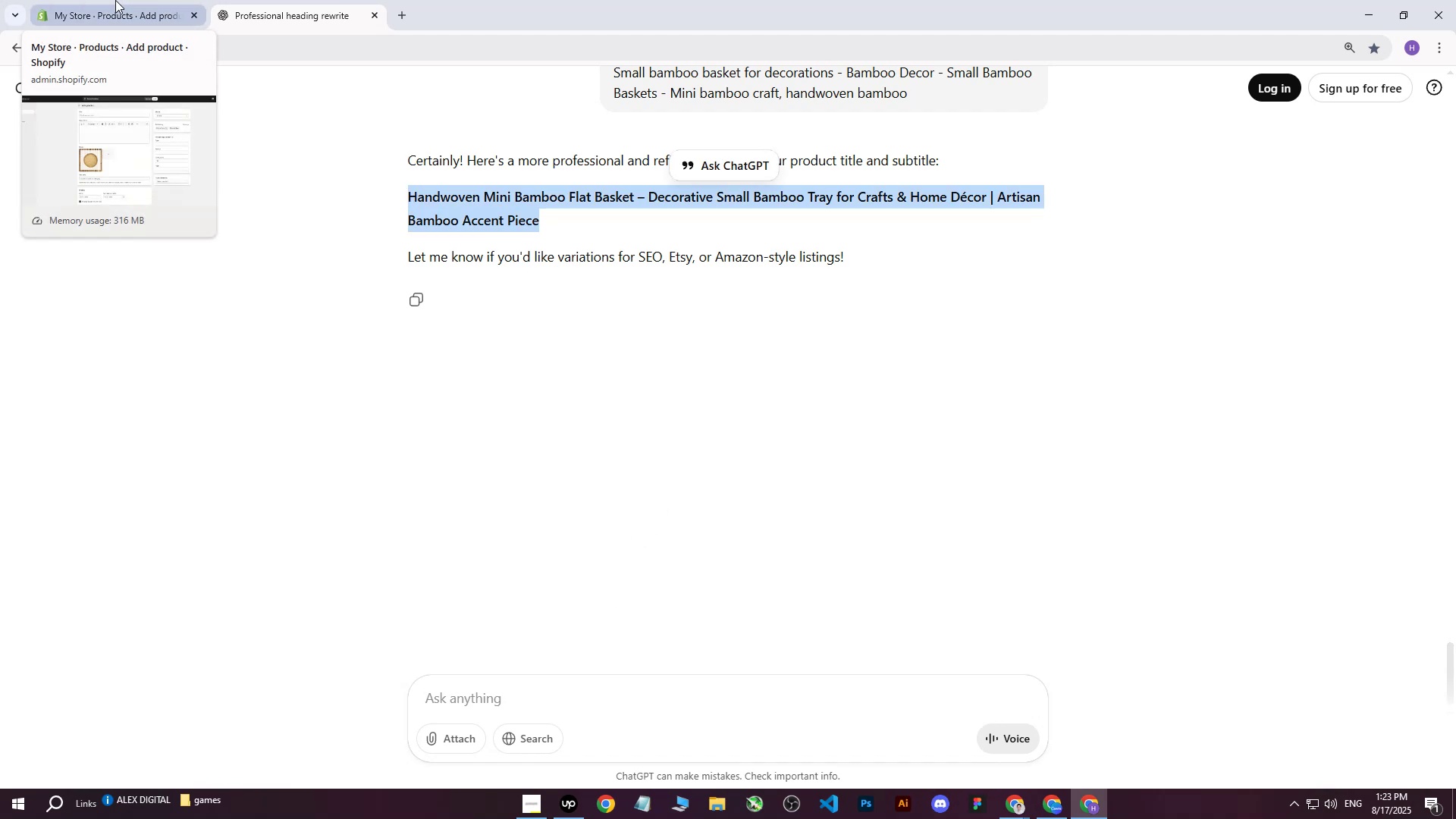 
left_click([115, 0])
 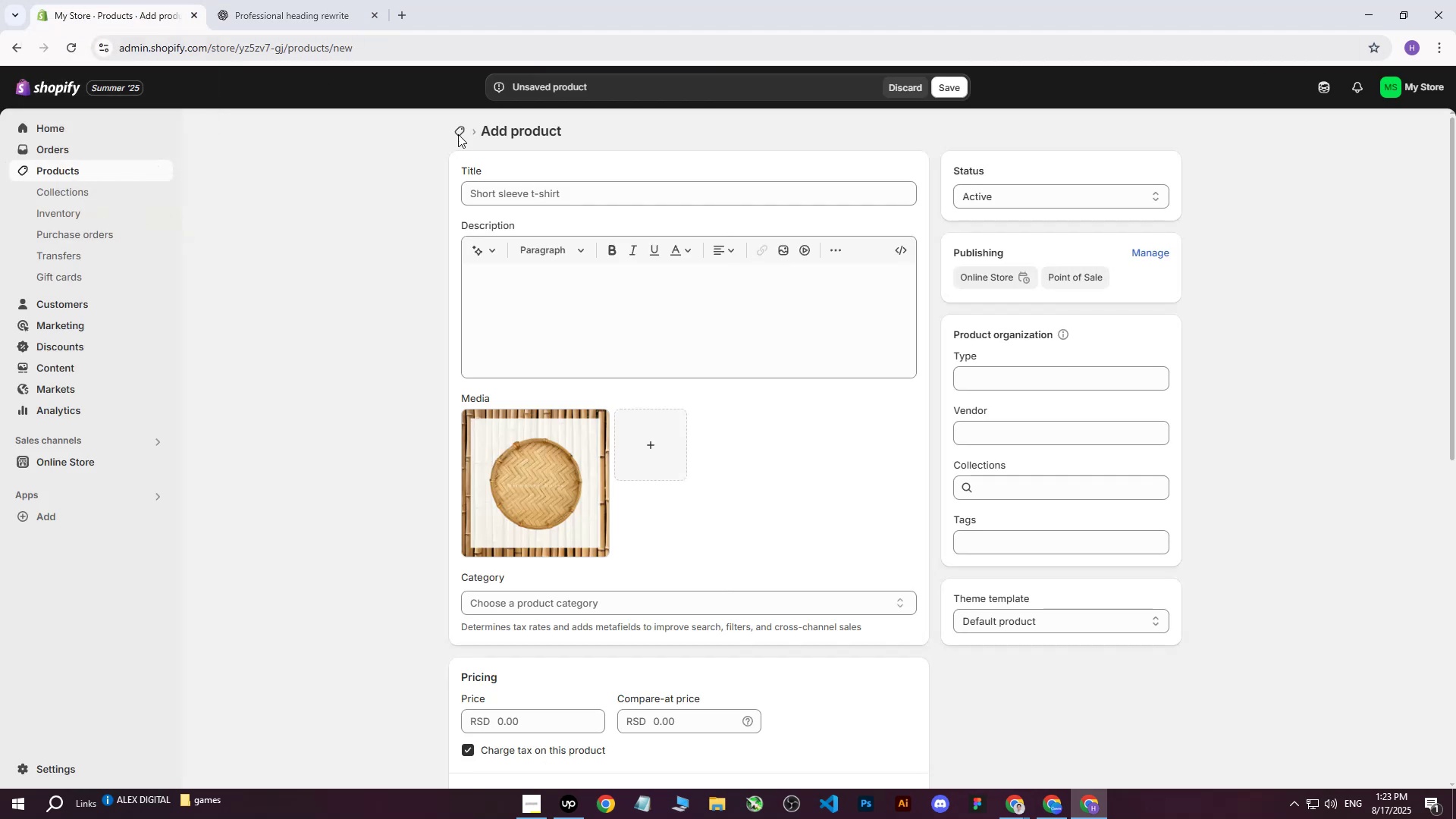 
left_click([595, 186])
 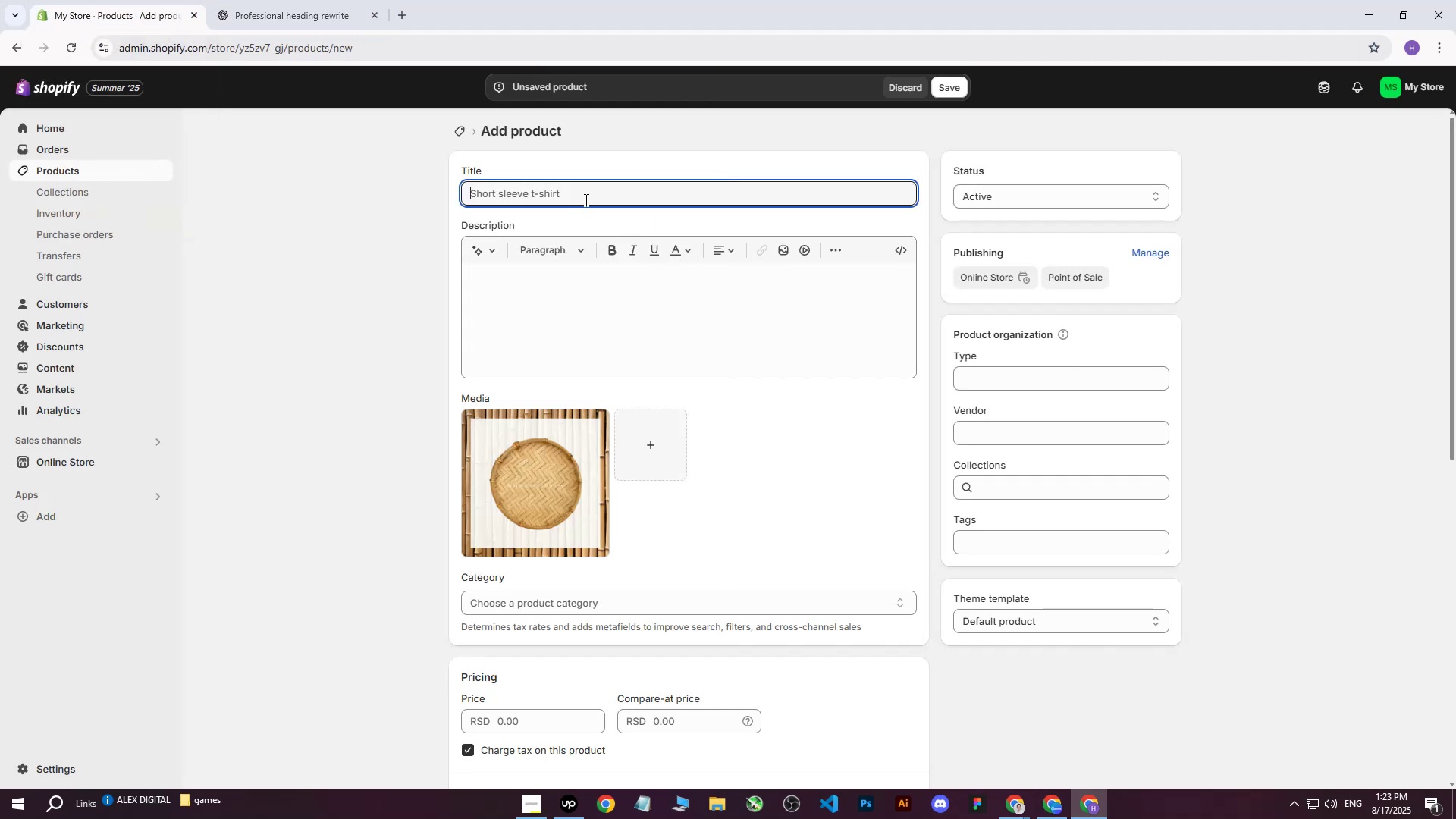 
key(Control+ControlLeft)
 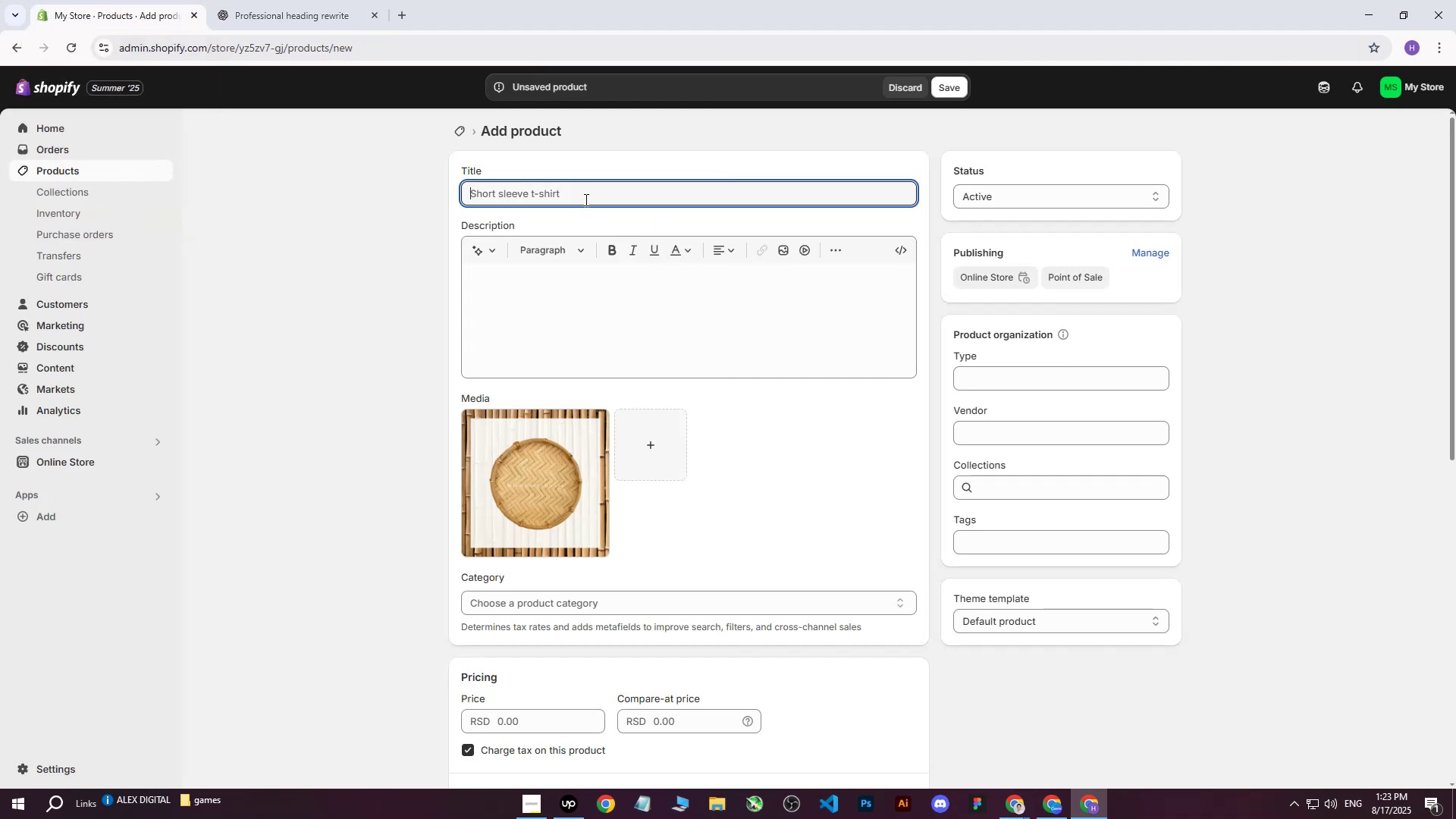 
key(Control+V)
 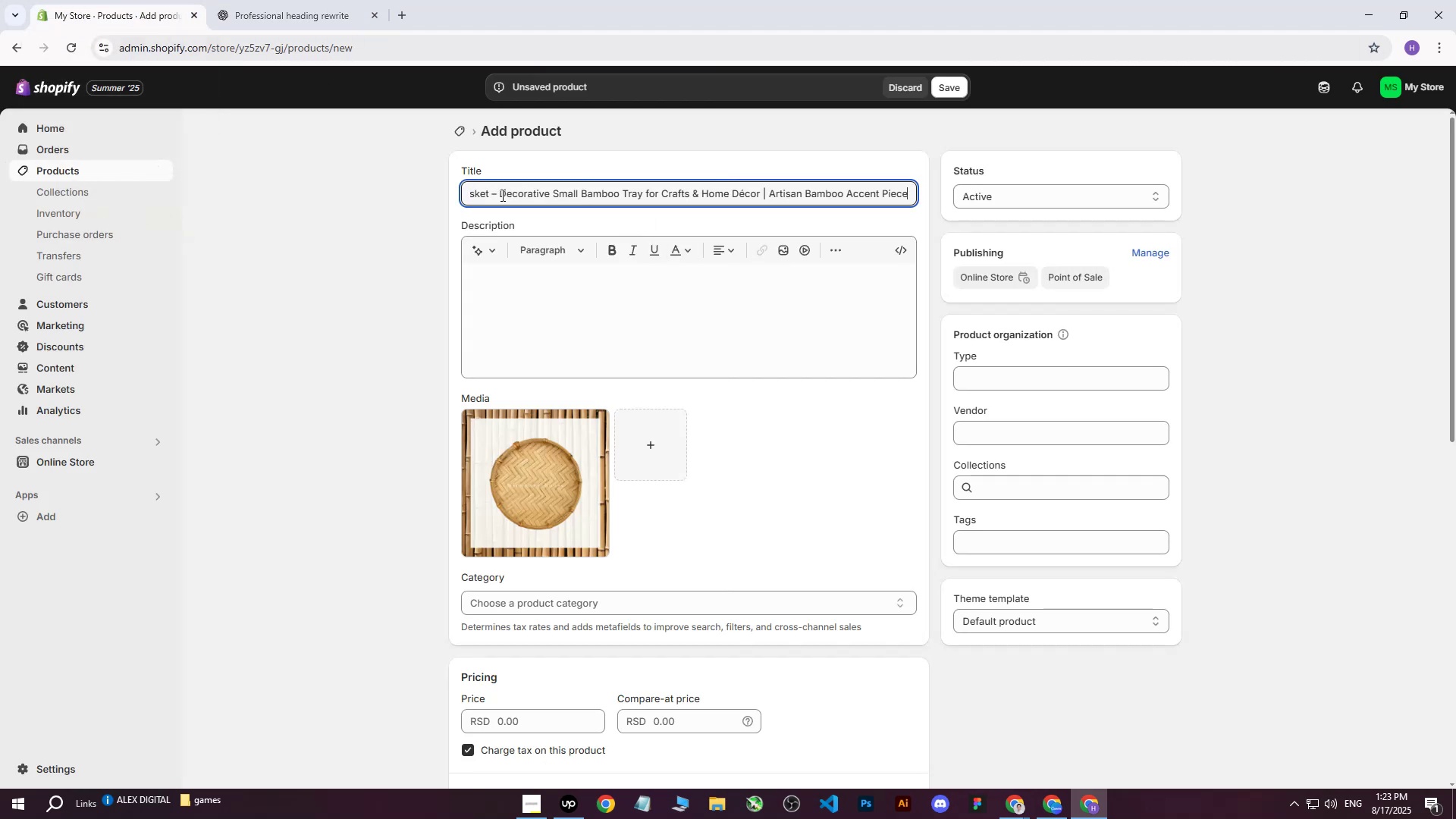 
left_click([496, 195])
 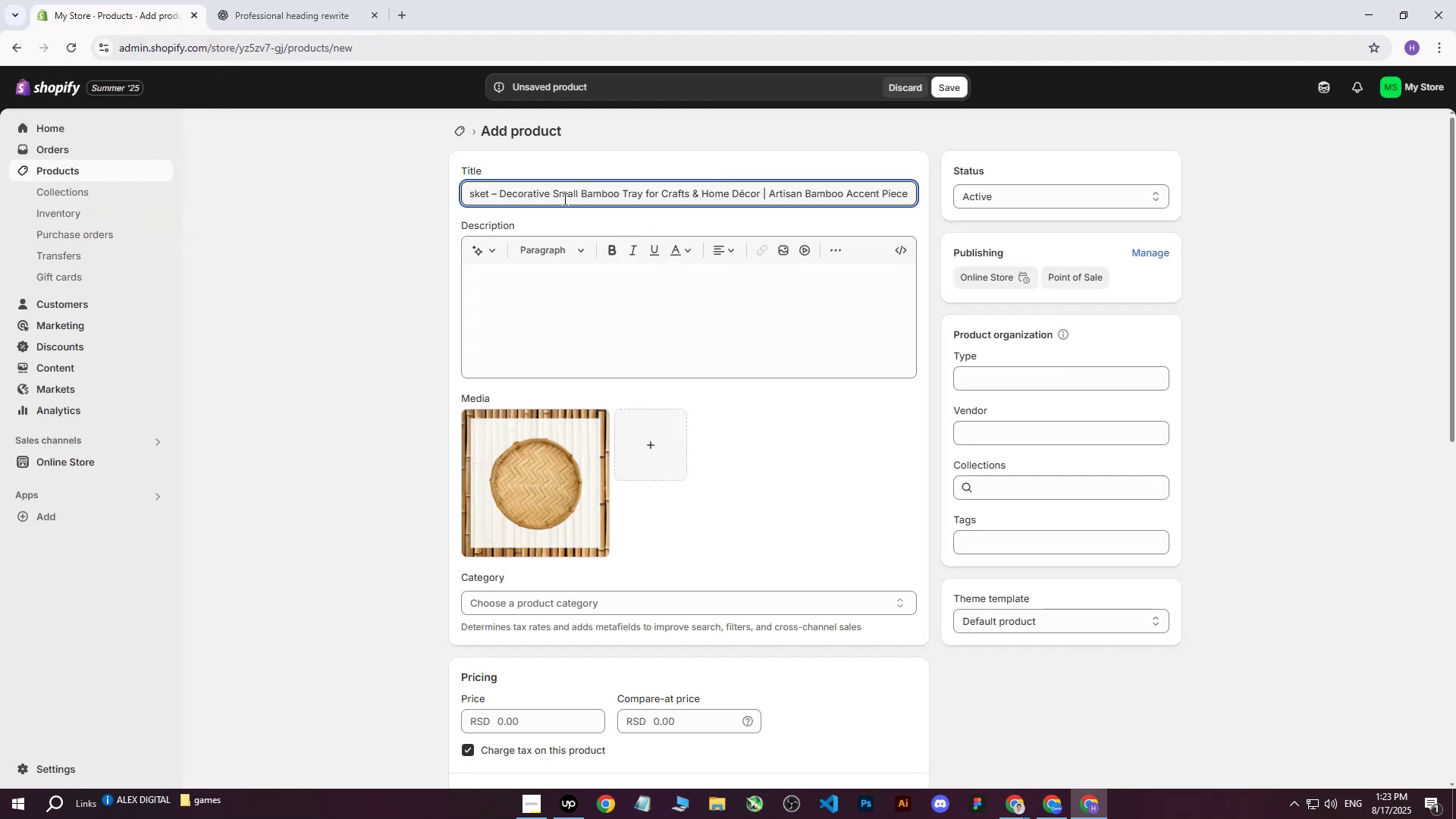 
key(Backspace)
 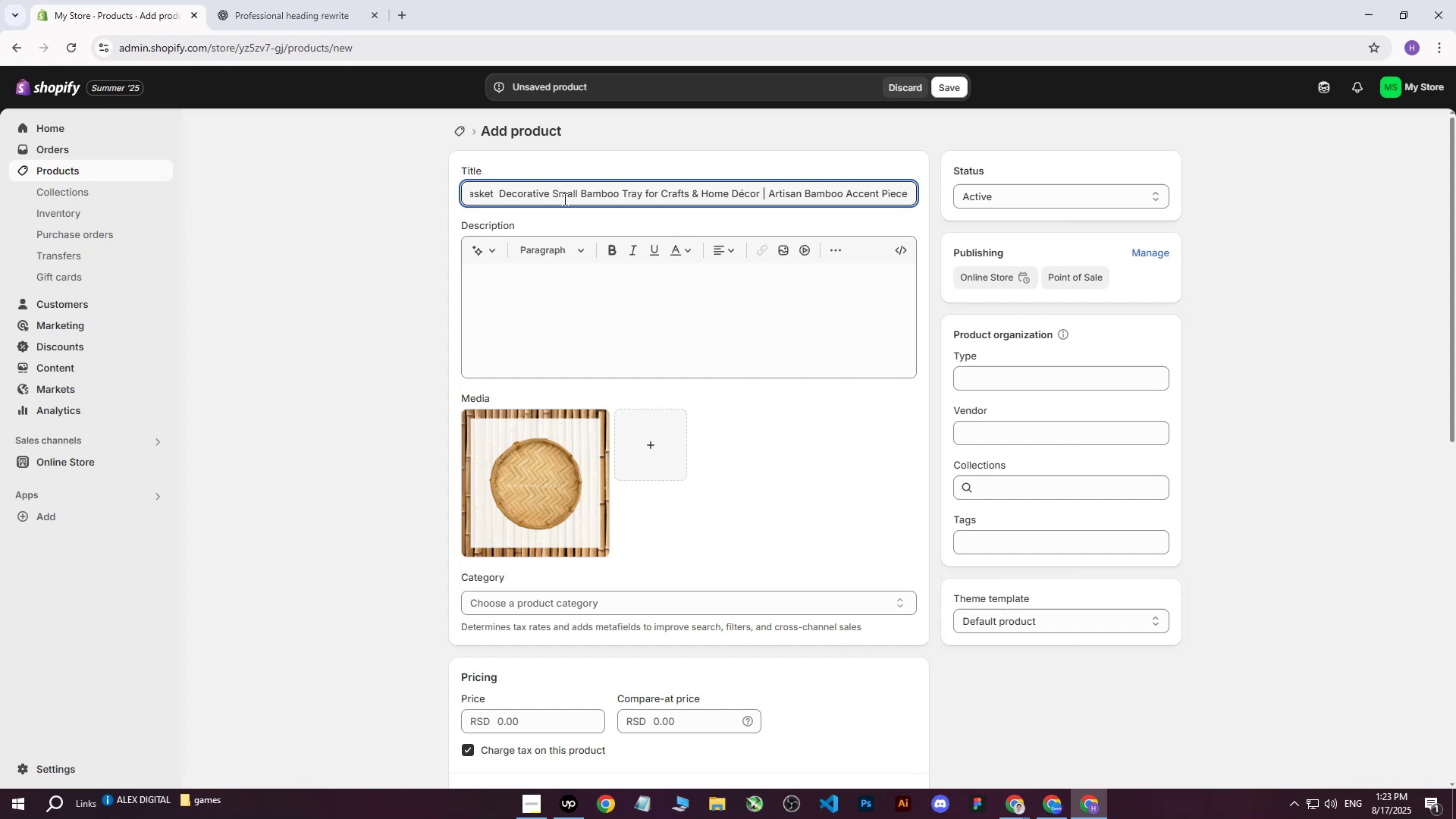 
key(Shift+Backslash)
 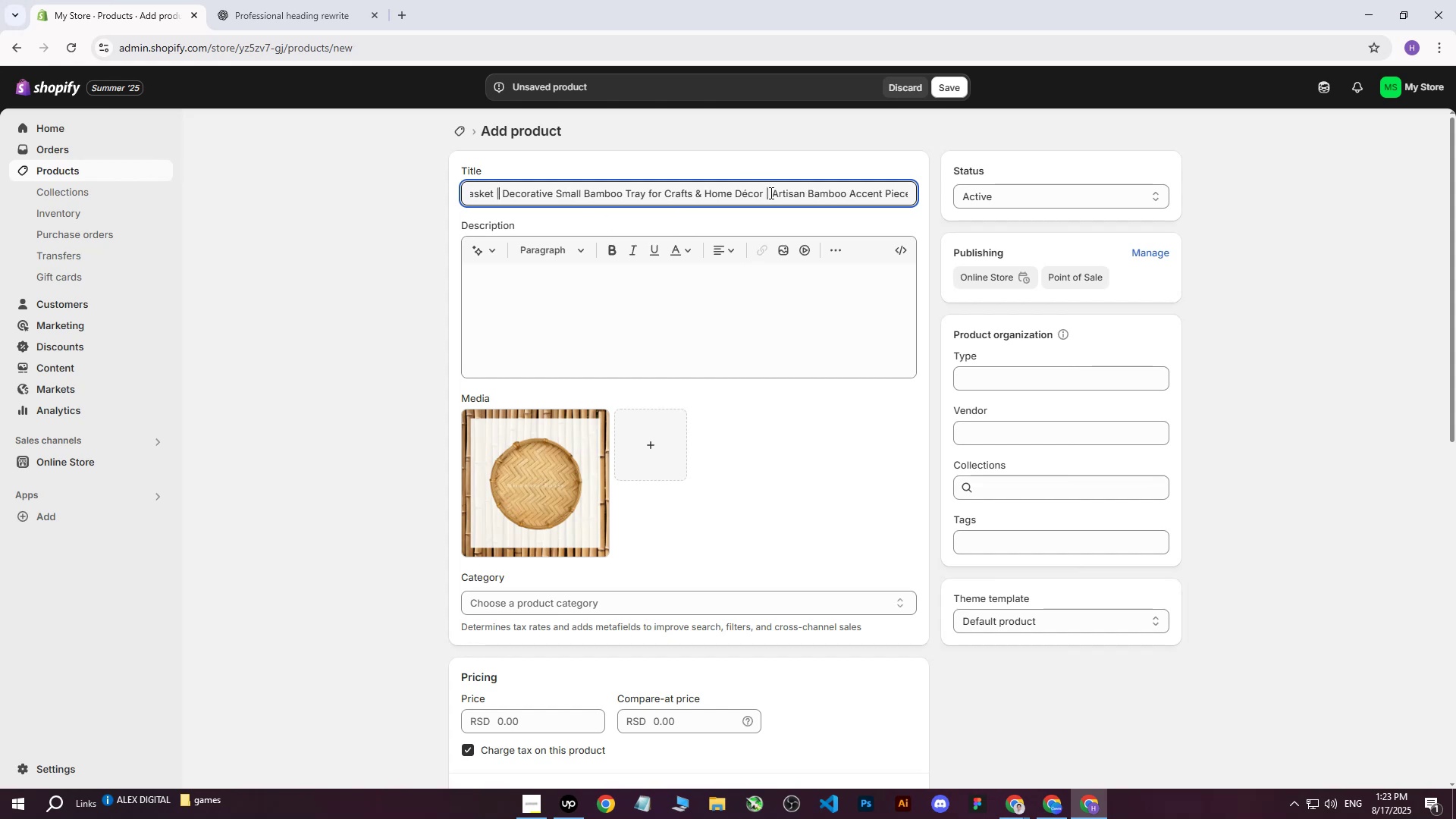 
left_click_drag(start_coordinate=[766, 193], to_coordinate=[441, 199])
 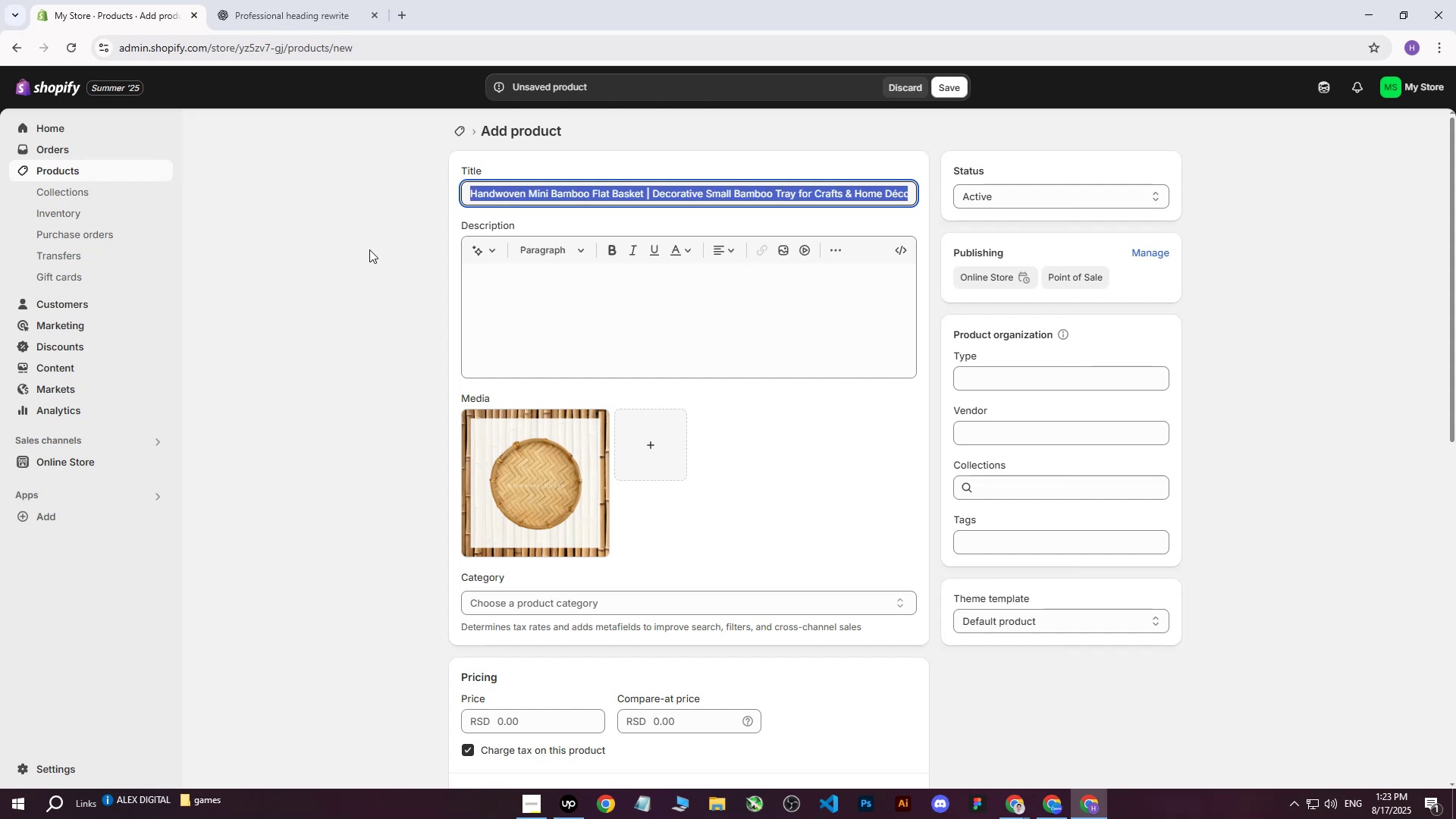 
left_click([369, 249])
 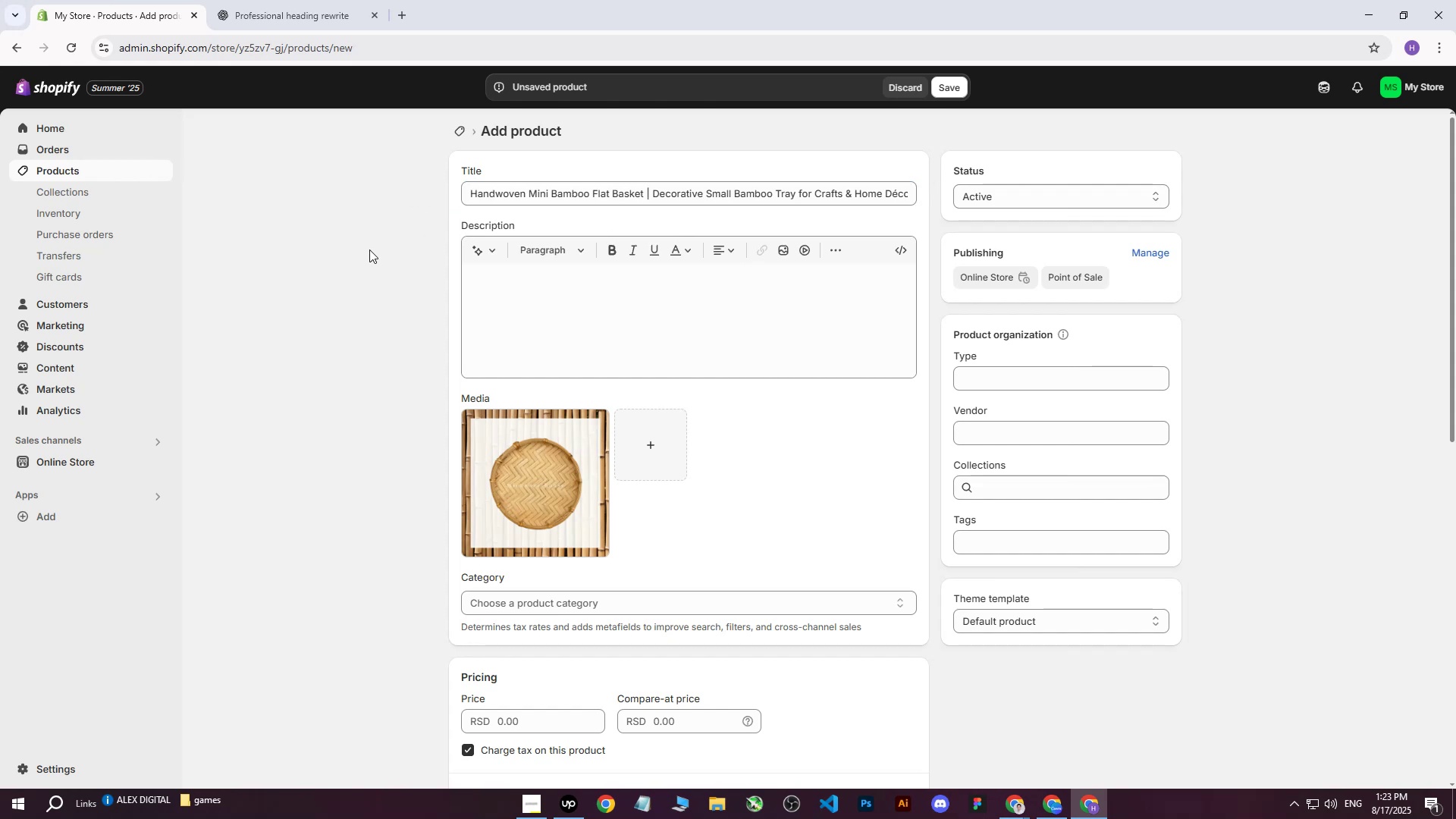 
left_click([369, 249])
 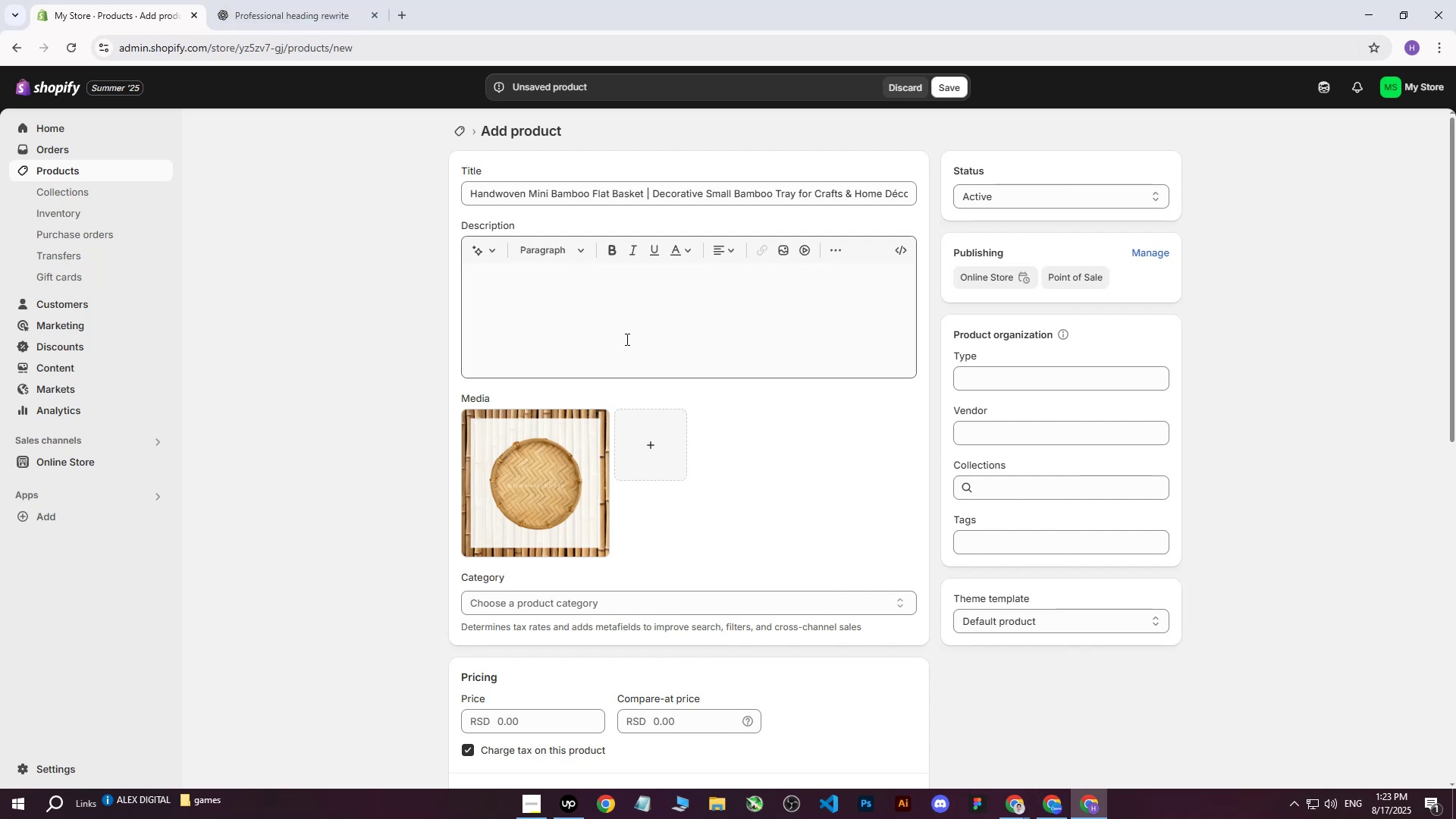 
wait(9.44)
 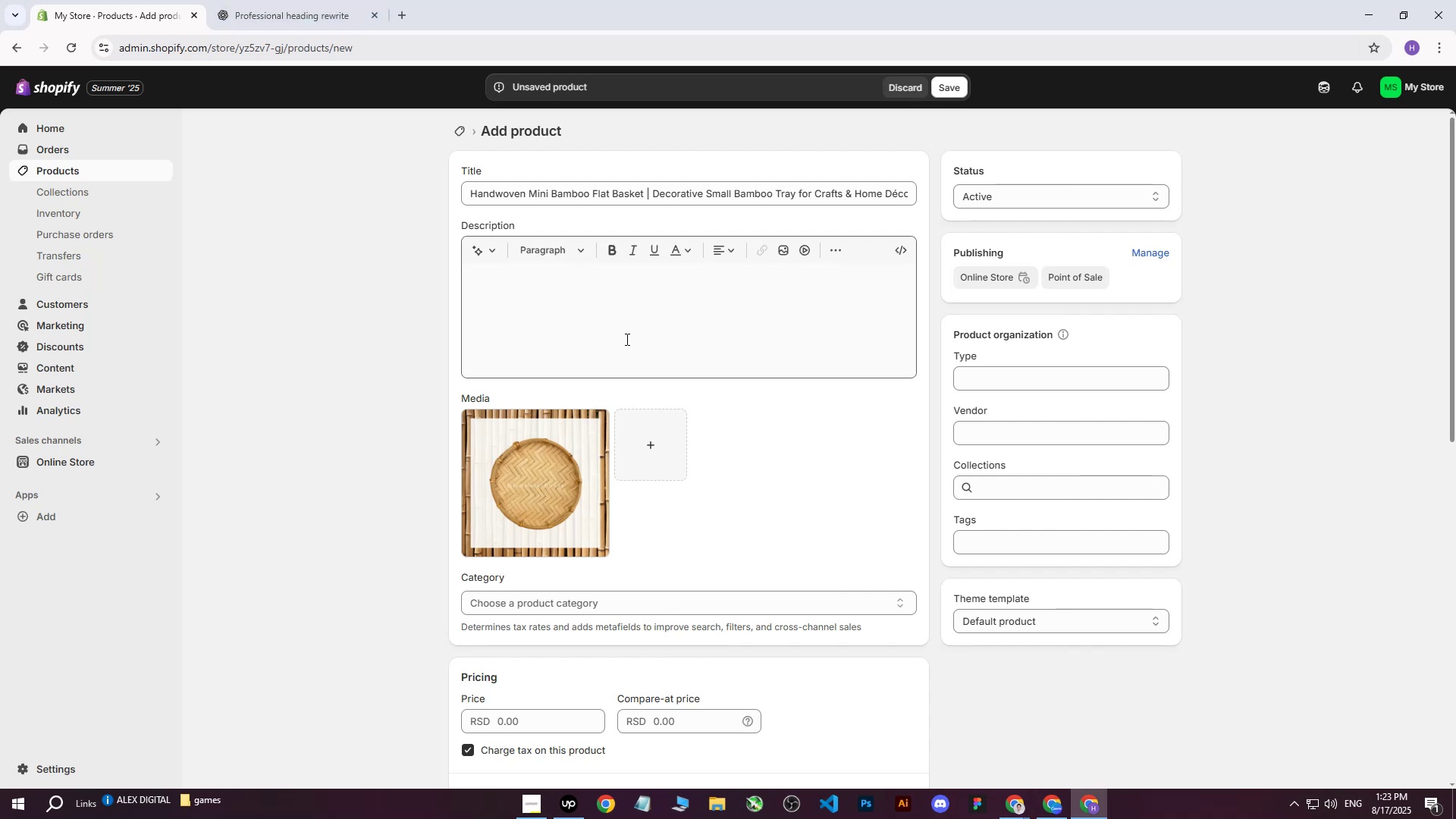 
double_click([927, 753])
 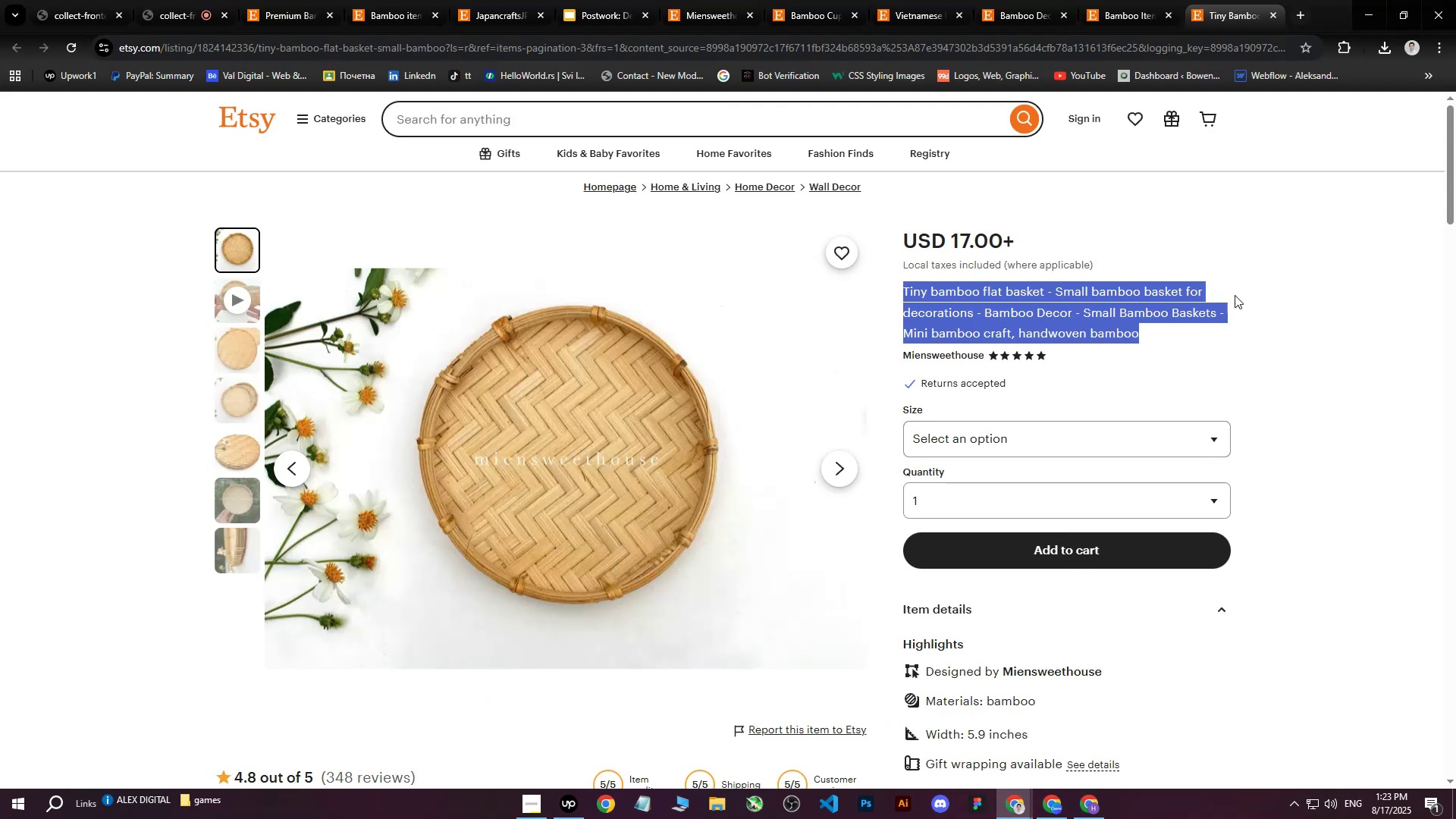 
left_click([1277, 270])
 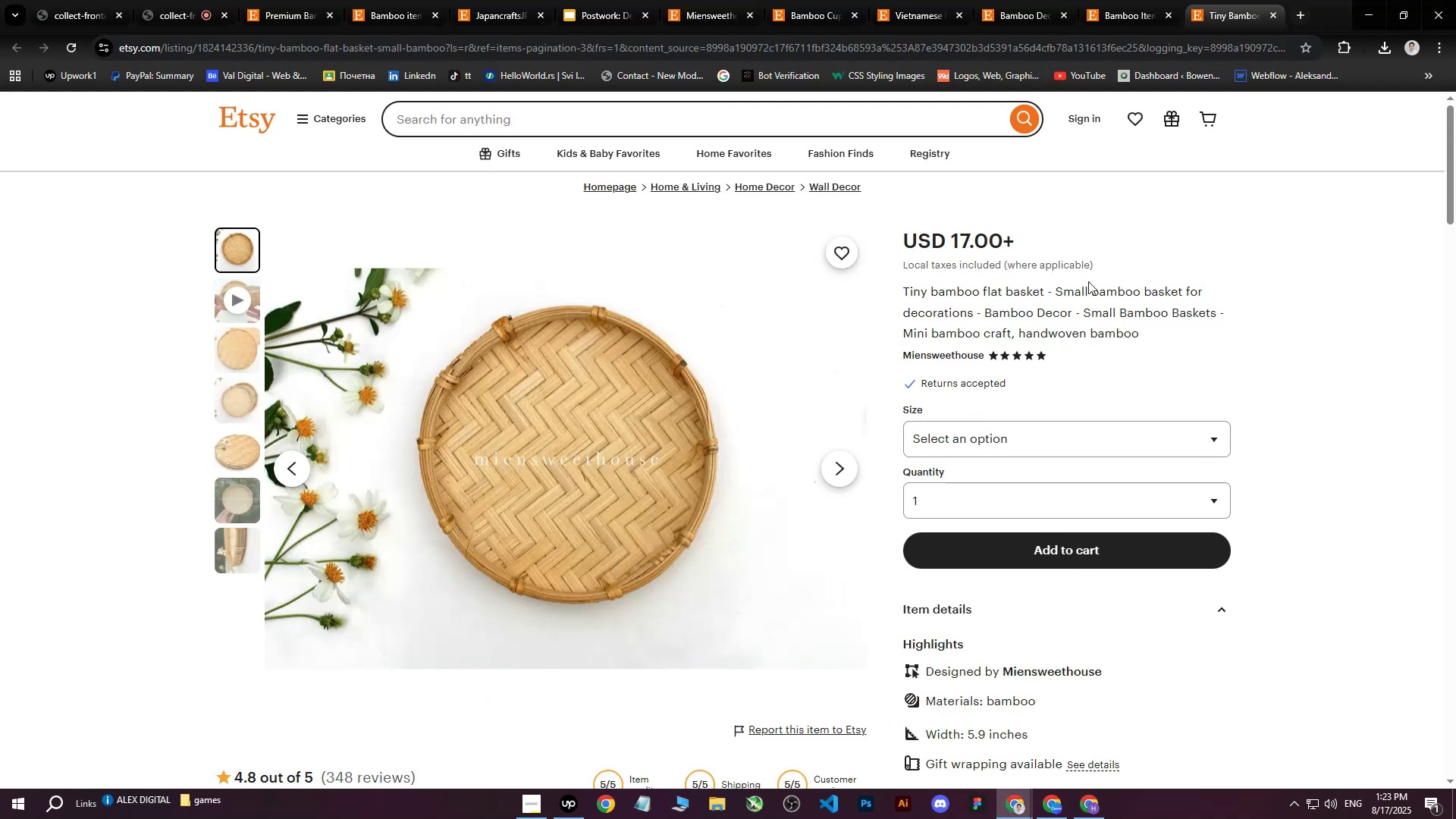 
scroll: coordinate [1116, 610], scroll_direction: down, amount: 5.0
 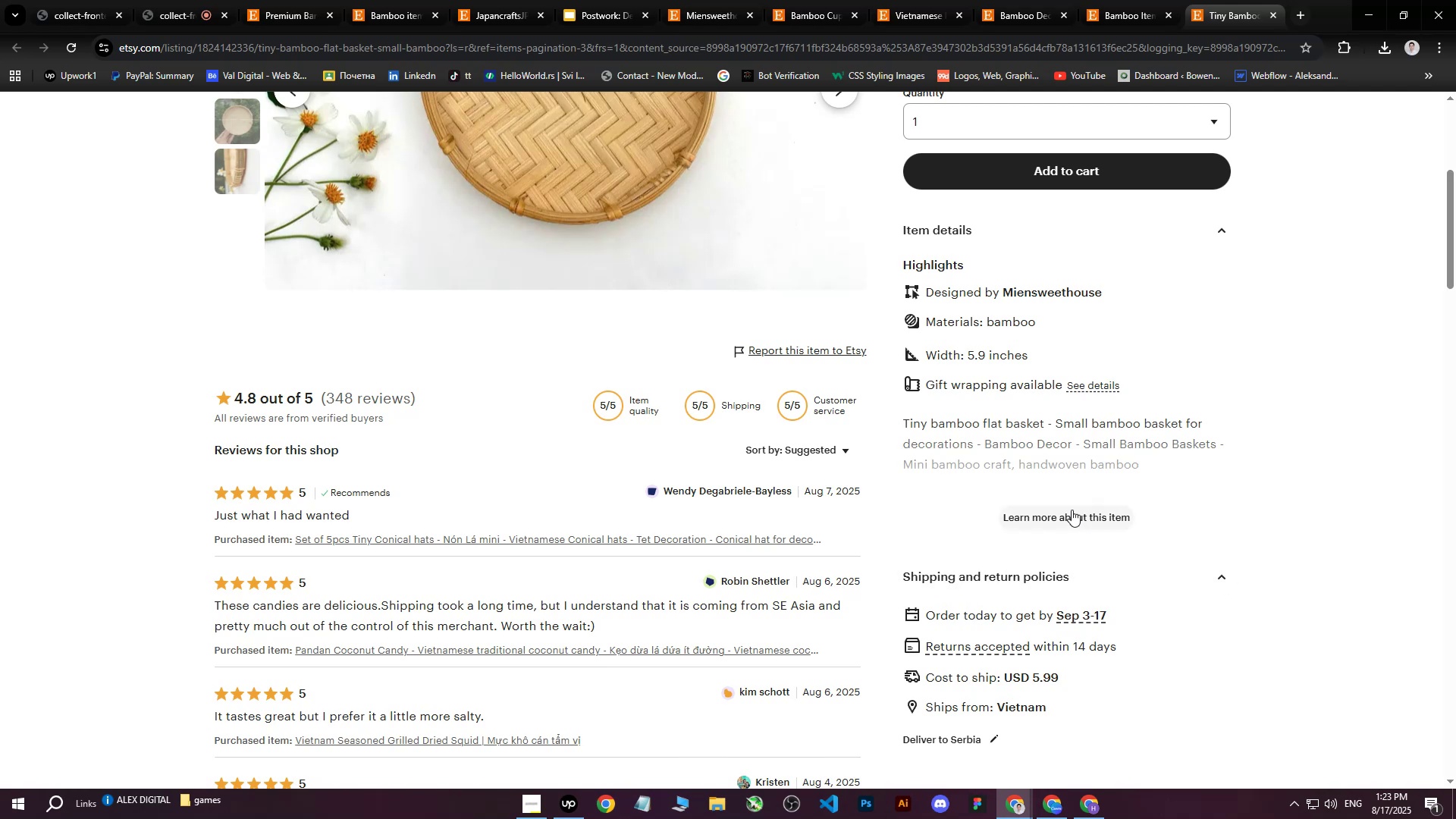 
left_click([1072, 498])
 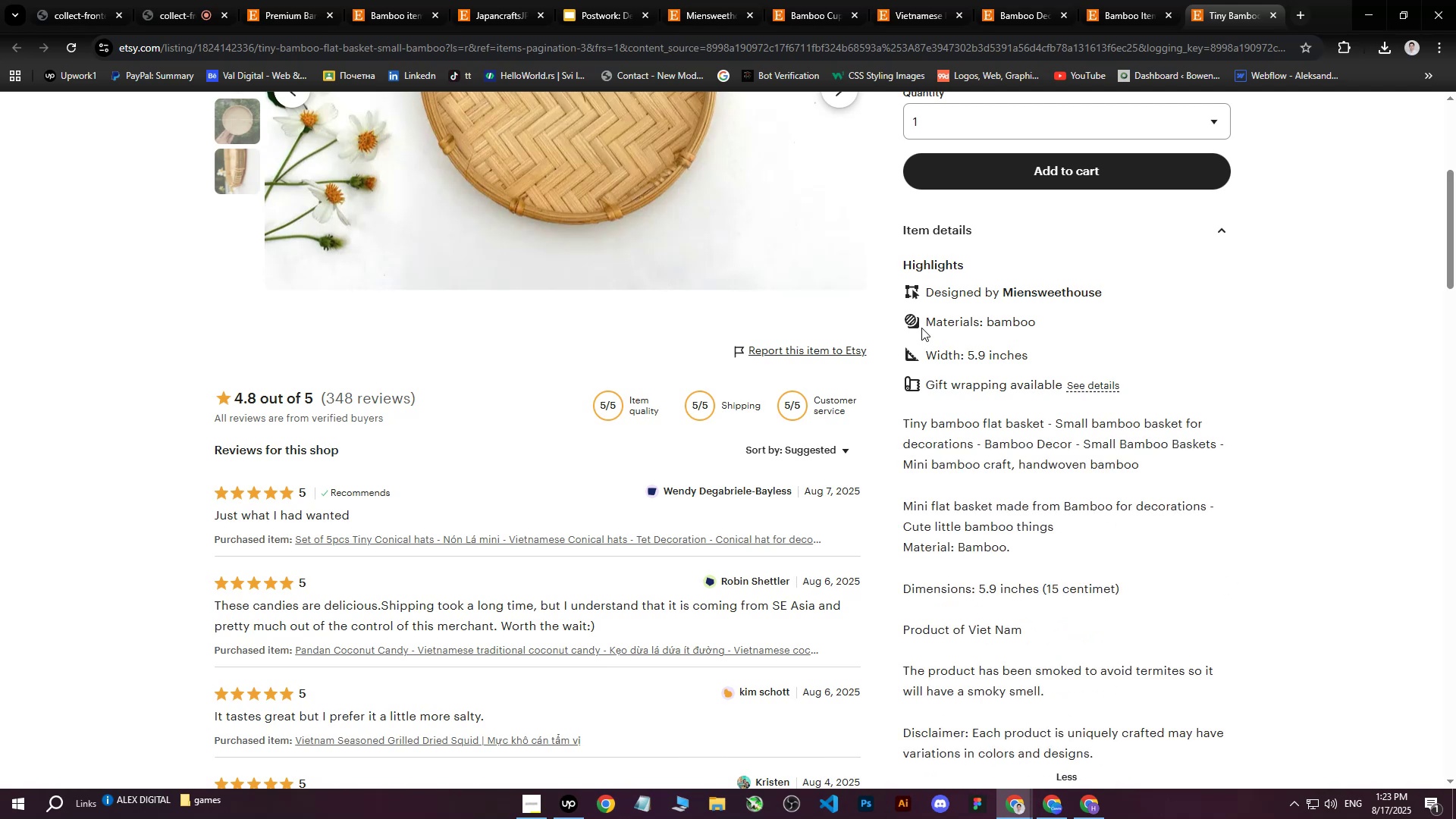 
left_click_drag(start_coordinate=[927, 319], to_coordinate=[1127, 449])
 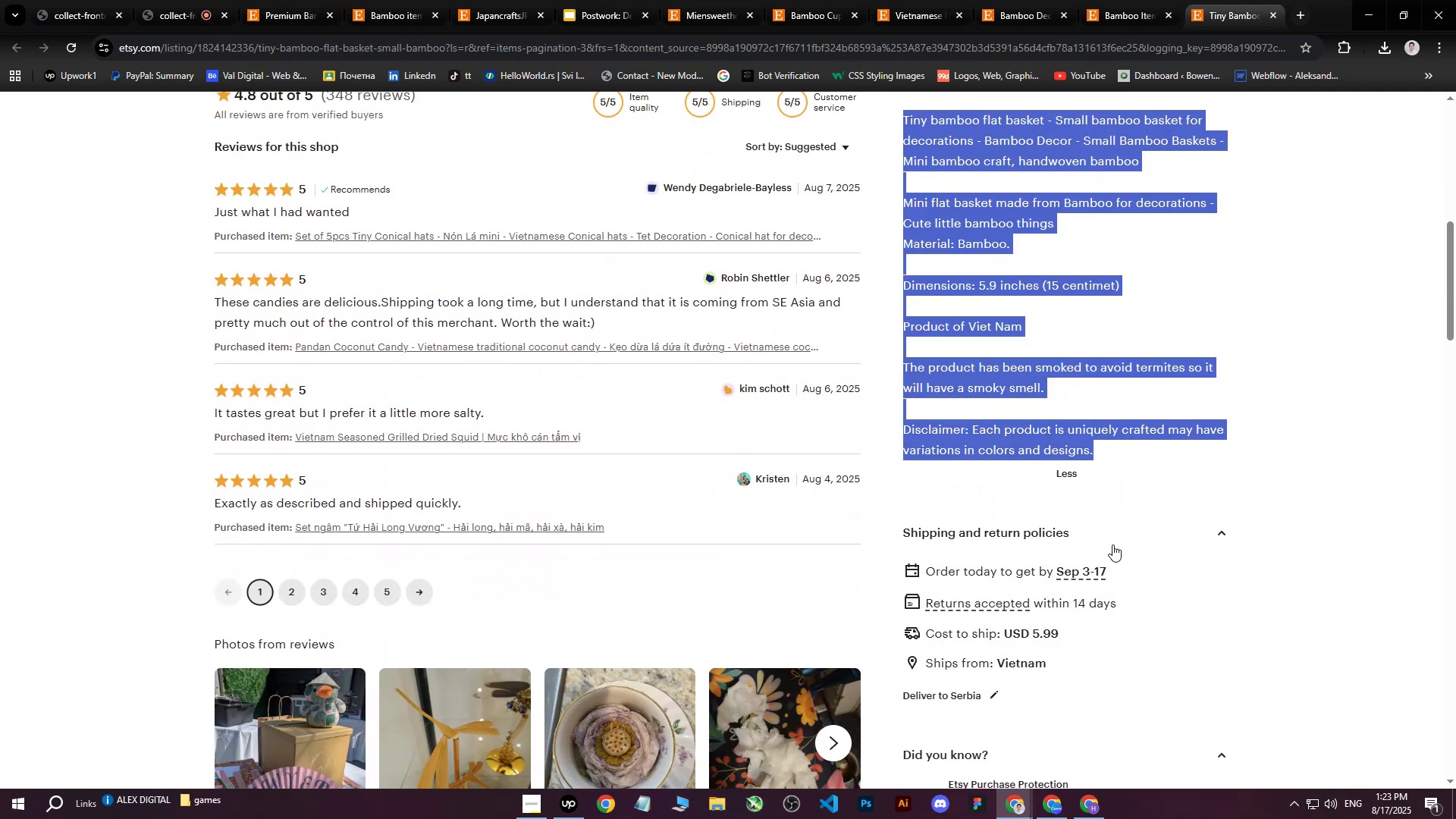 
scroll: coordinate [1104, 386], scroll_direction: down, amount: 4.0
 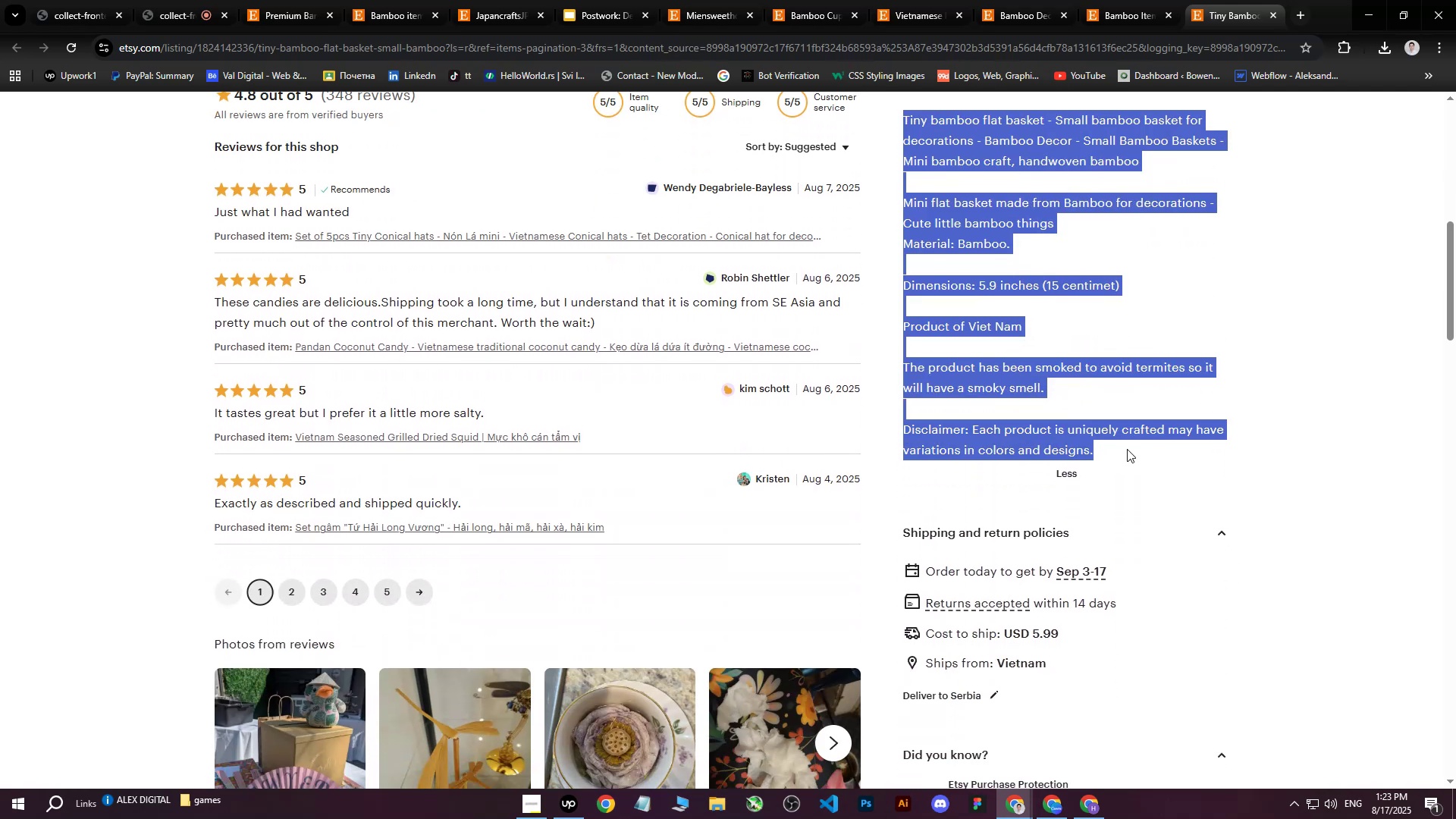 
key(Control+C)
 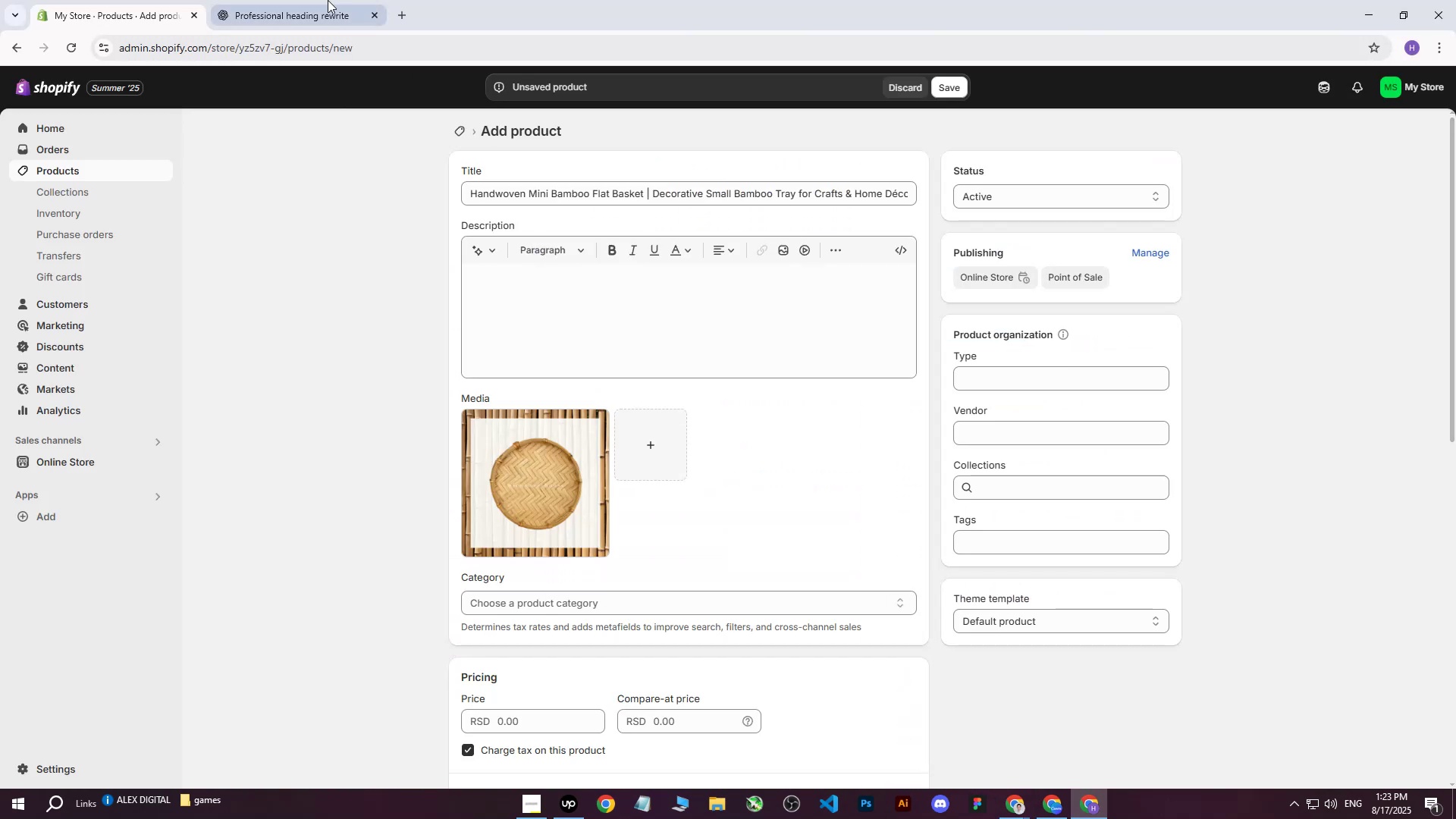 
left_click([326, 0])
 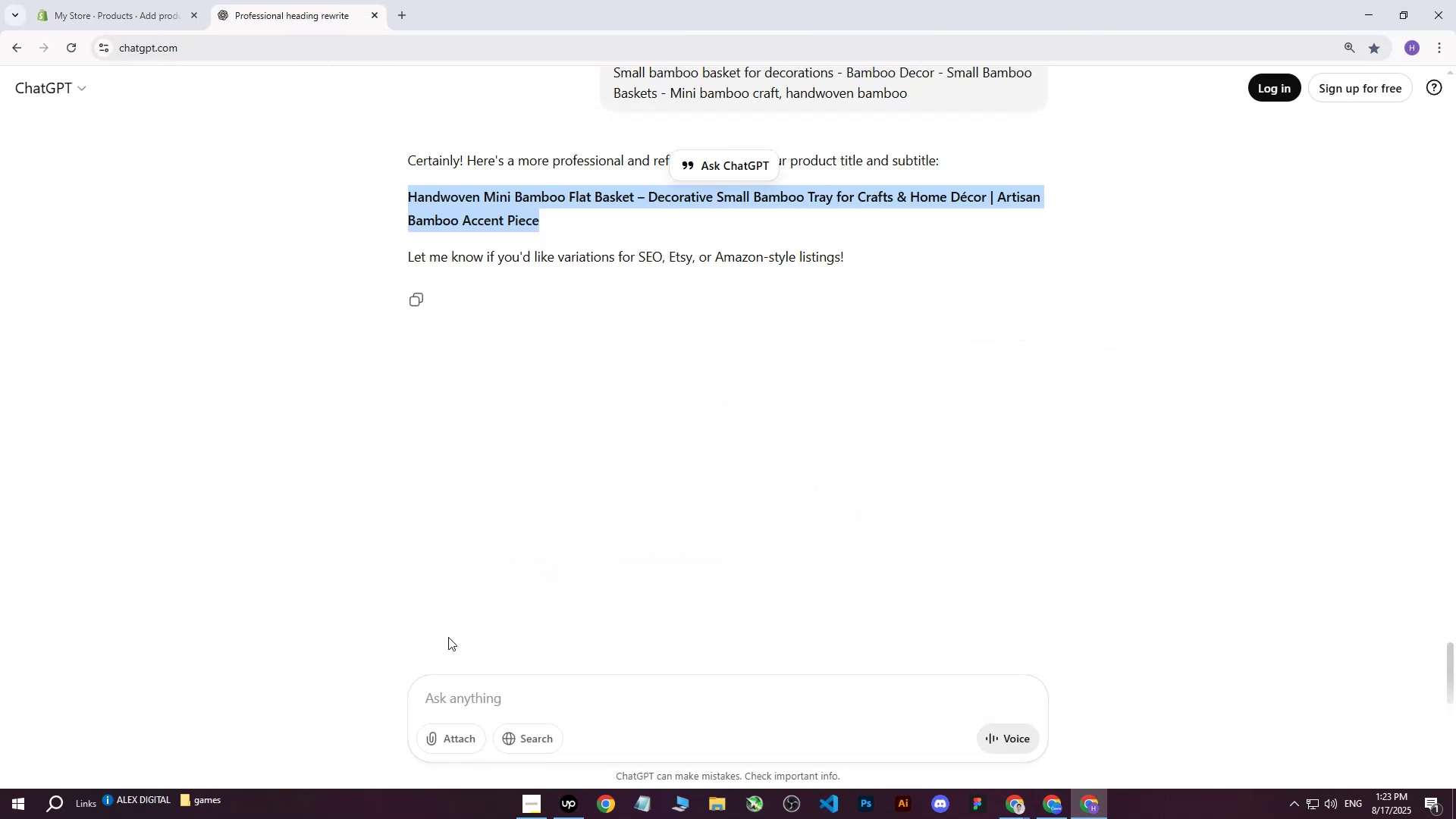 
left_click_drag(start_coordinate=[488, 704], to_coordinate=[491, 700])
 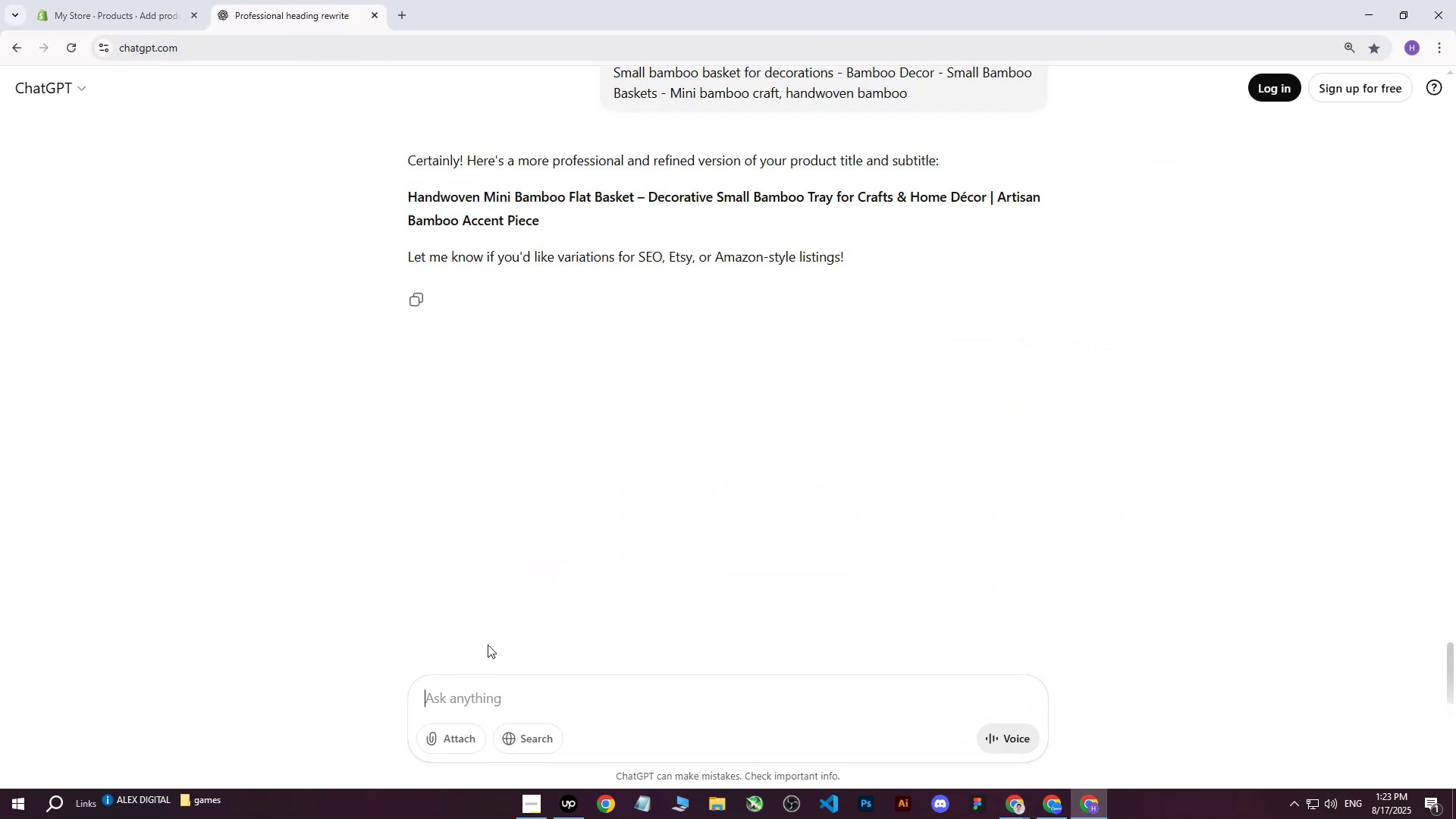 
type(write me this on more professional way : )
 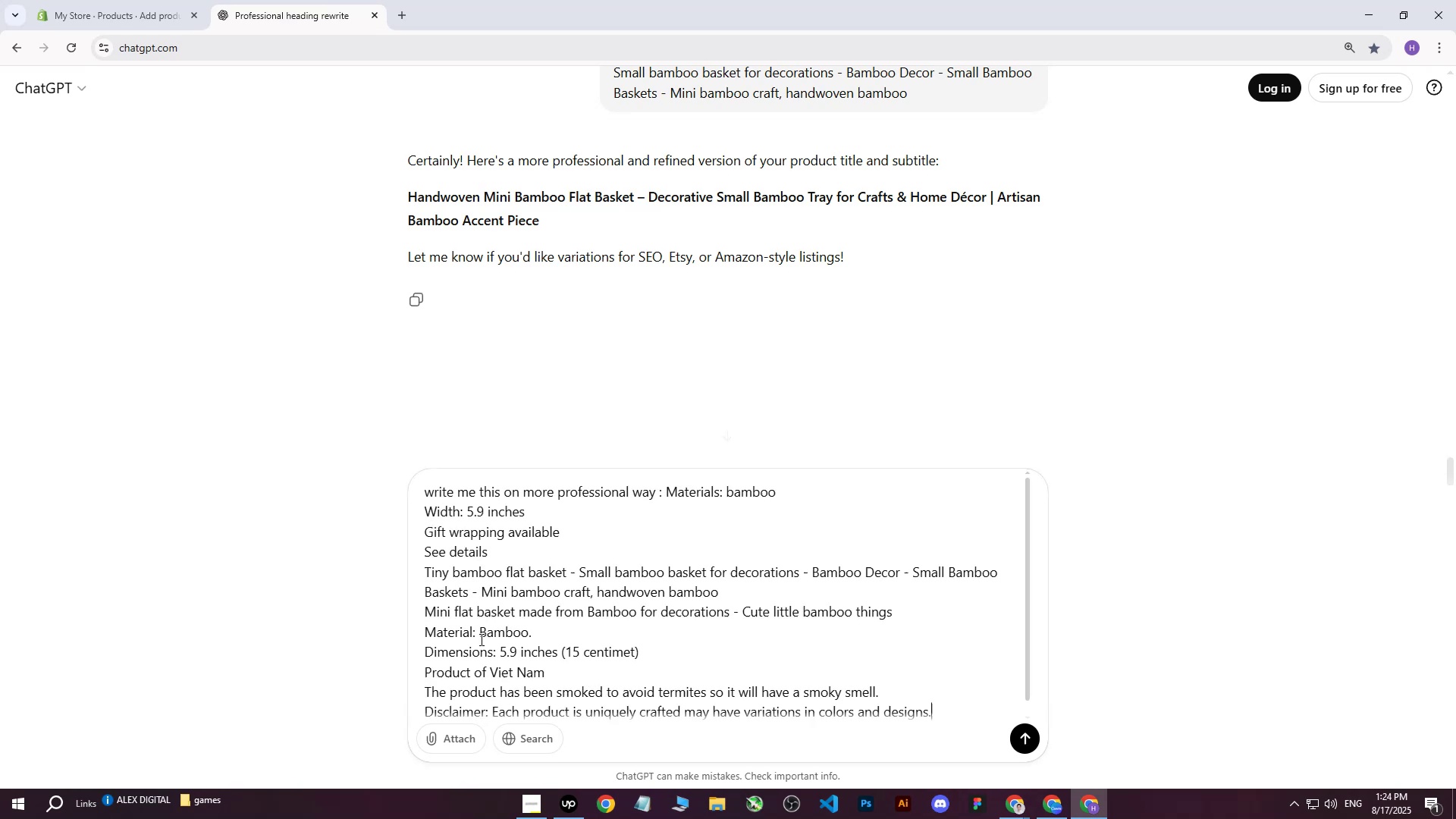 
key(Control+V)
 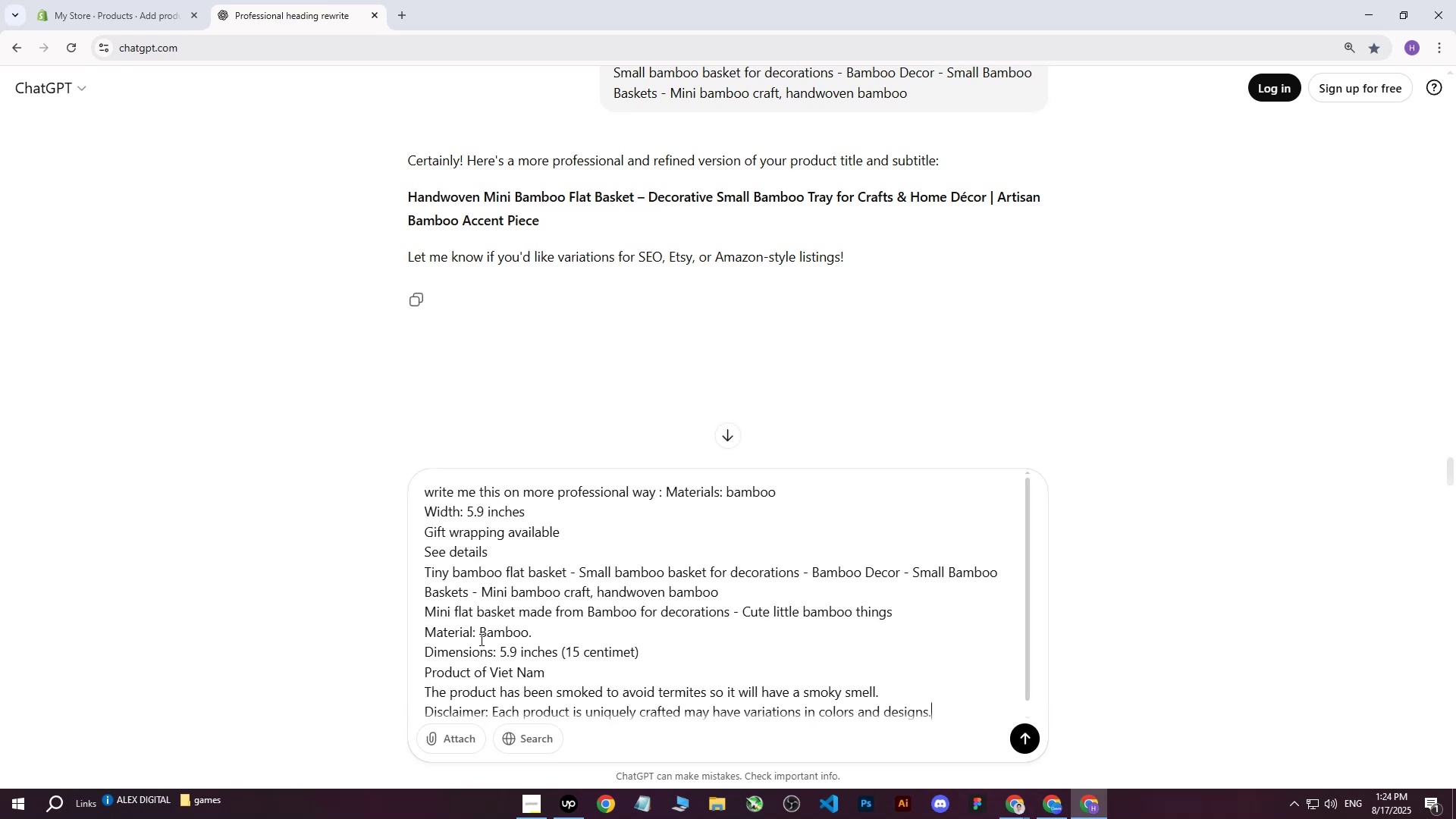 
key(Enter)
 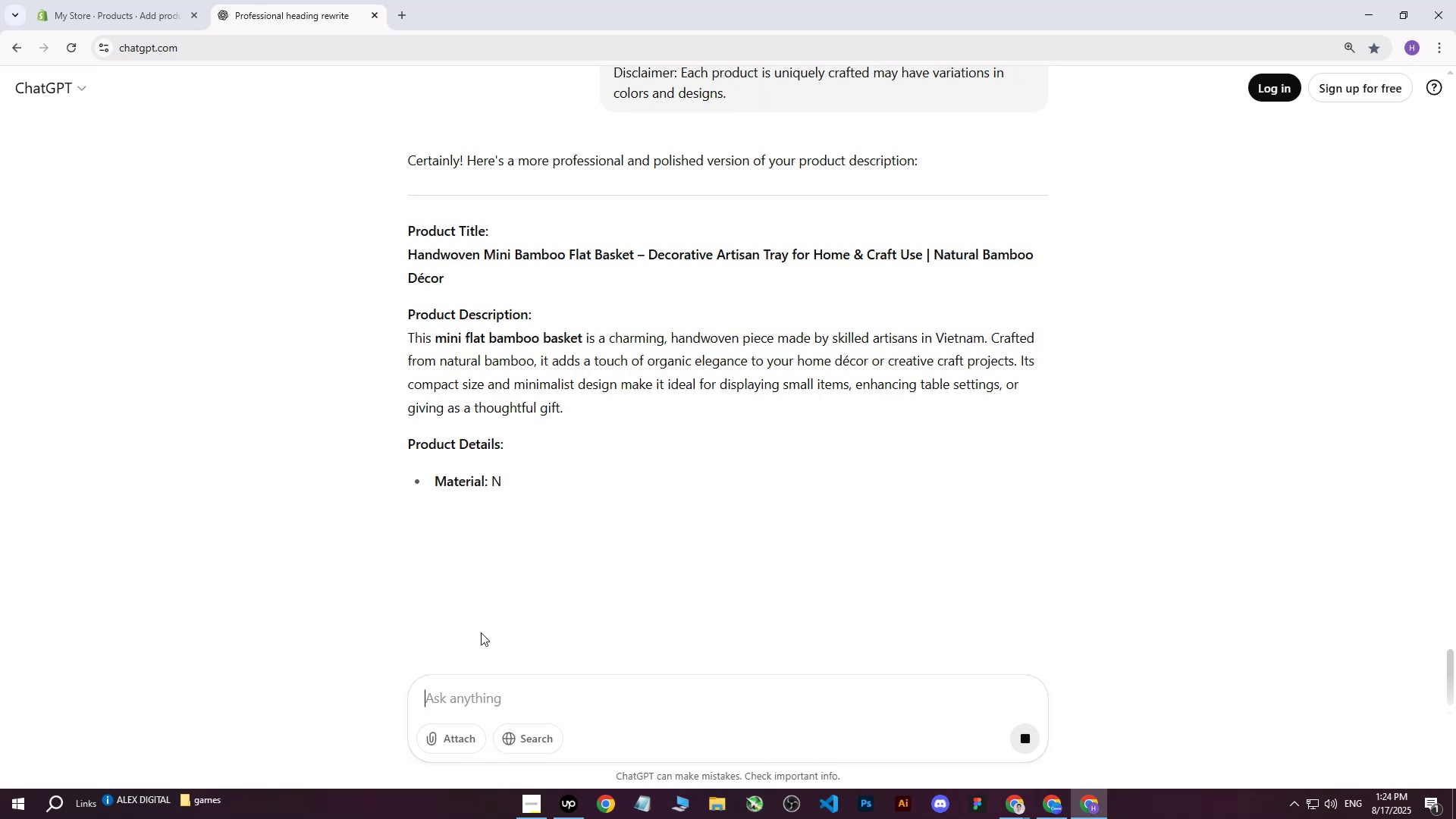 
wait(6.4)
 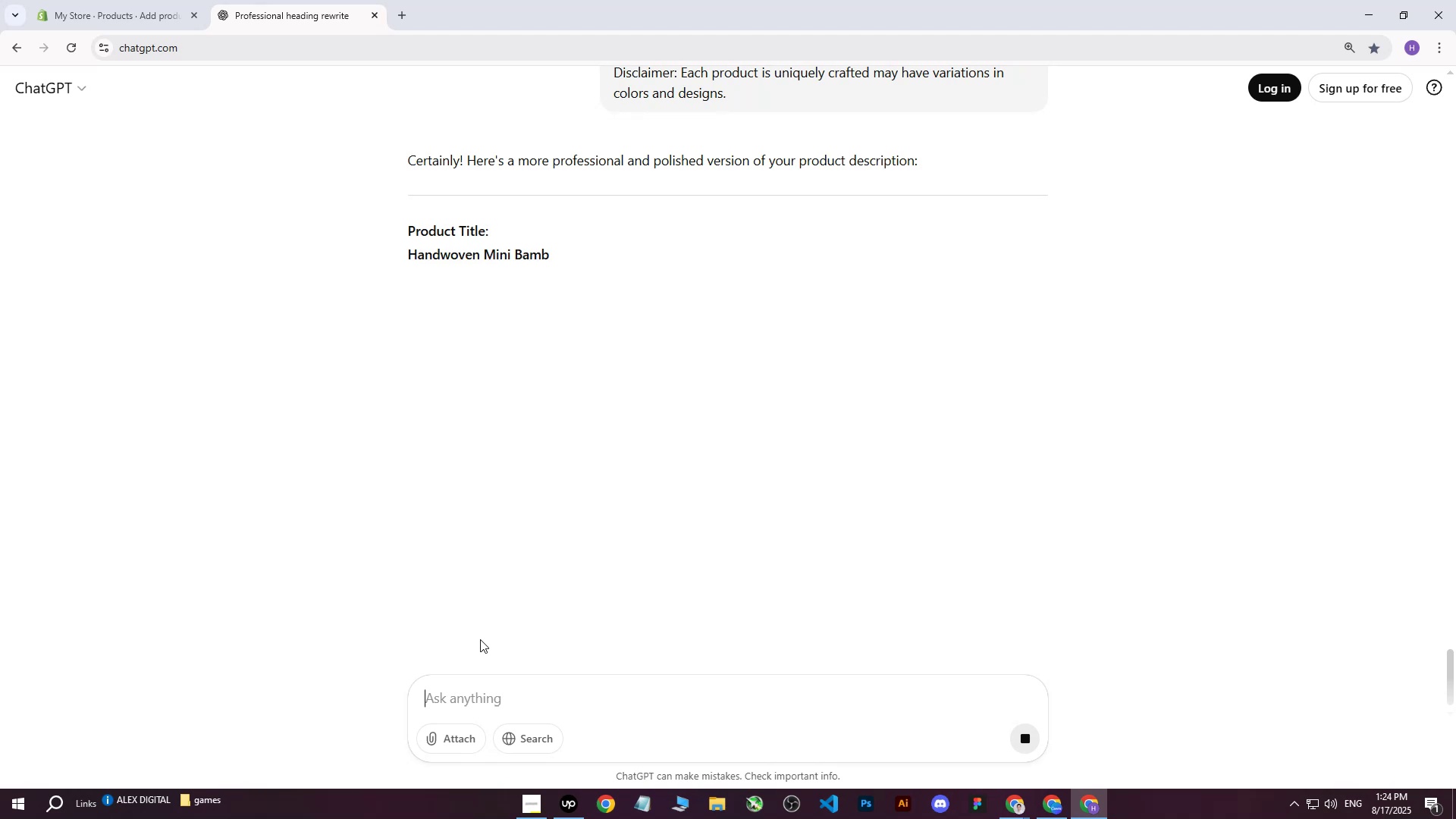 
scroll: coordinate [582, 472], scroll_direction: up, amount: 4.0
 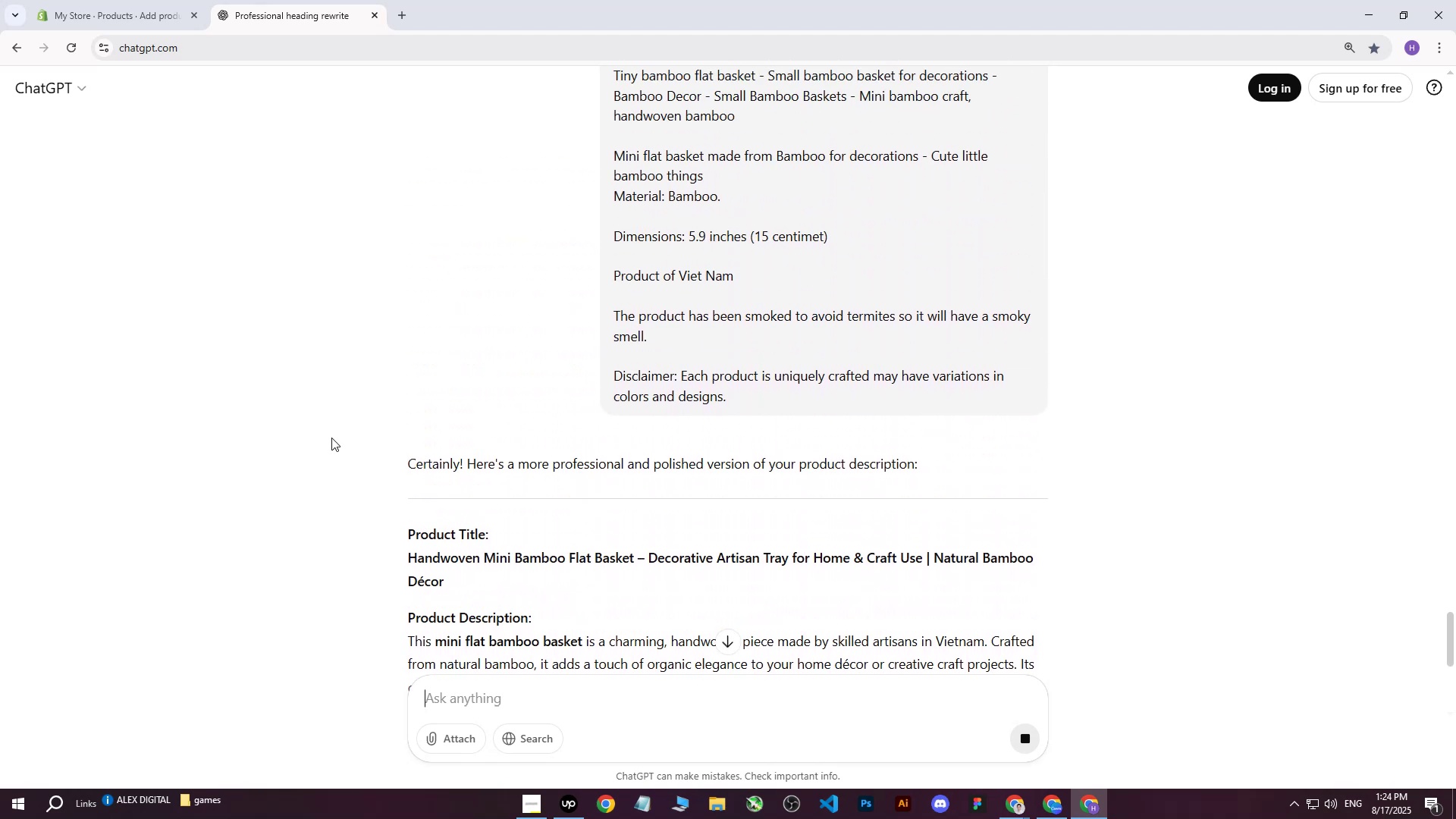 
scroll: coordinate [315, 422], scroll_direction: down, amount: 5.0
 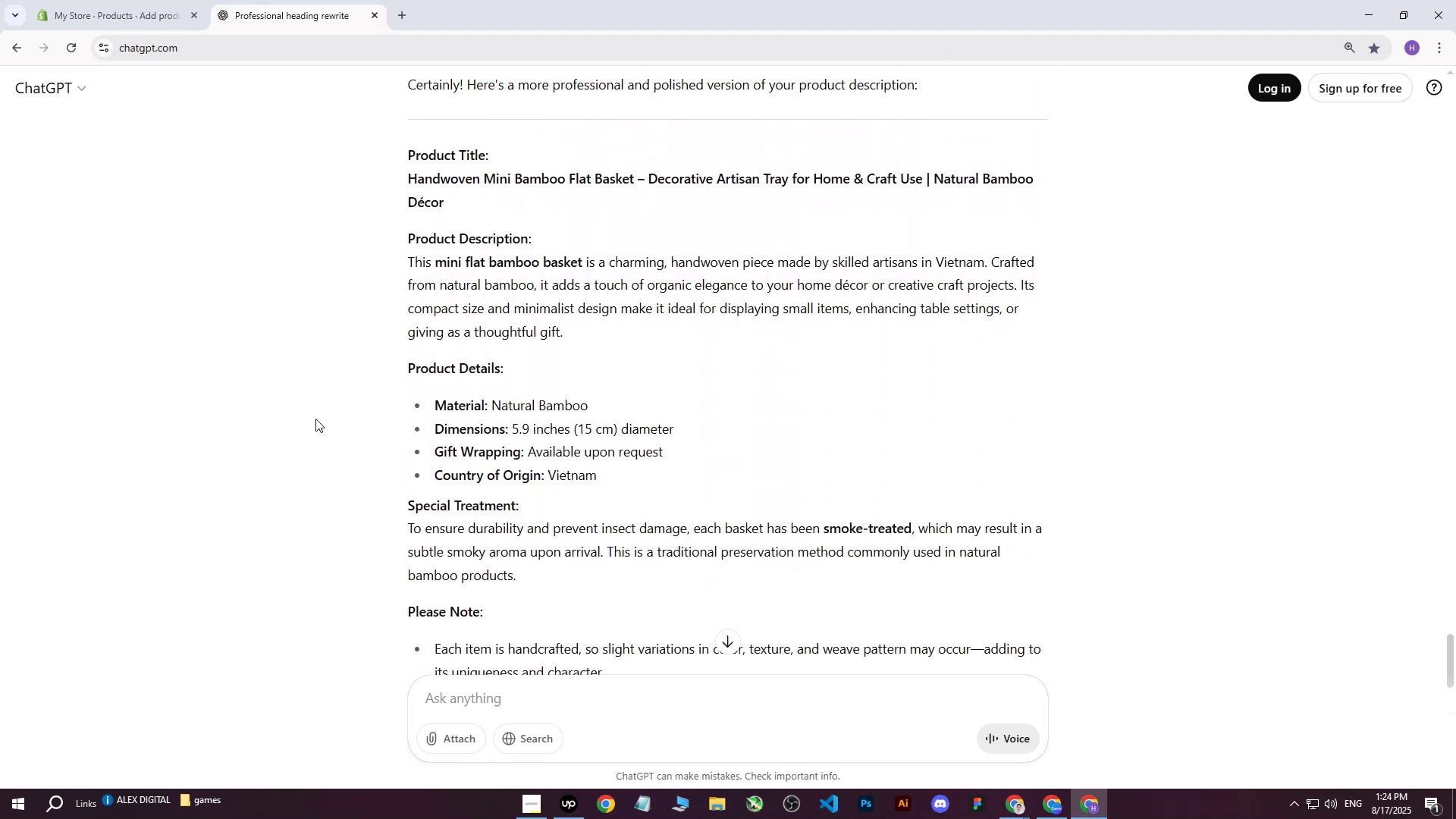 
scroll: coordinate [315, 419], scroll_direction: up, amount: 2.0
 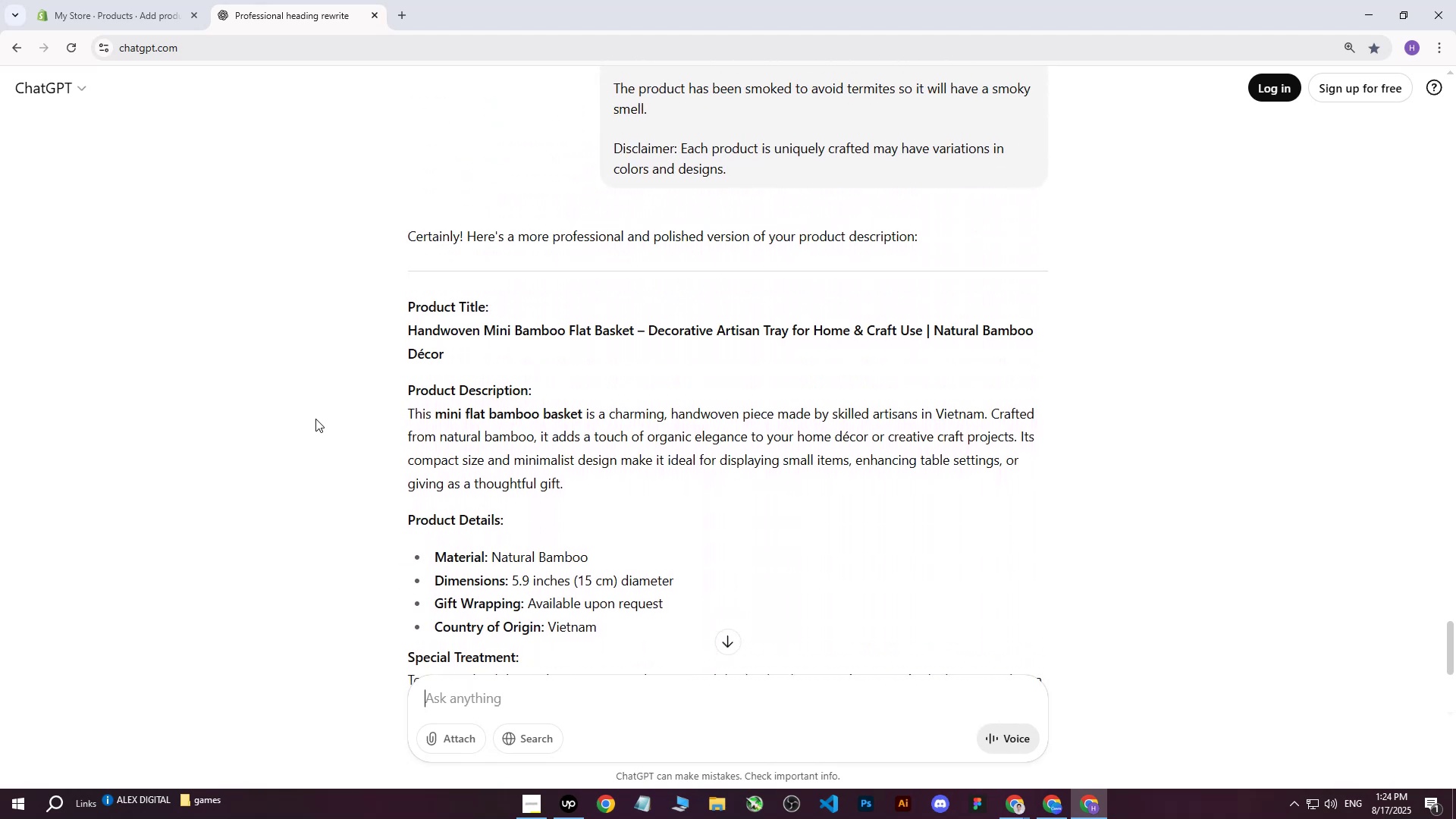 
scroll: coordinate [315, 419], scroll_direction: down, amount: 1.0
 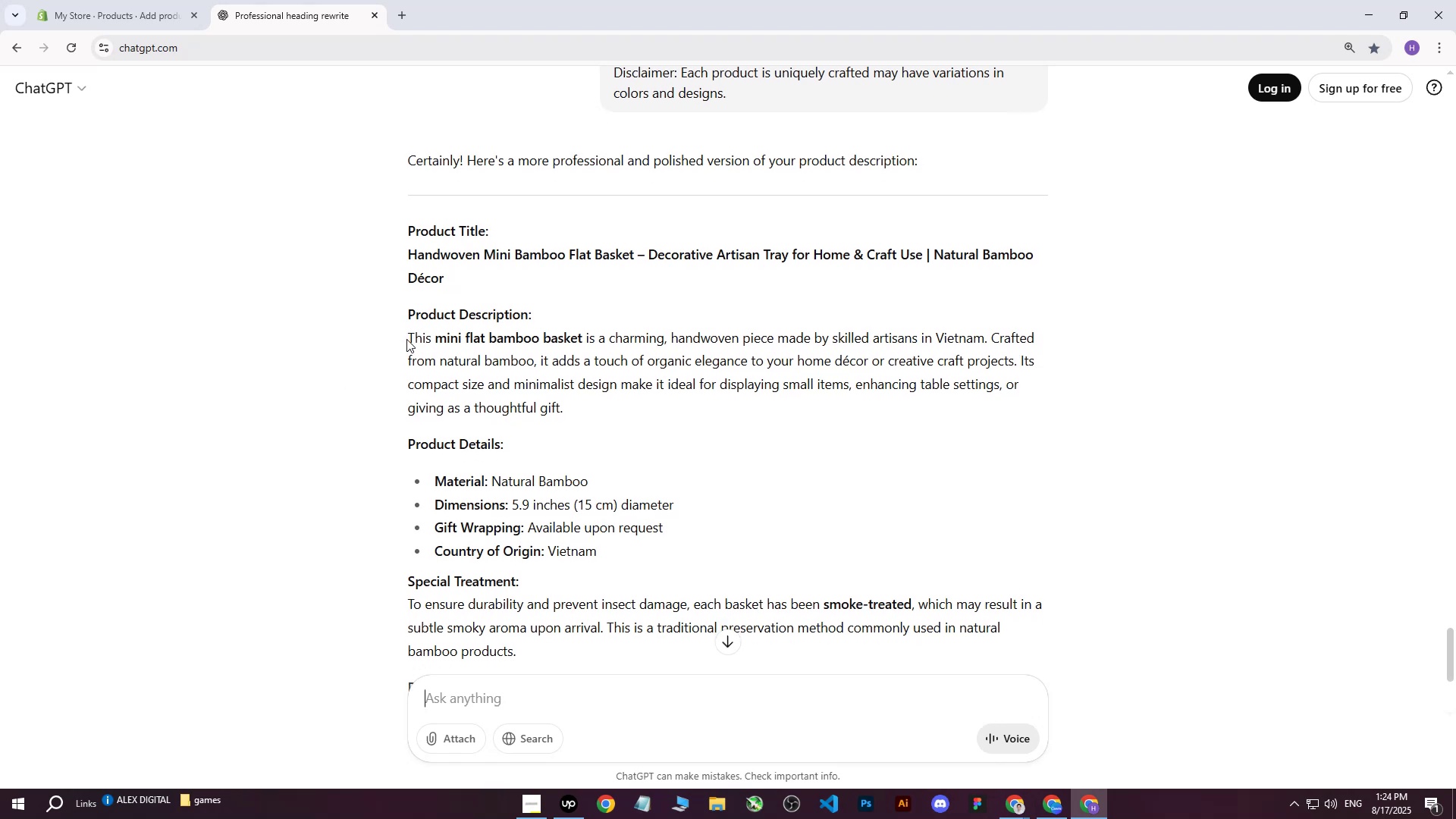 
left_click_drag(start_coordinate=[409, 339], to_coordinate=[1030, 471])
 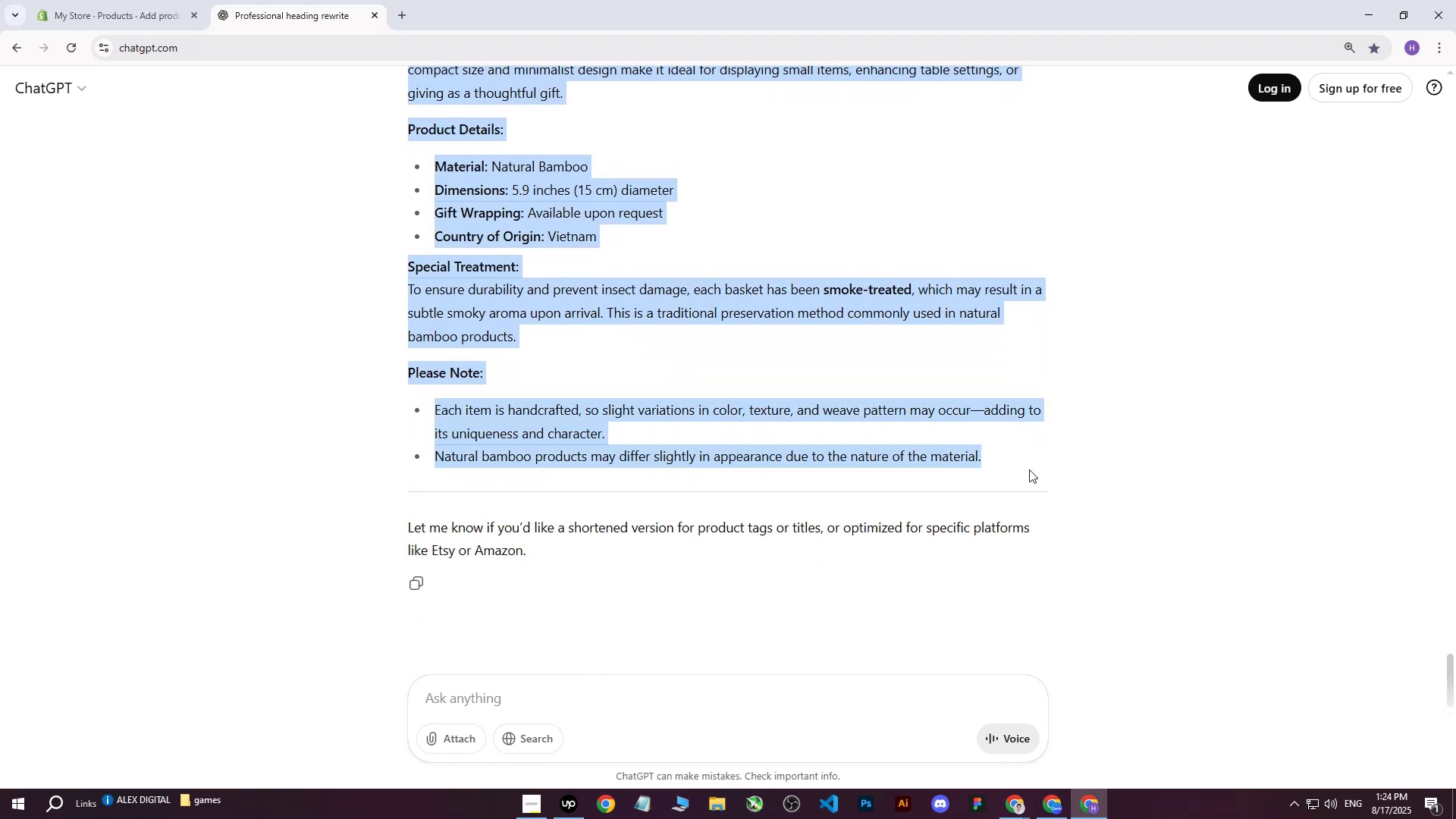 
scroll: coordinate [635, 383], scroll_direction: down, amount: 5.0
 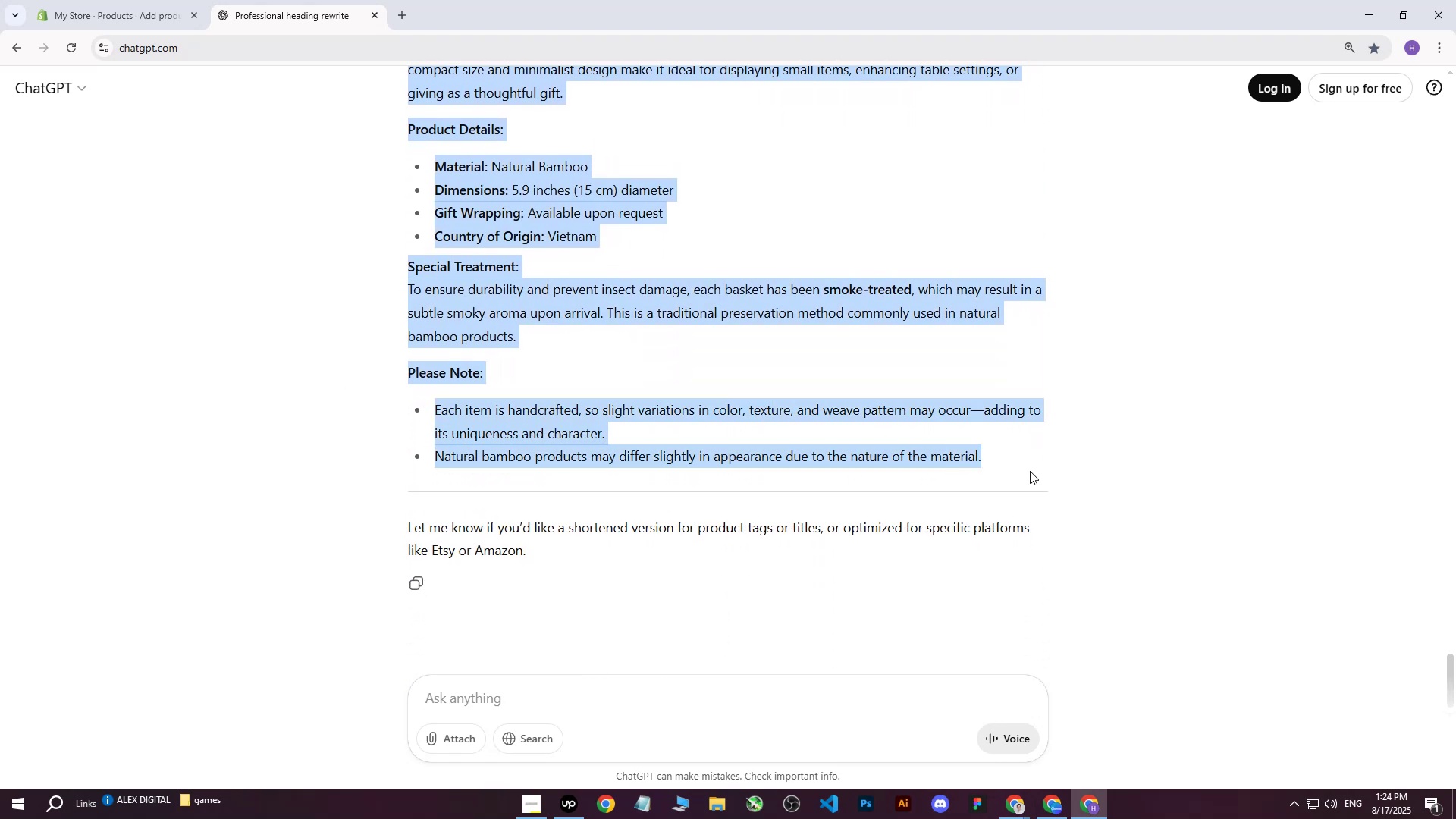 
key(Control+C)
 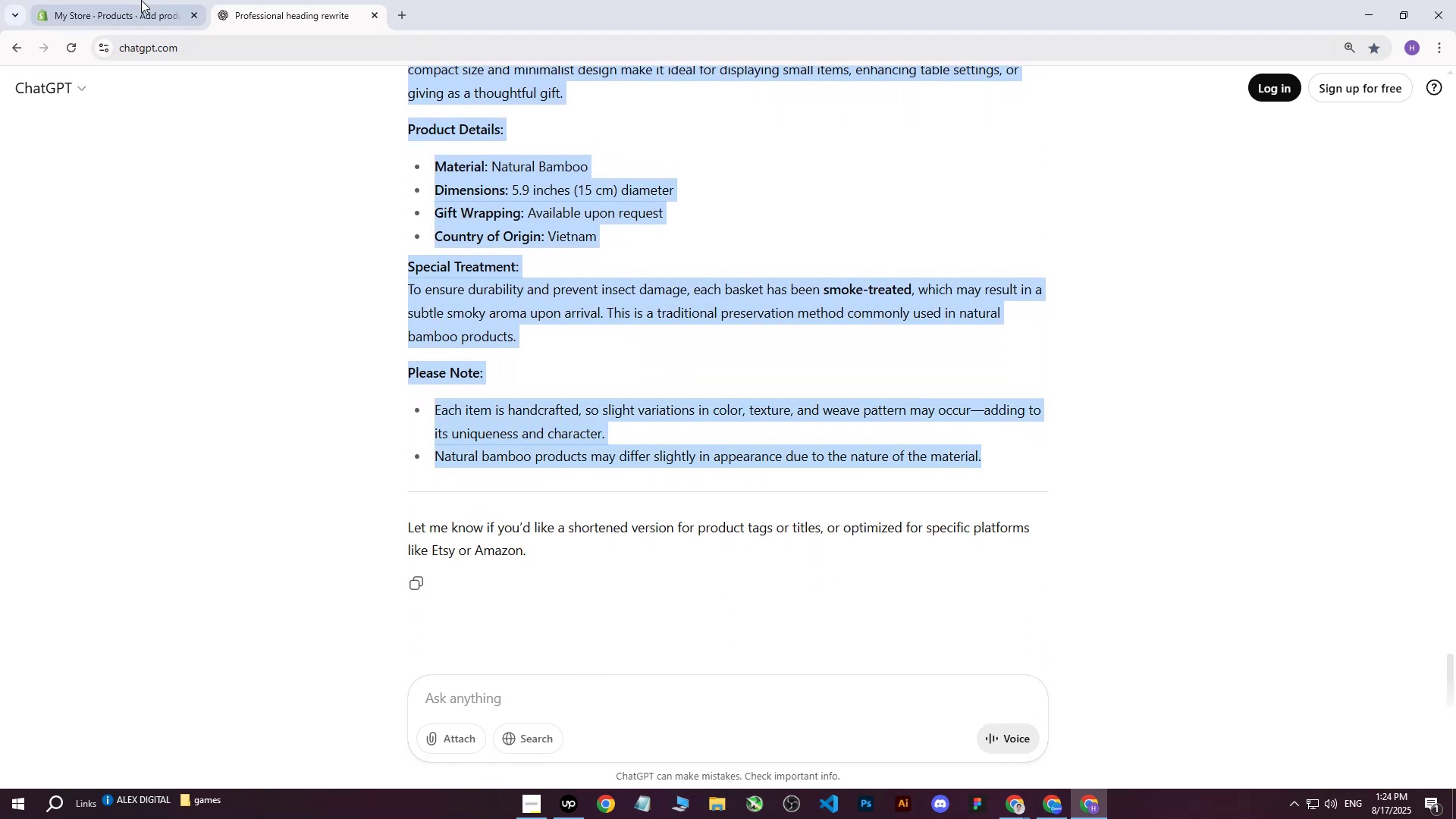 
left_click([136, 0])
 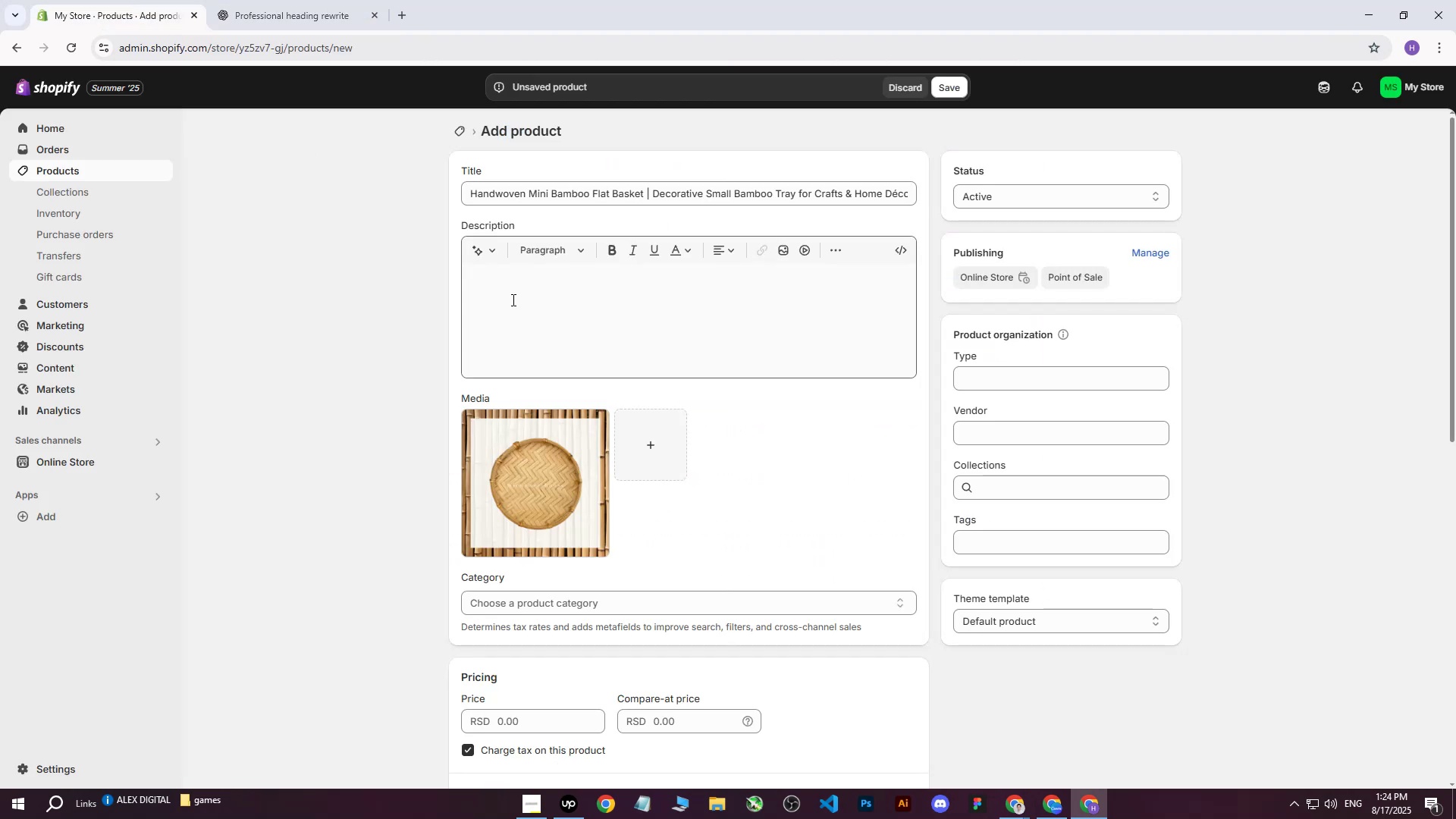 
left_click([513, 300])
 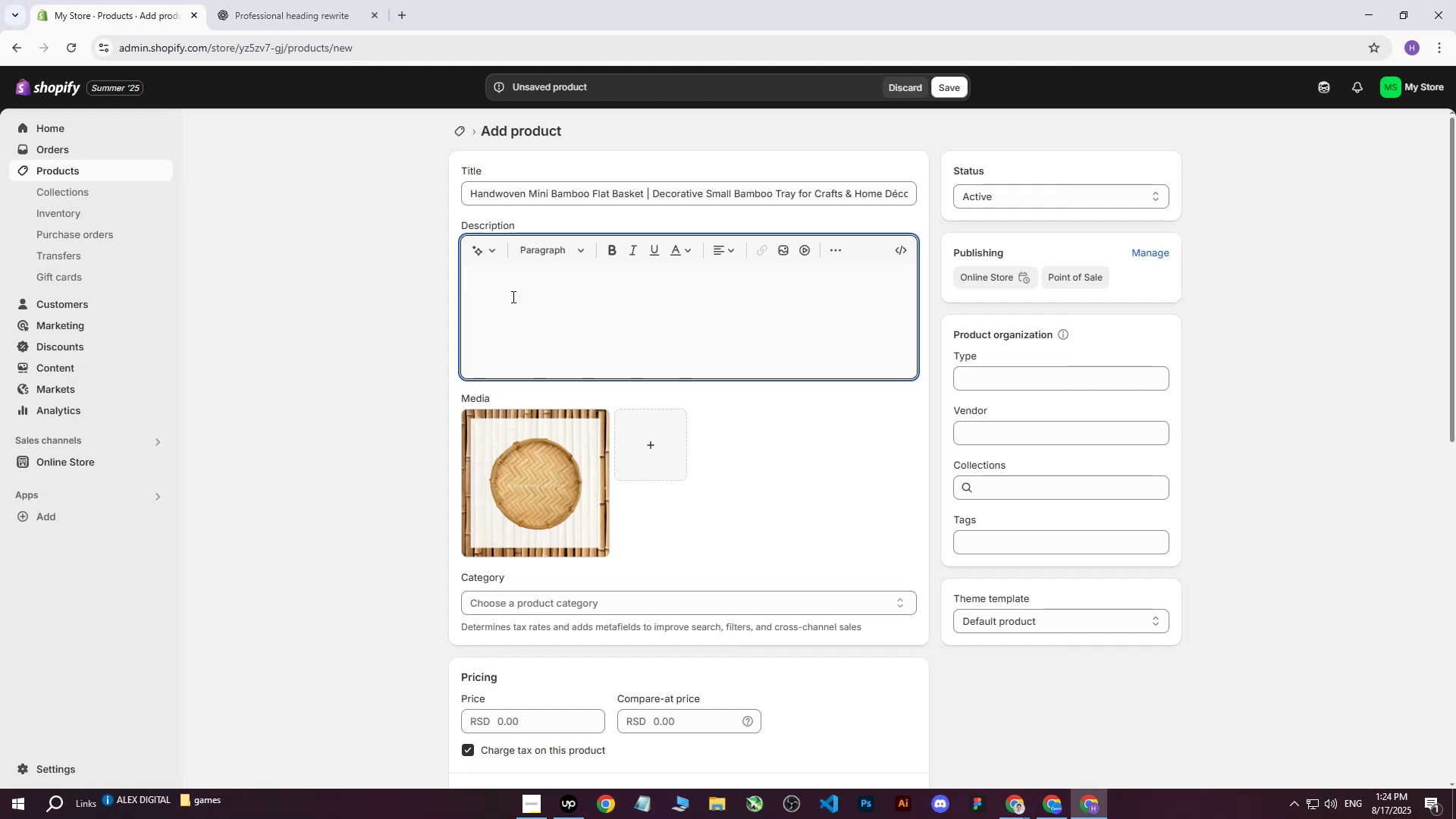 
key(Control+V)
 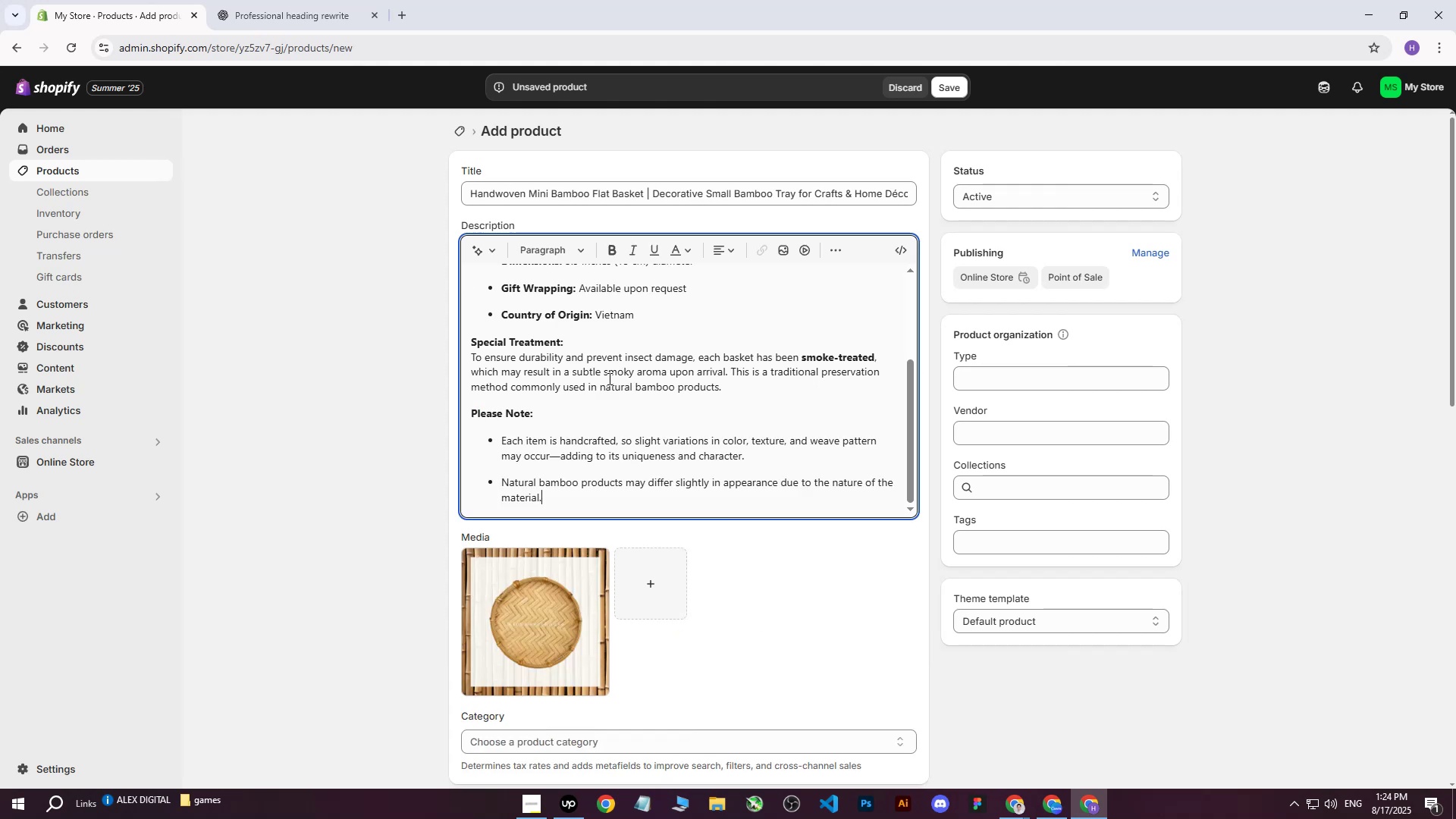 
scroll: coordinate [610, 382], scroll_direction: up, amount: 6.0
 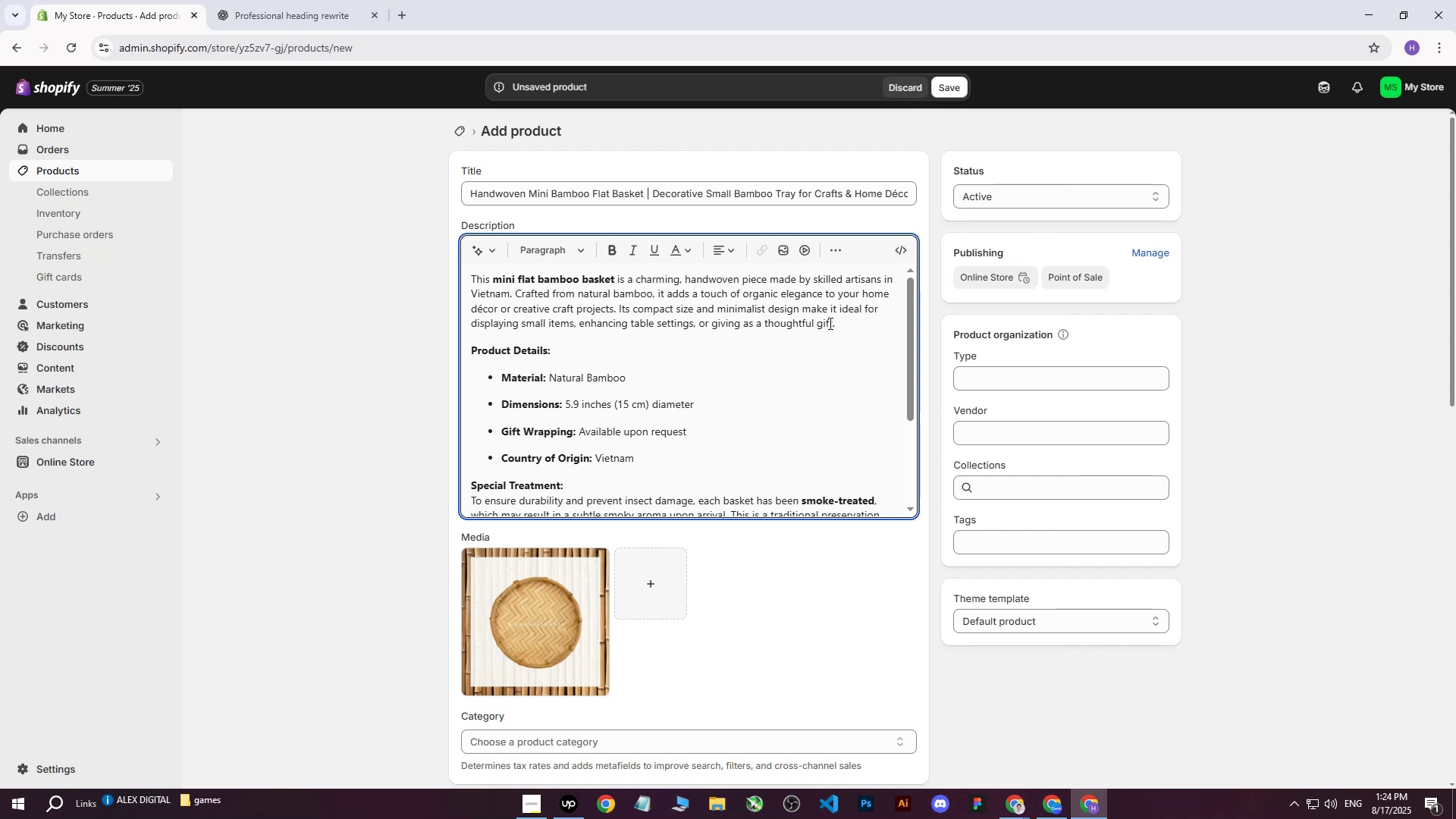 
wait(24.31)
 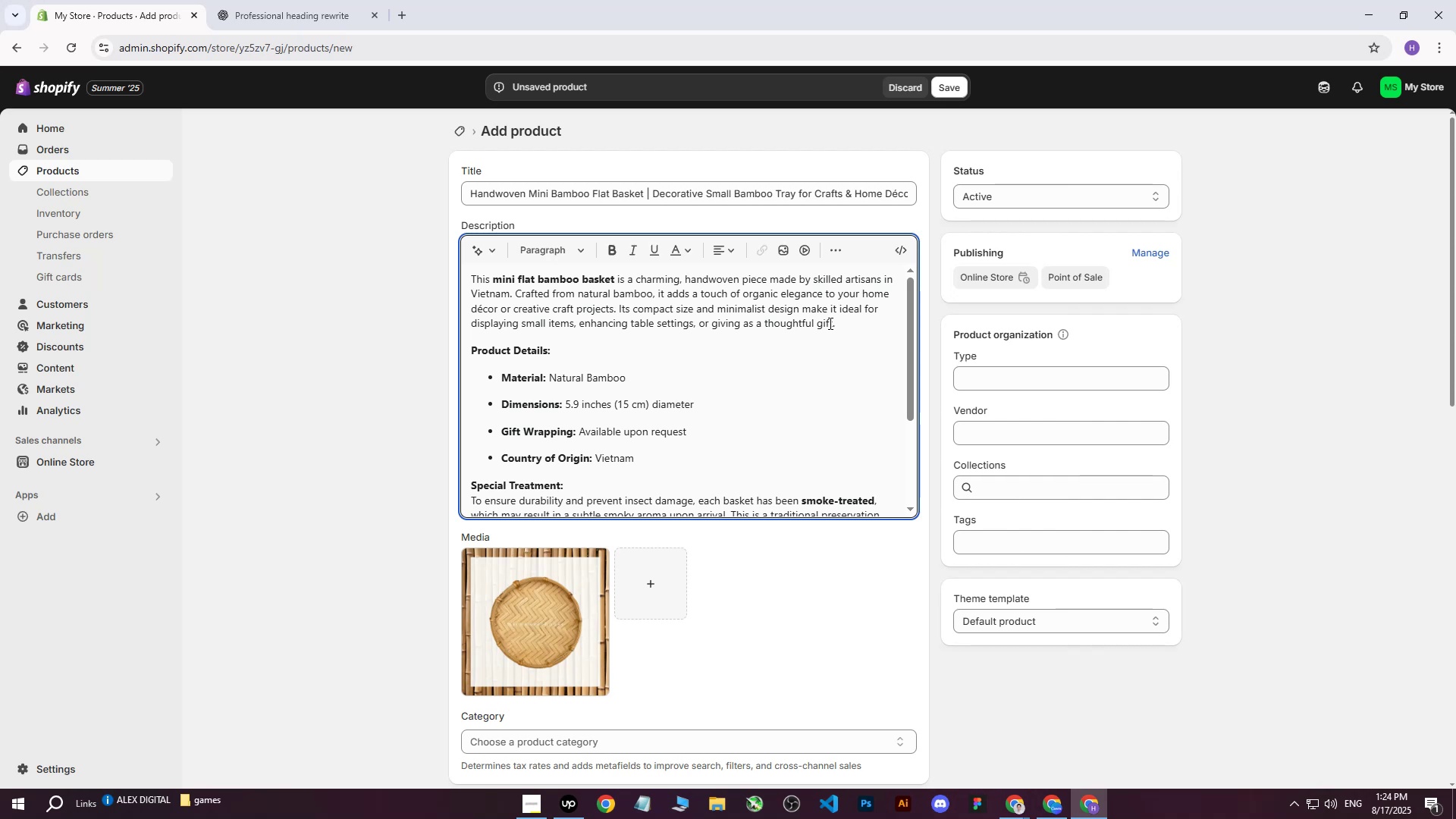 
scroll: coordinate [614, 425], scroll_direction: down, amount: 3.0
 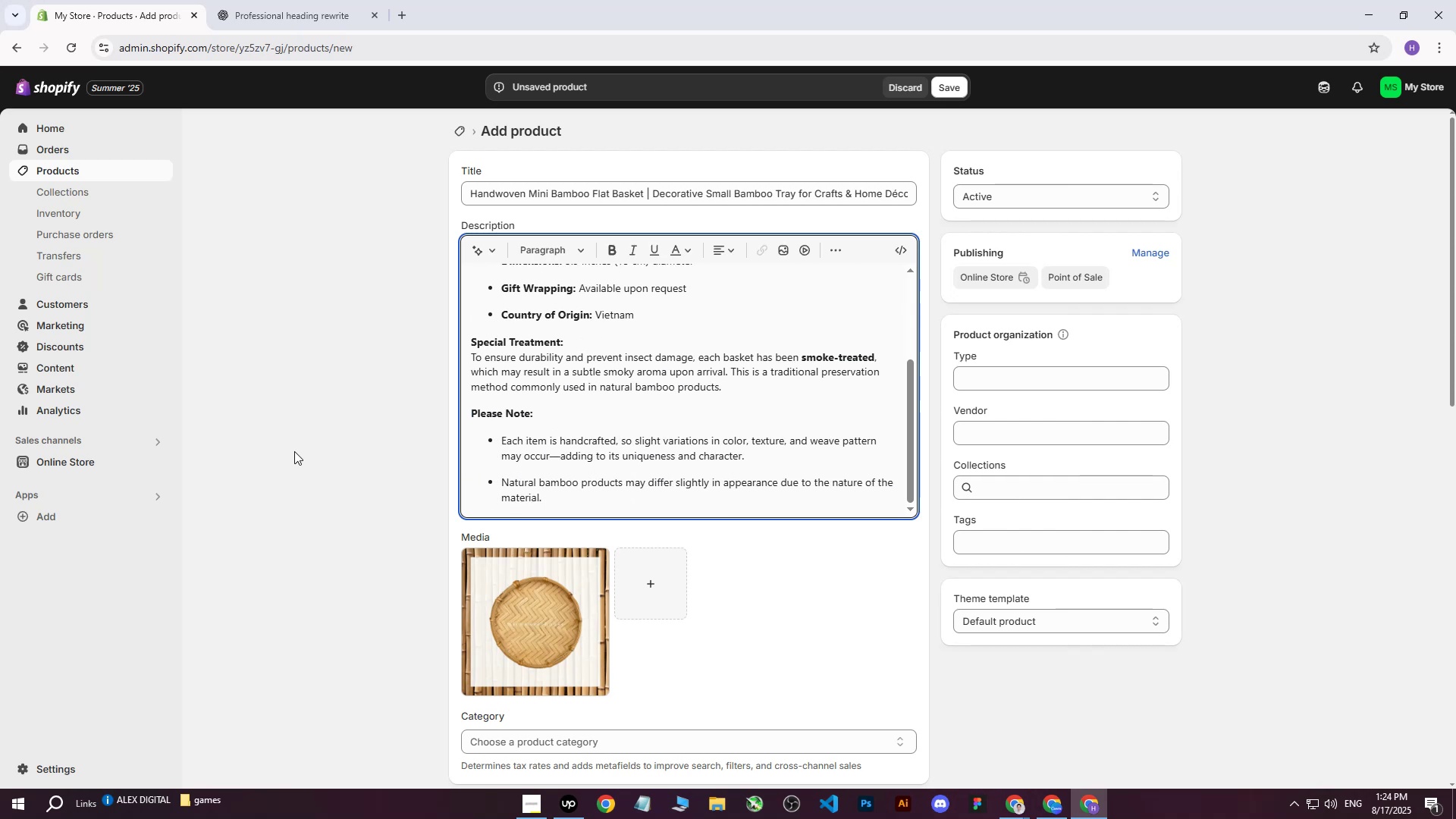 
left_click([291, 450])
 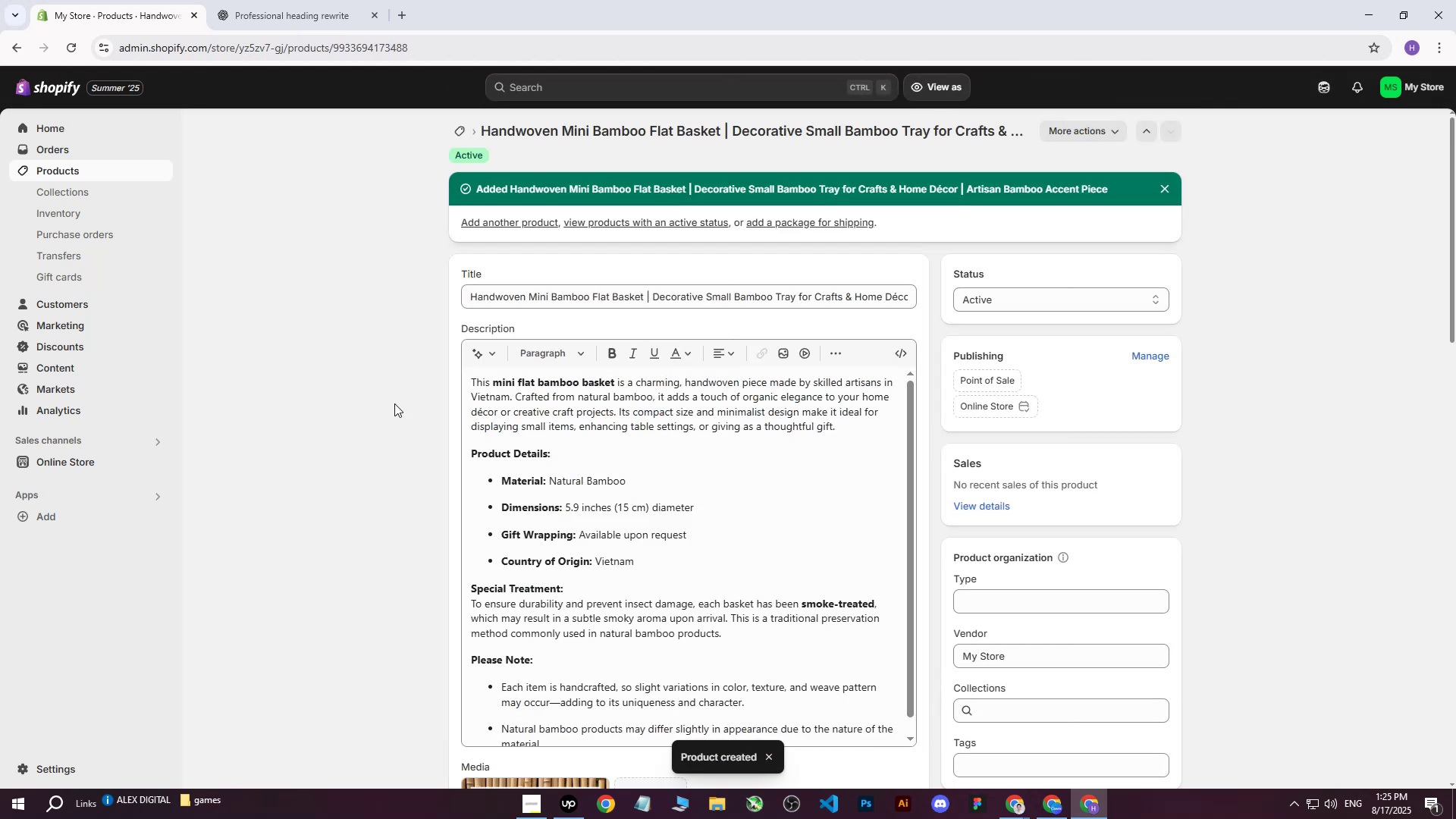 
wait(11.4)
 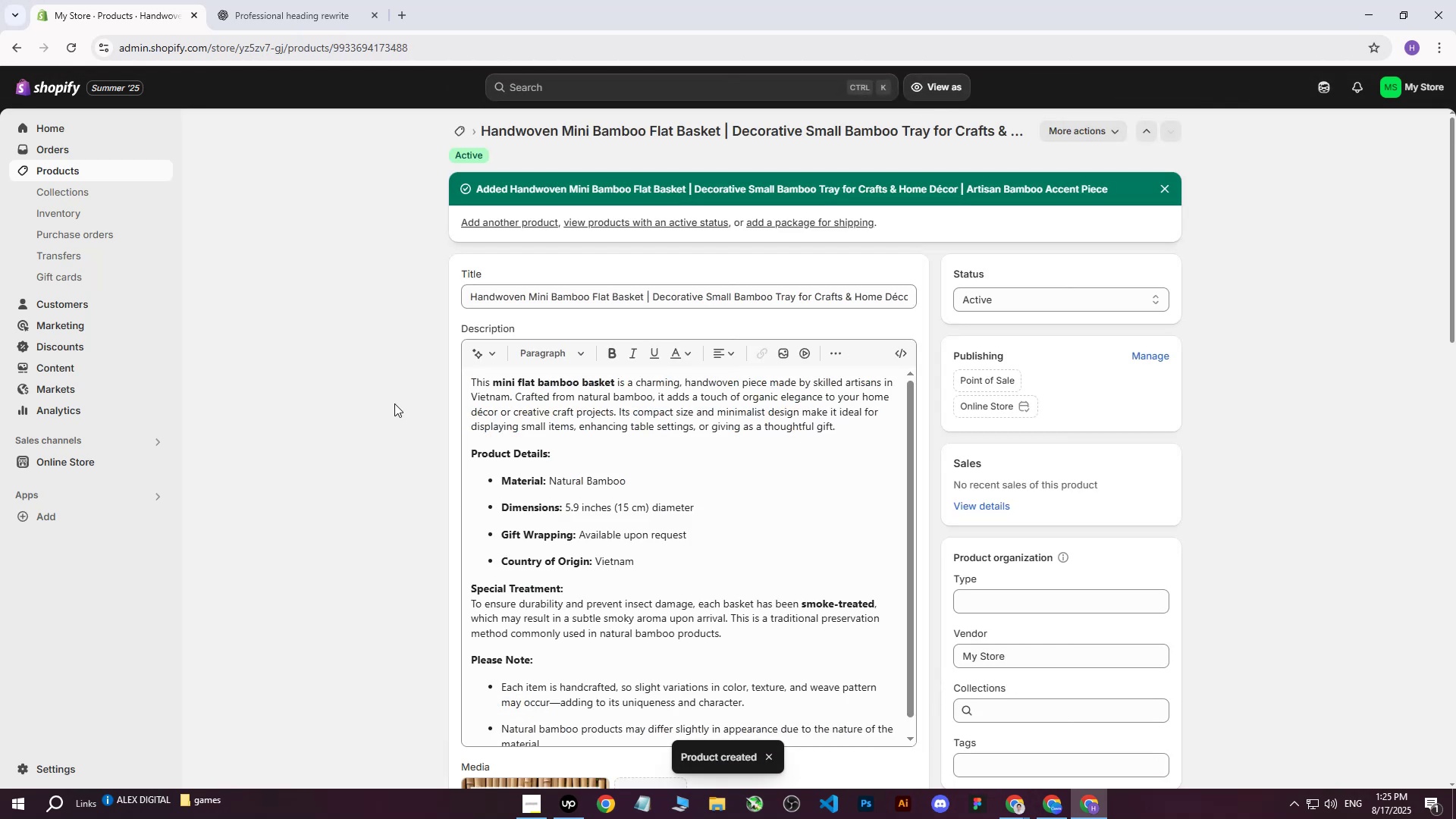 
scroll: coordinate [714, 520], scroll_direction: down, amount: 5.0
 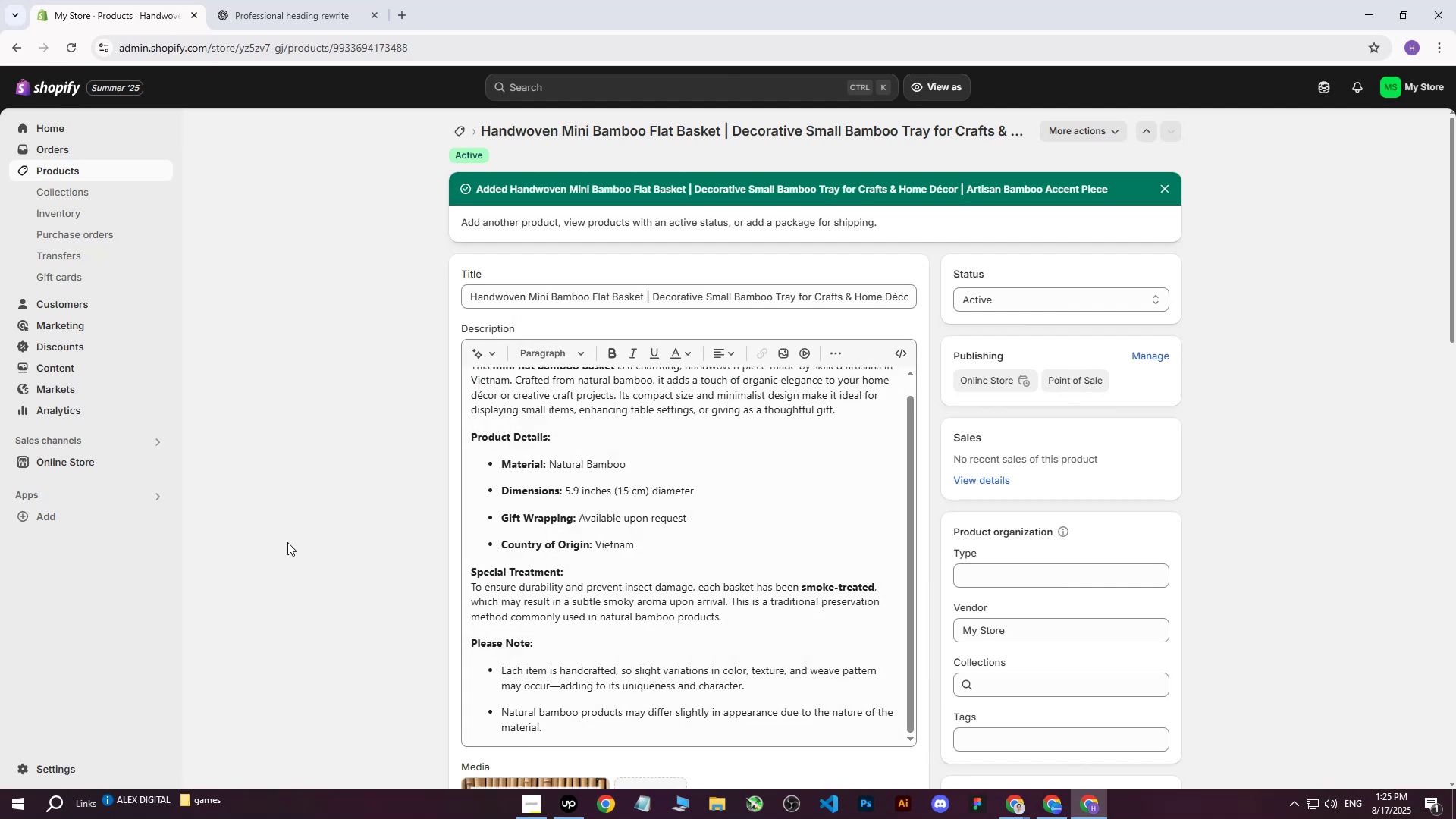 
left_click([287, 542])
 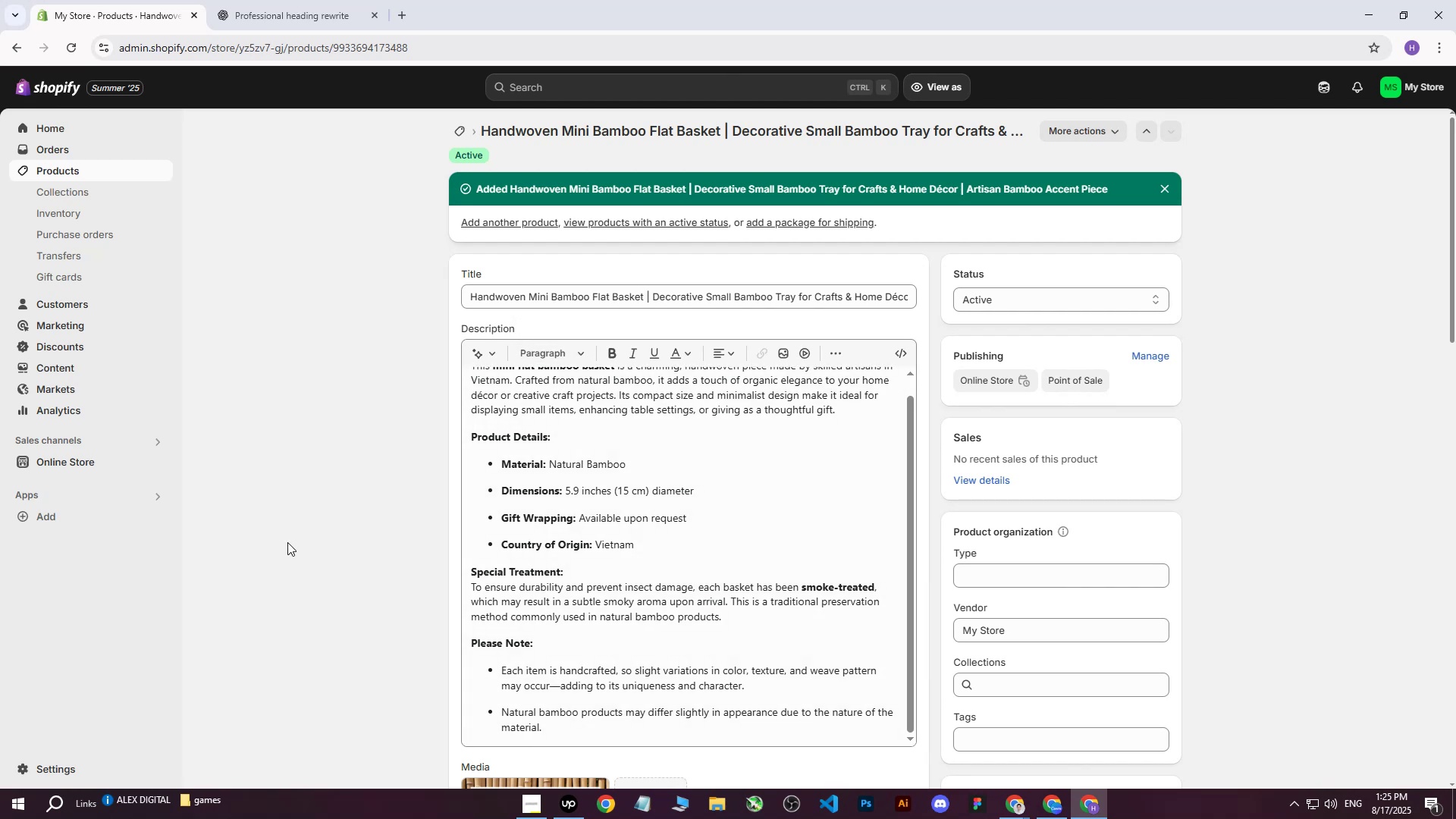 
wait(11.52)
 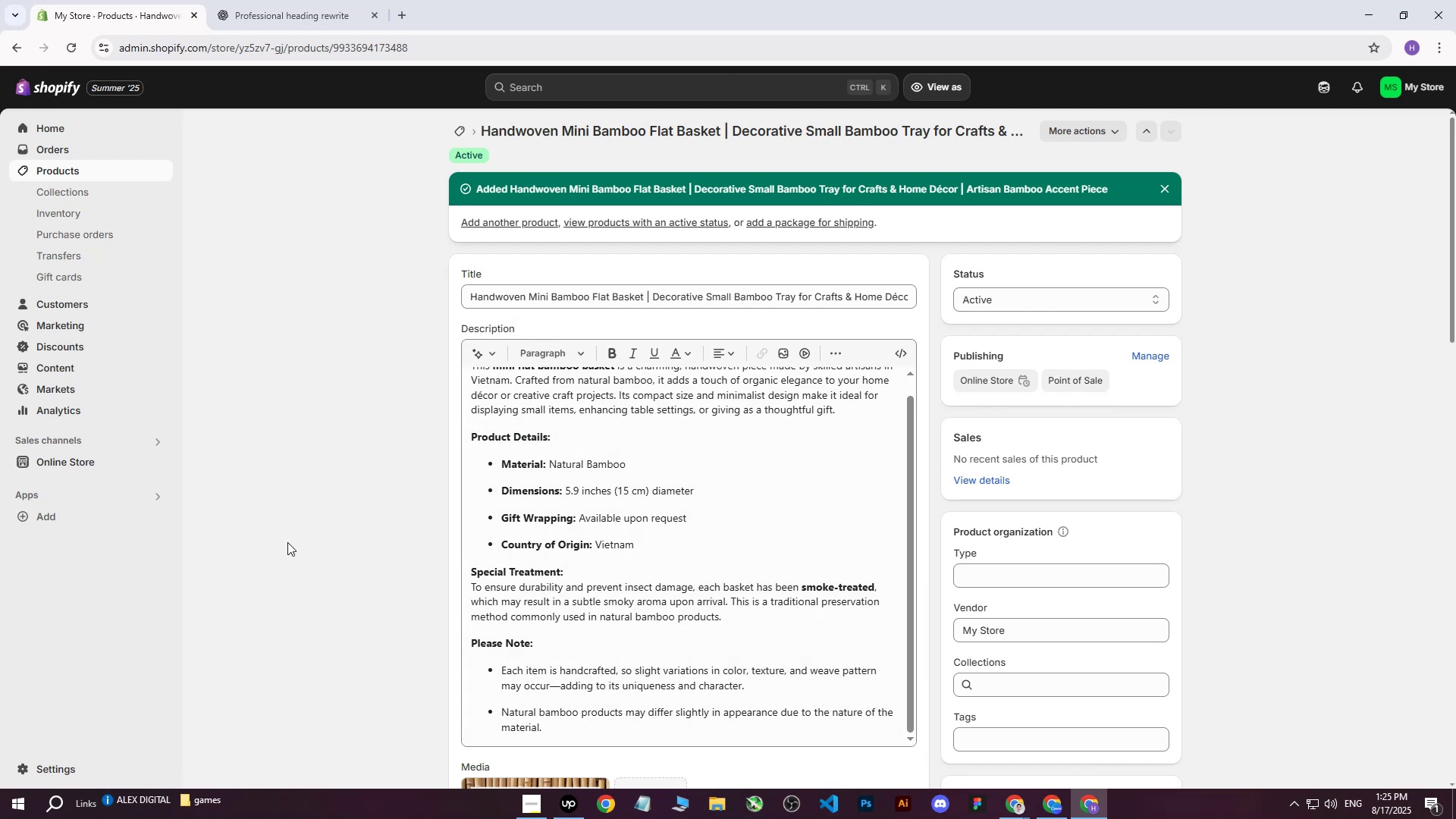 
scroll: coordinate [608, 487], scroll_direction: down, amount: 5.0
 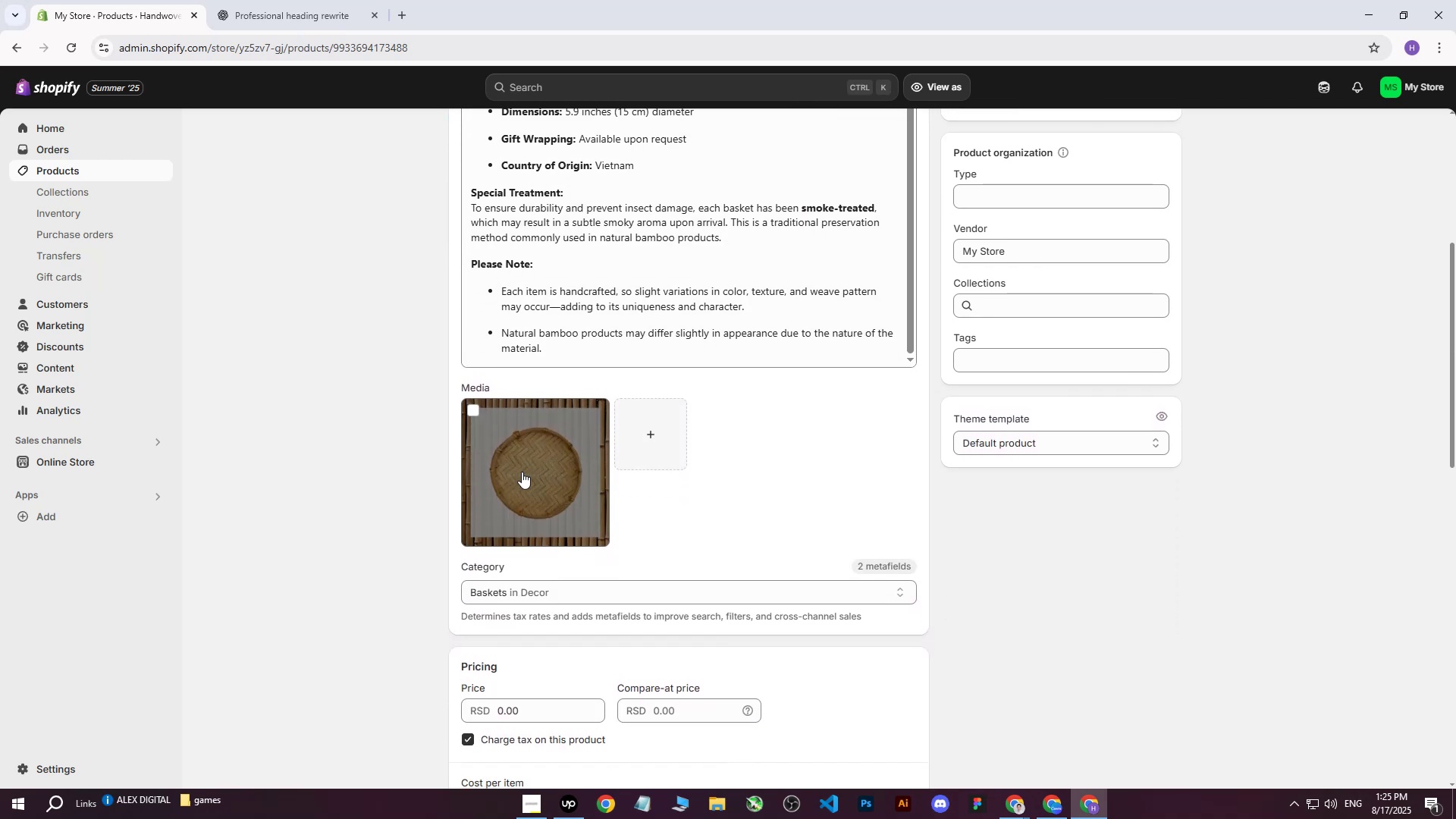 
left_click([522, 472])
 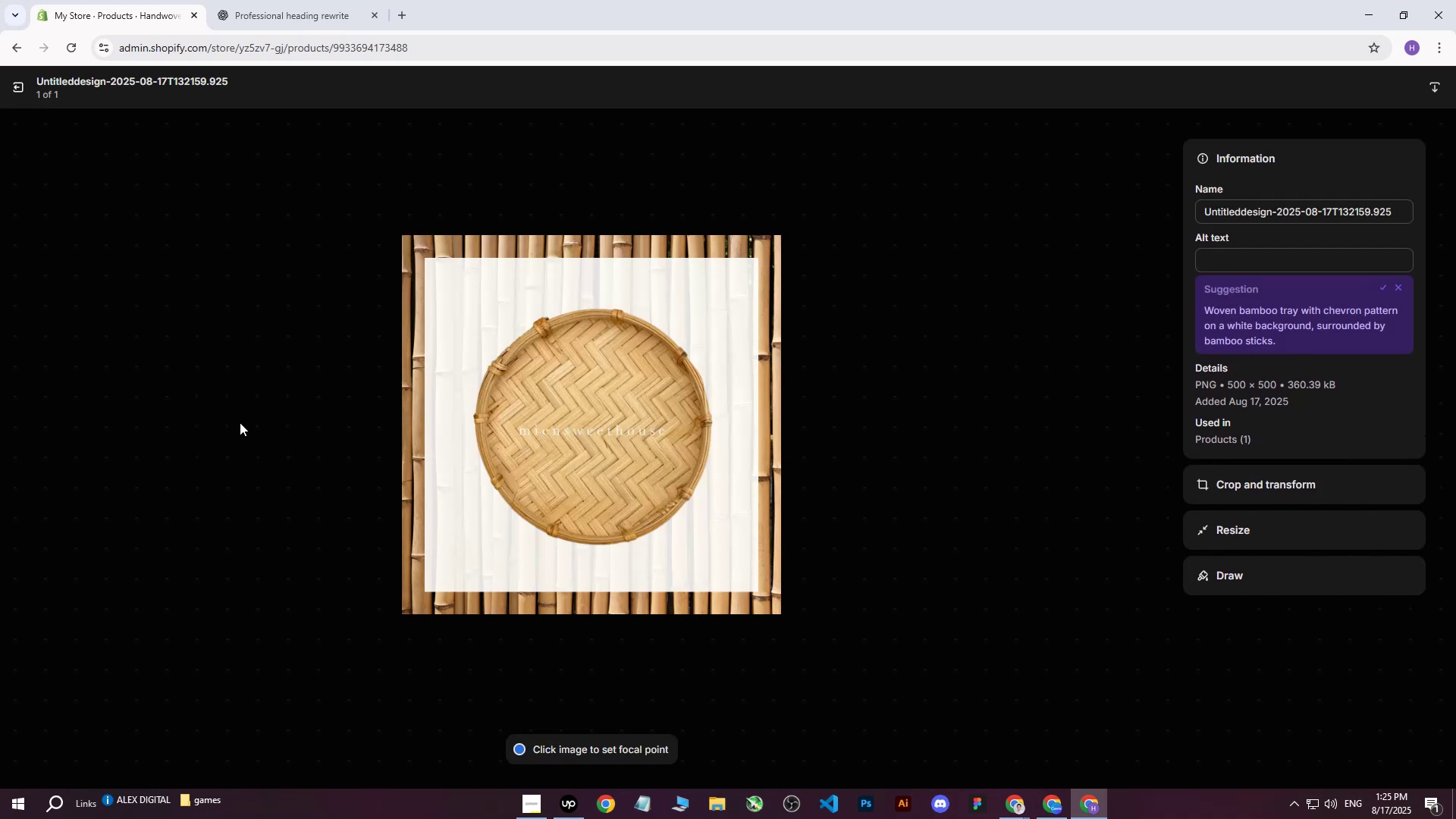 
left_click([240, 422])
 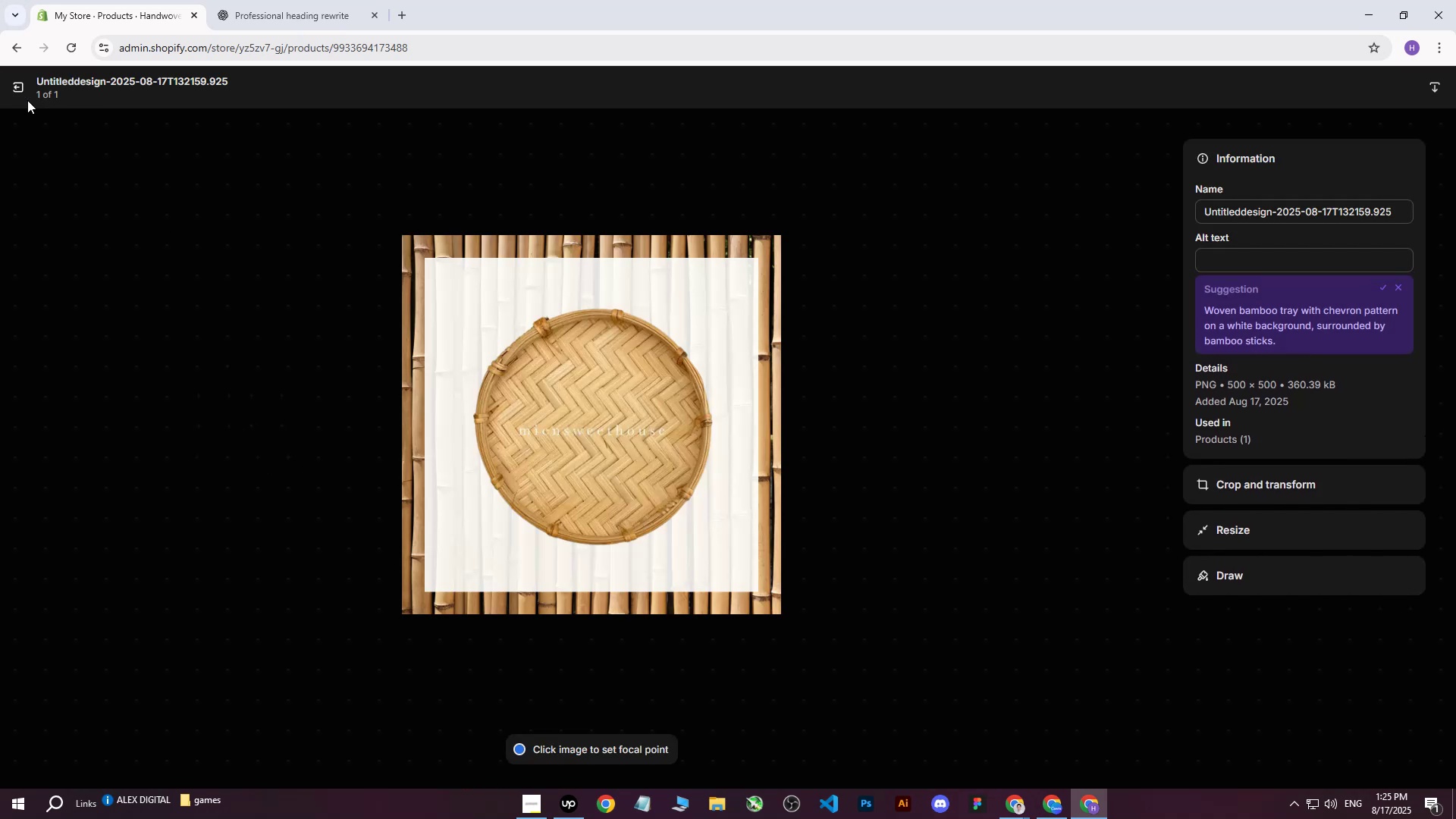 
left_click([20, 86])
 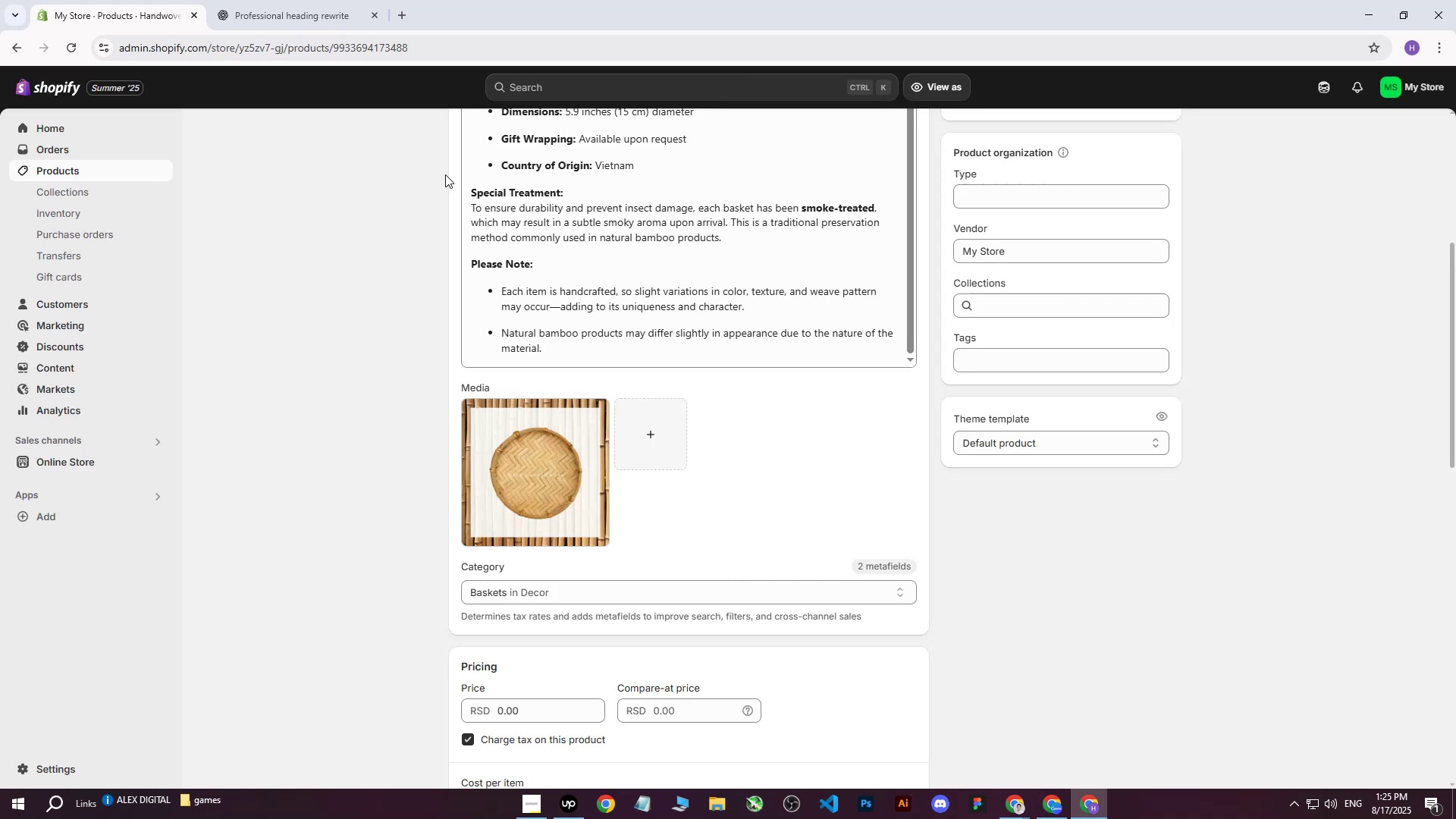 
scroll: coordinate [652, 231], scroll_direction: up, amount: 13.0
 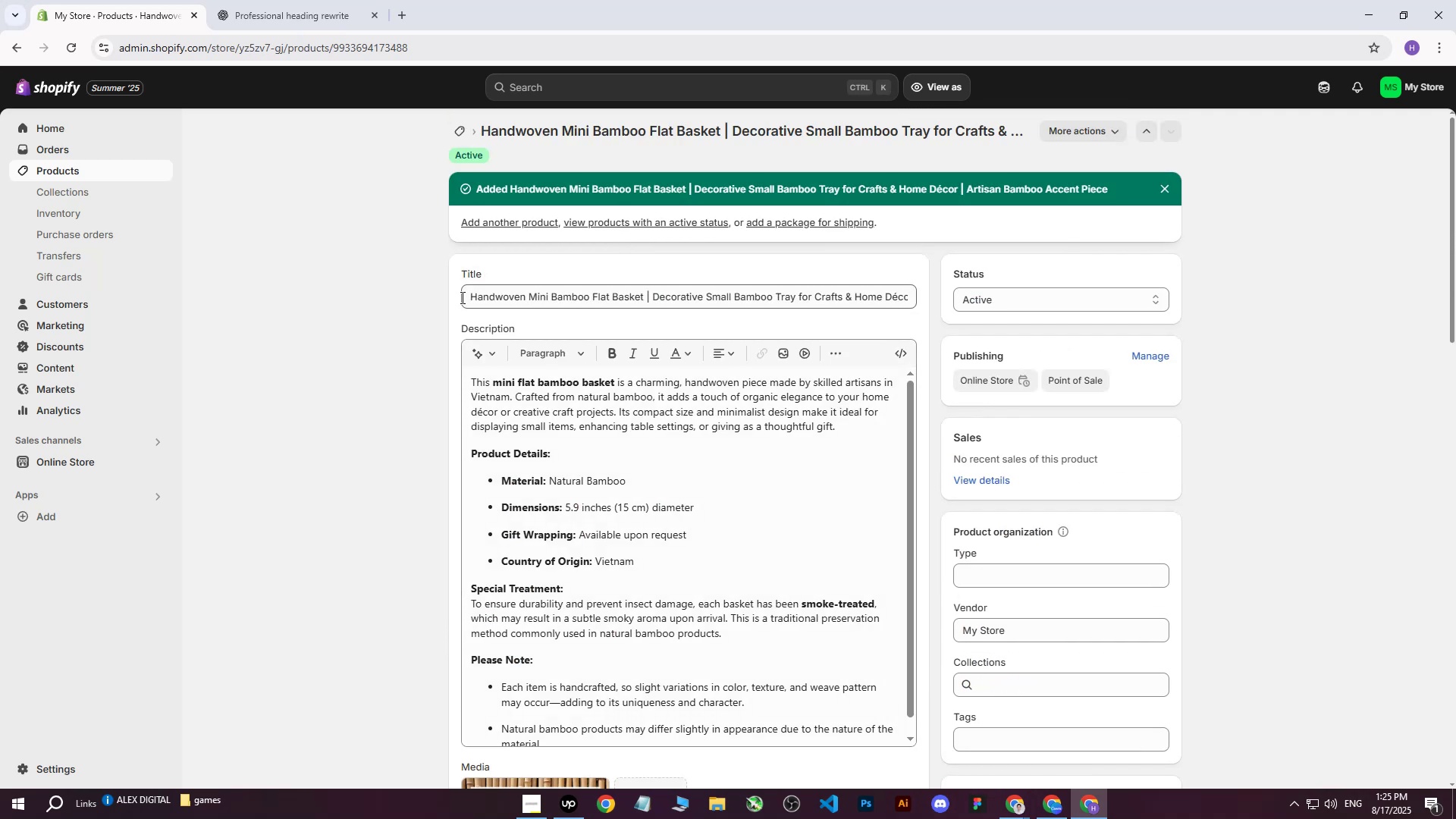 
left_click_drag(start_coordinate=[469, 297], to_coordinate=[1009, 289])
 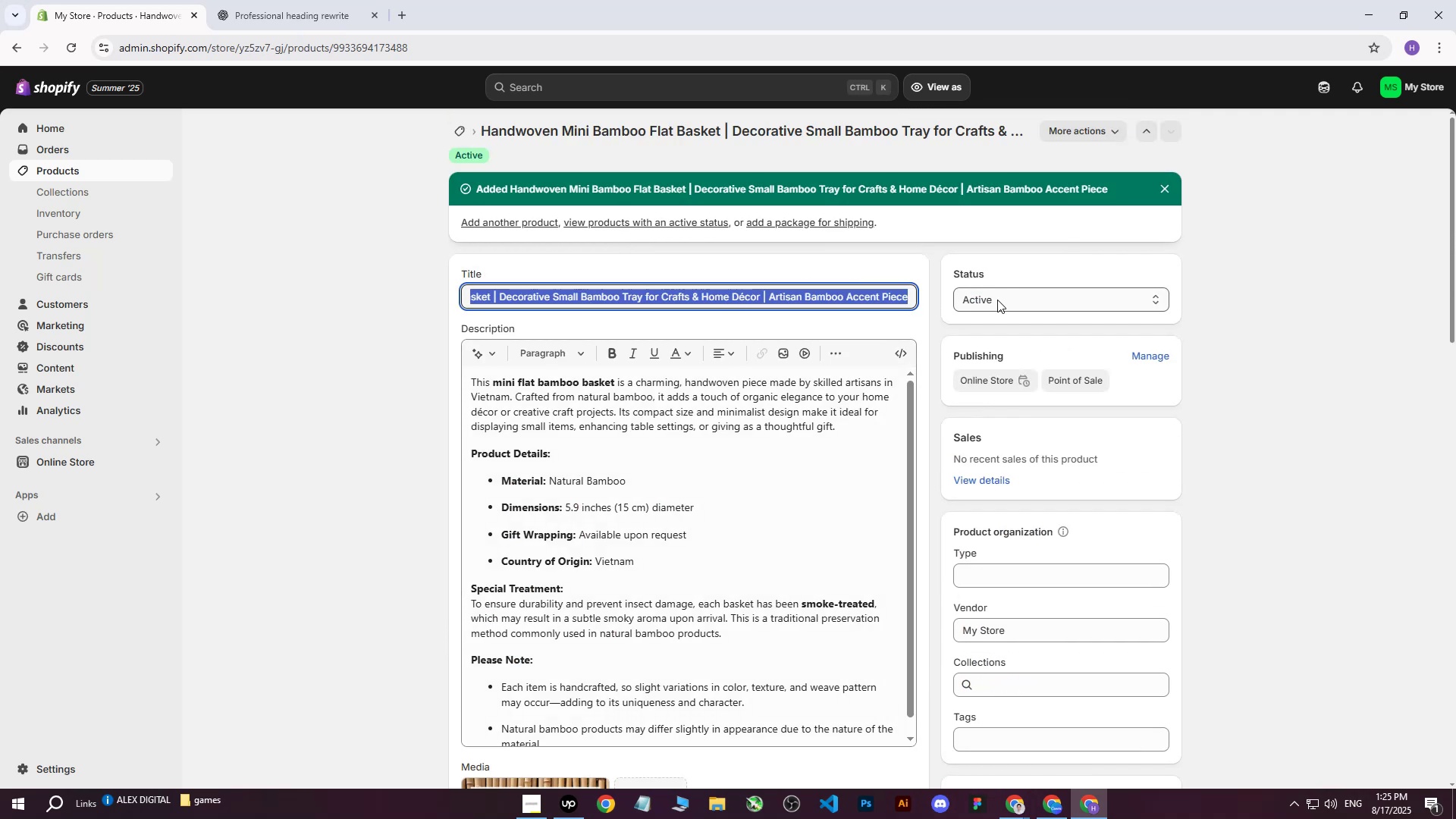 
key(Control+C)
 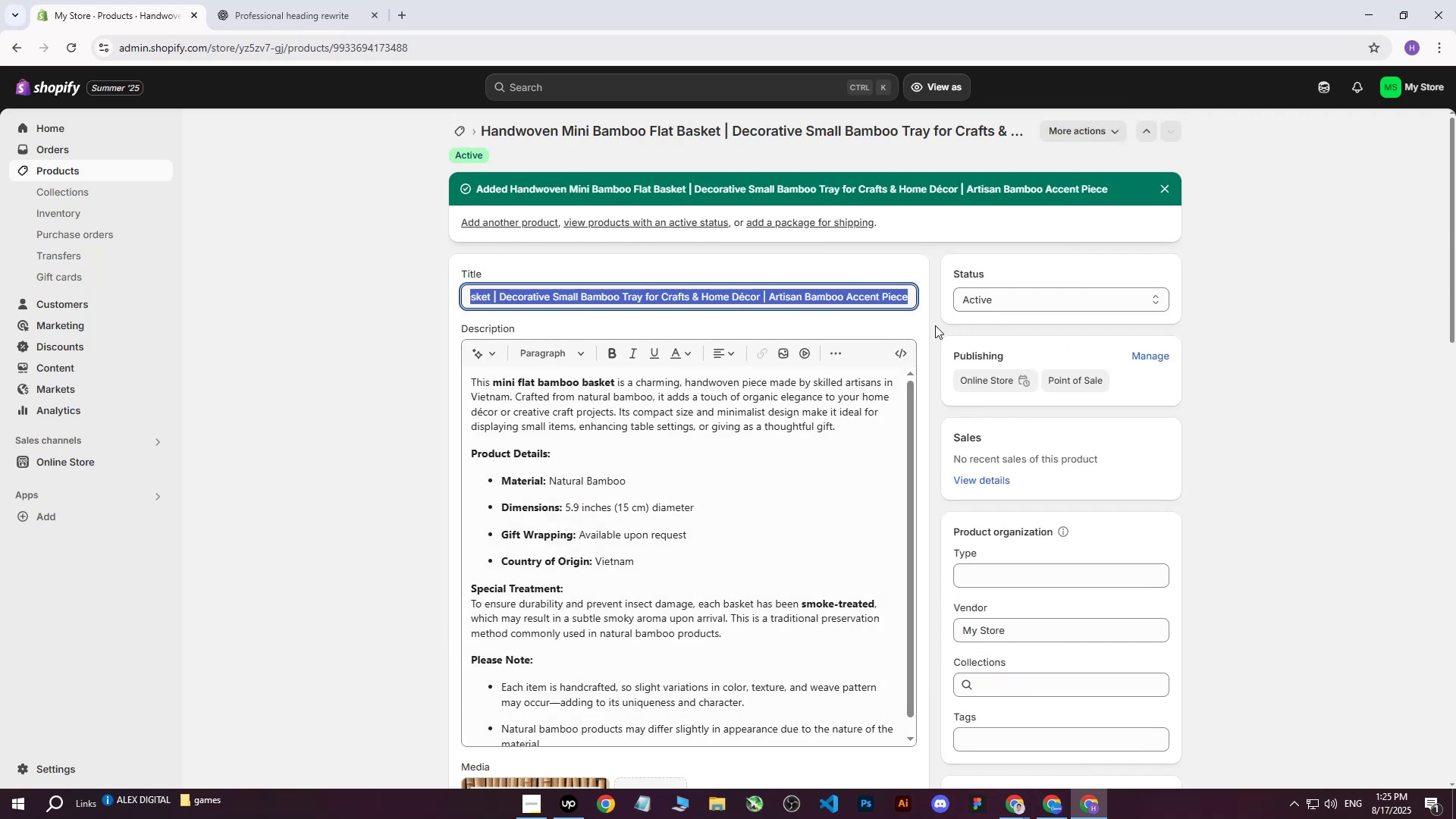 
wait(7.38)
 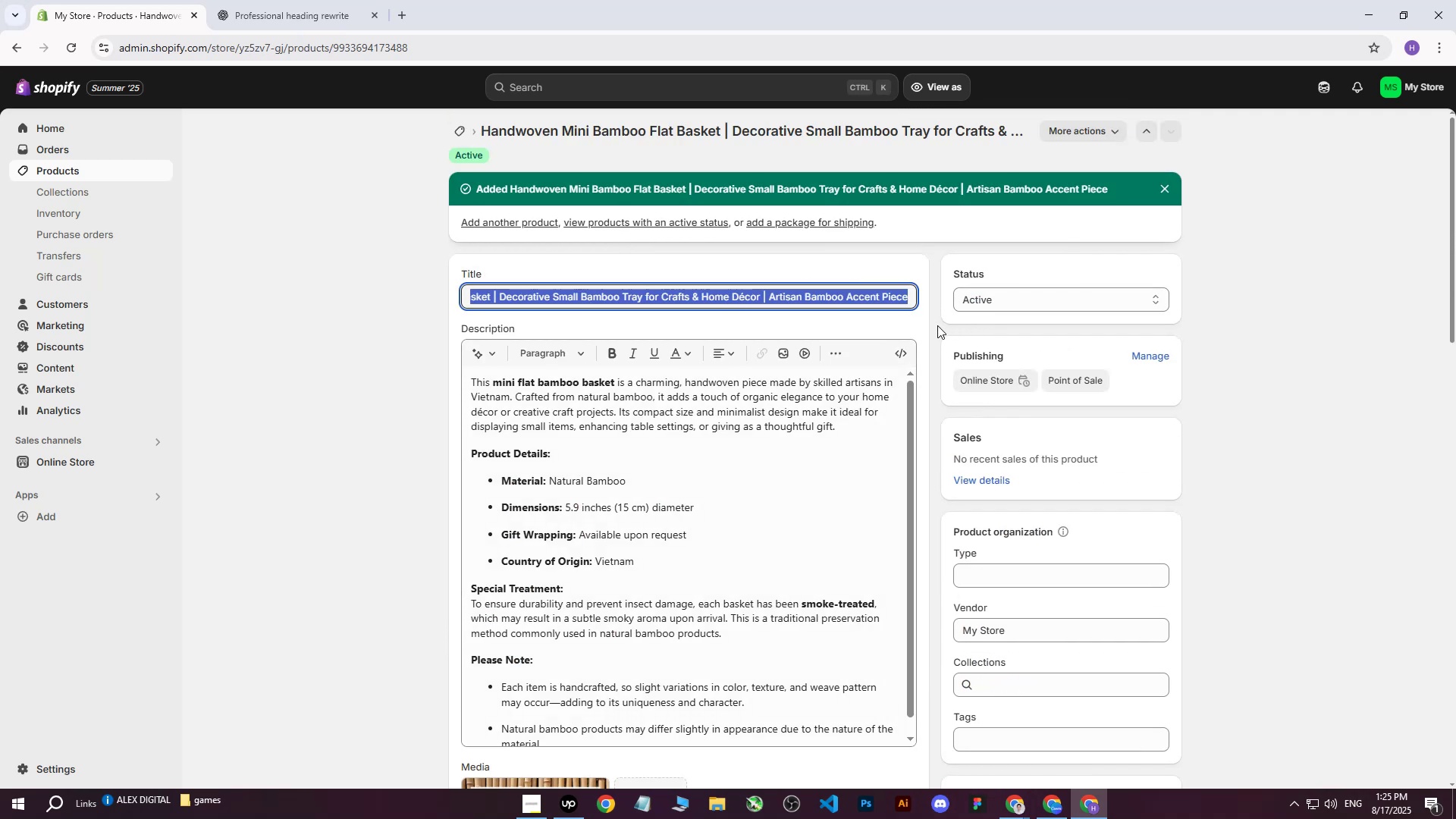 
scroll: coordinate [369, 519], scroll_direction: down, amount: 8.0
 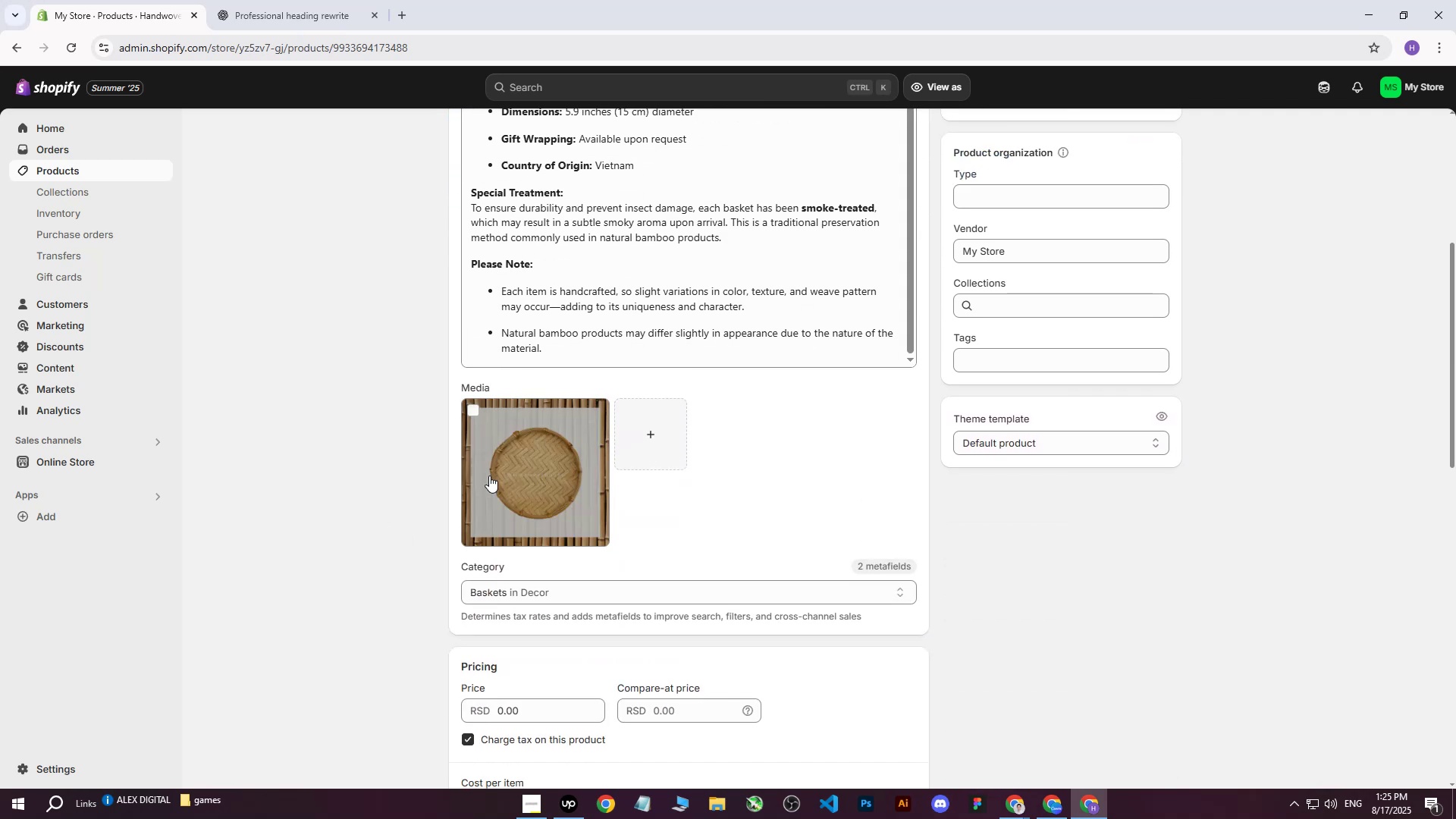 
left_click([491, 475])
 